 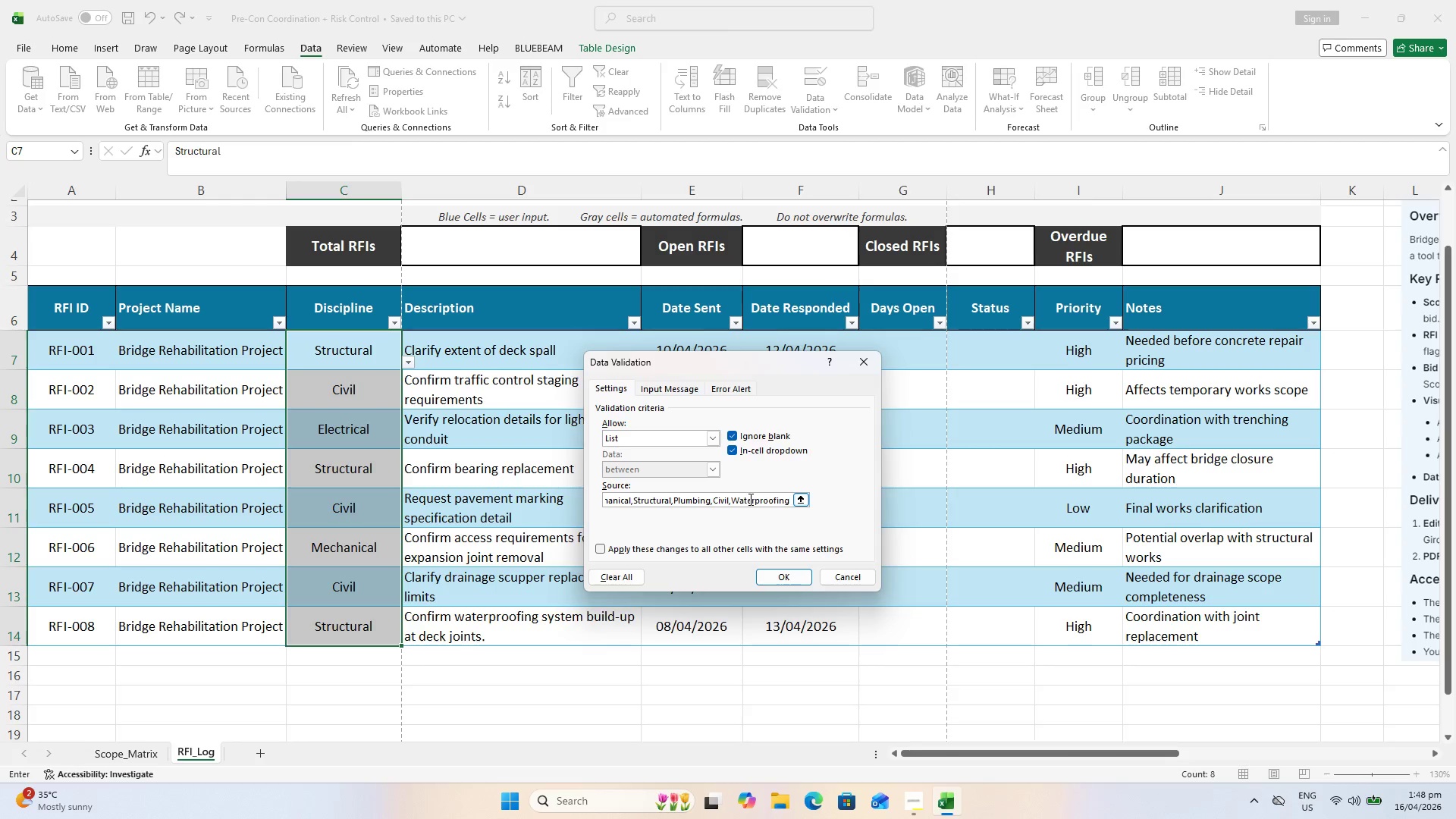 
key(Control+A)
 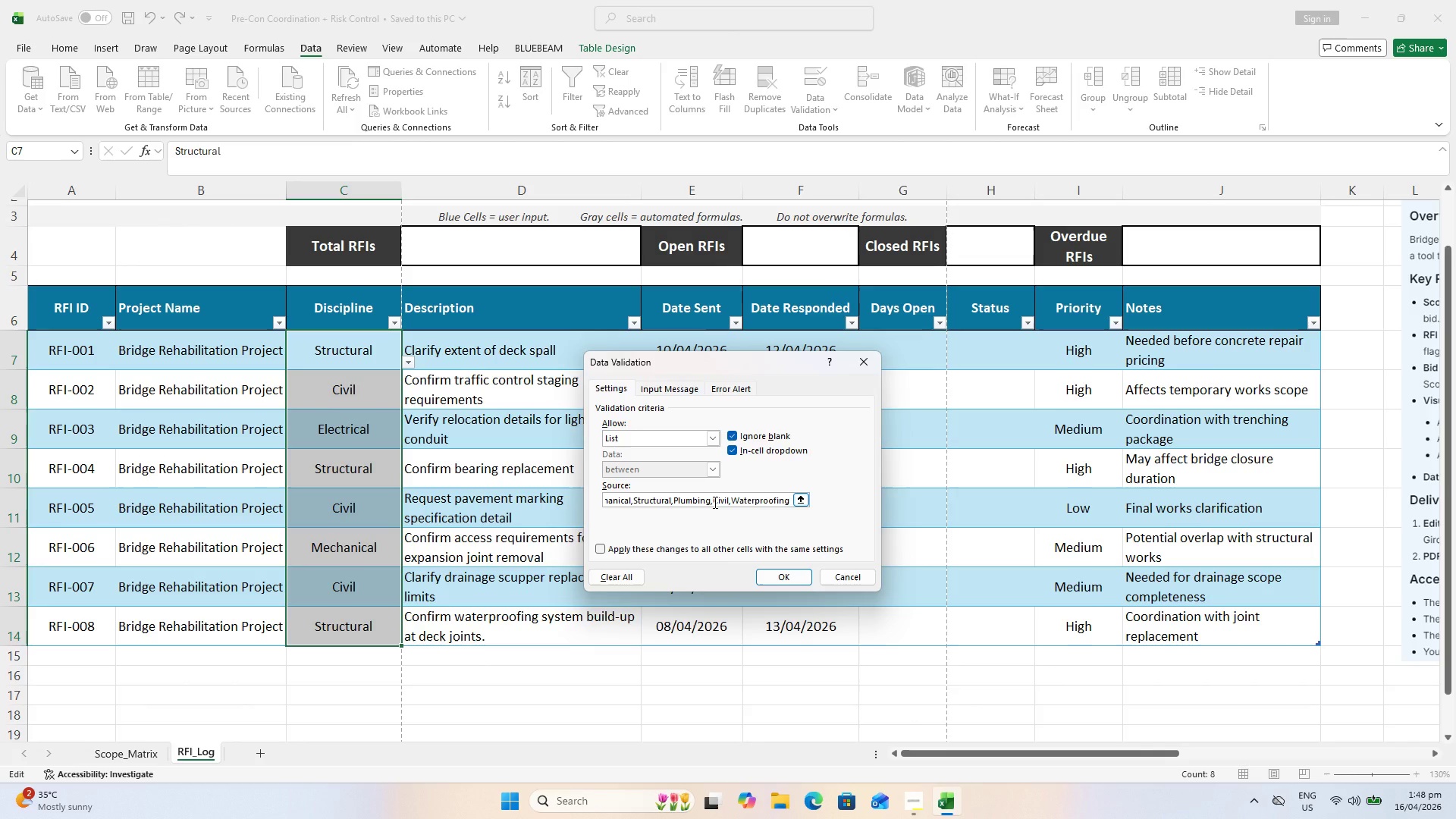 
double_click([714, 501])
 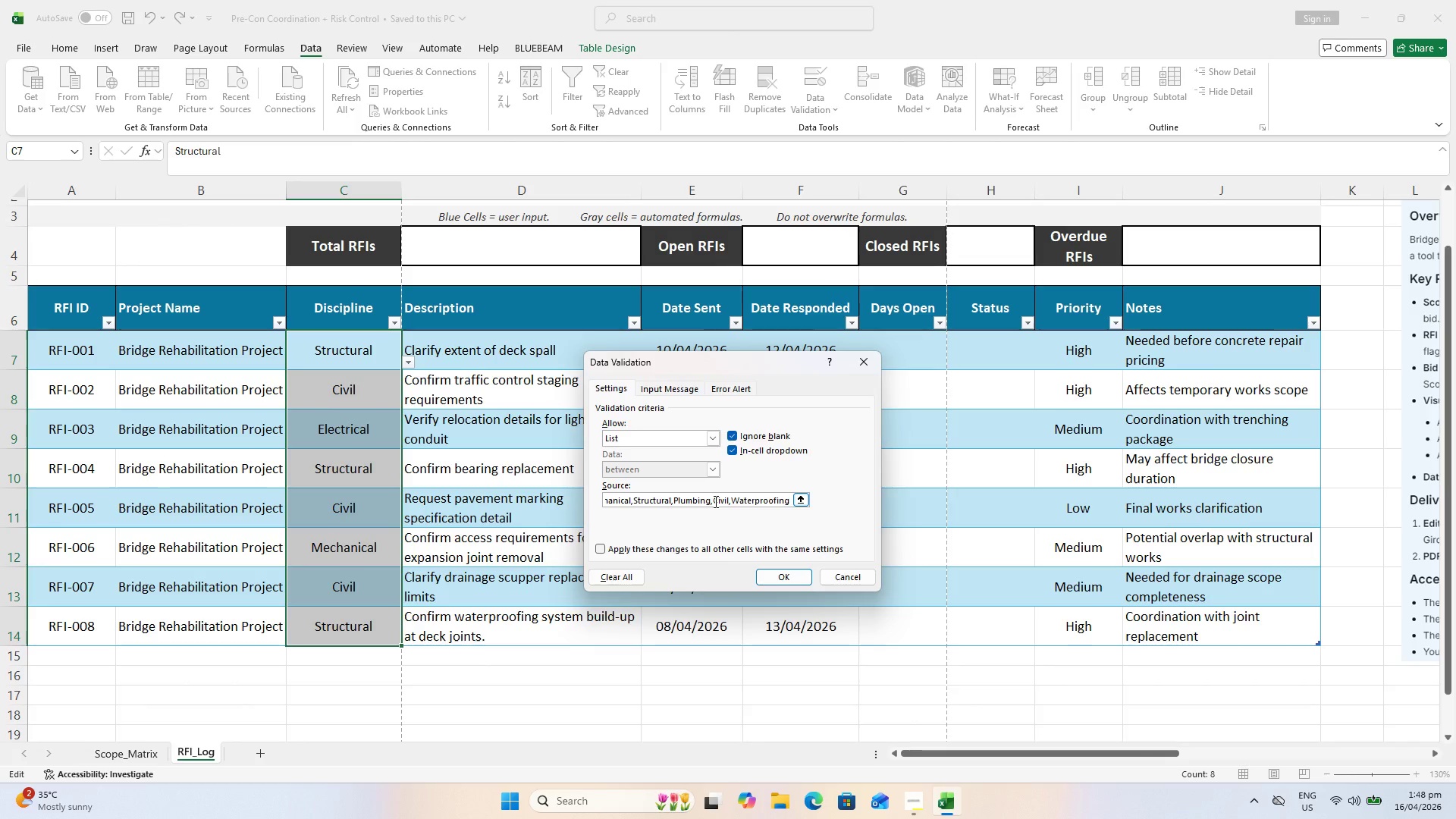 
double_click([714, 501])
 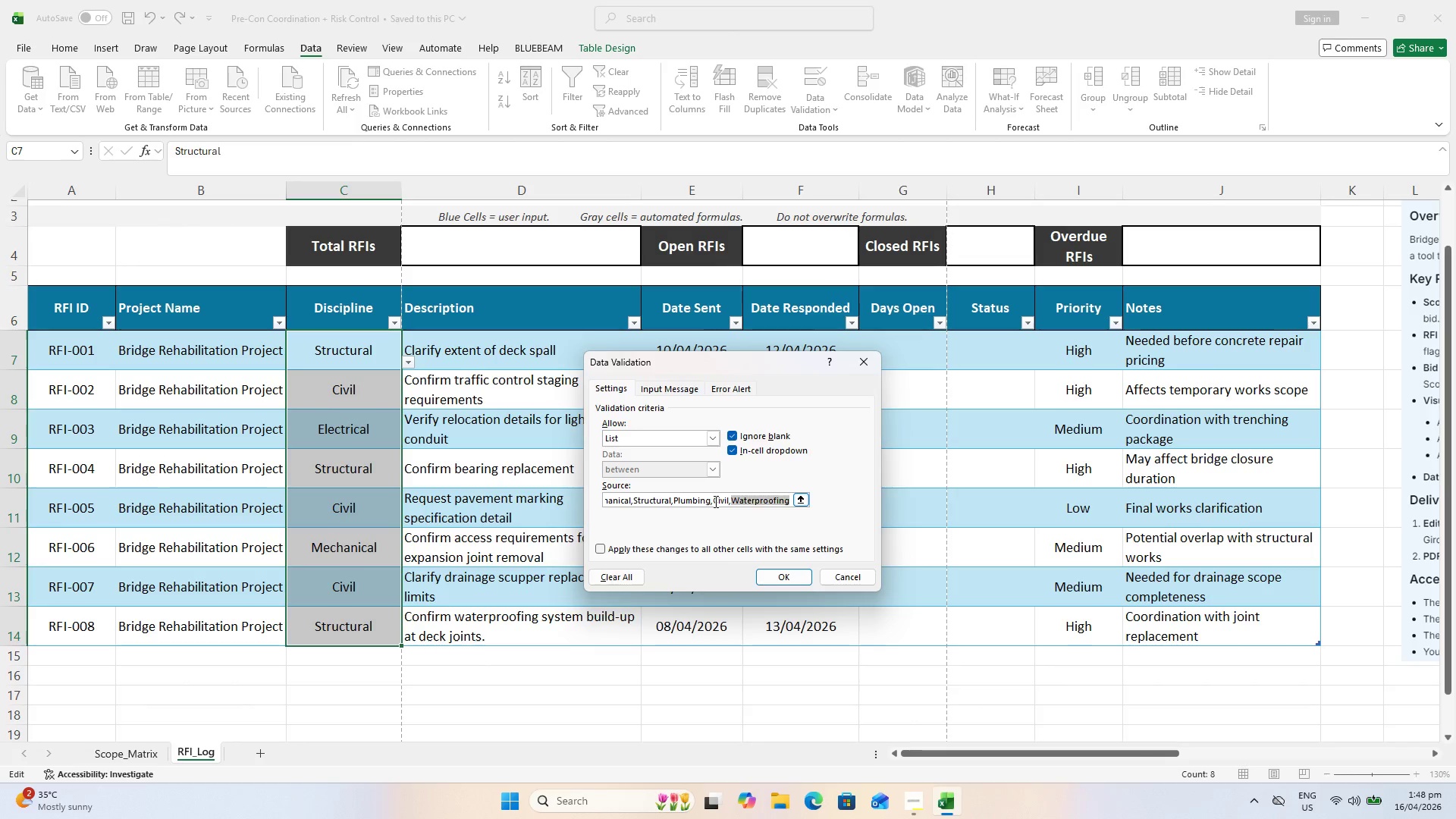 
triple_click([714, 501])
 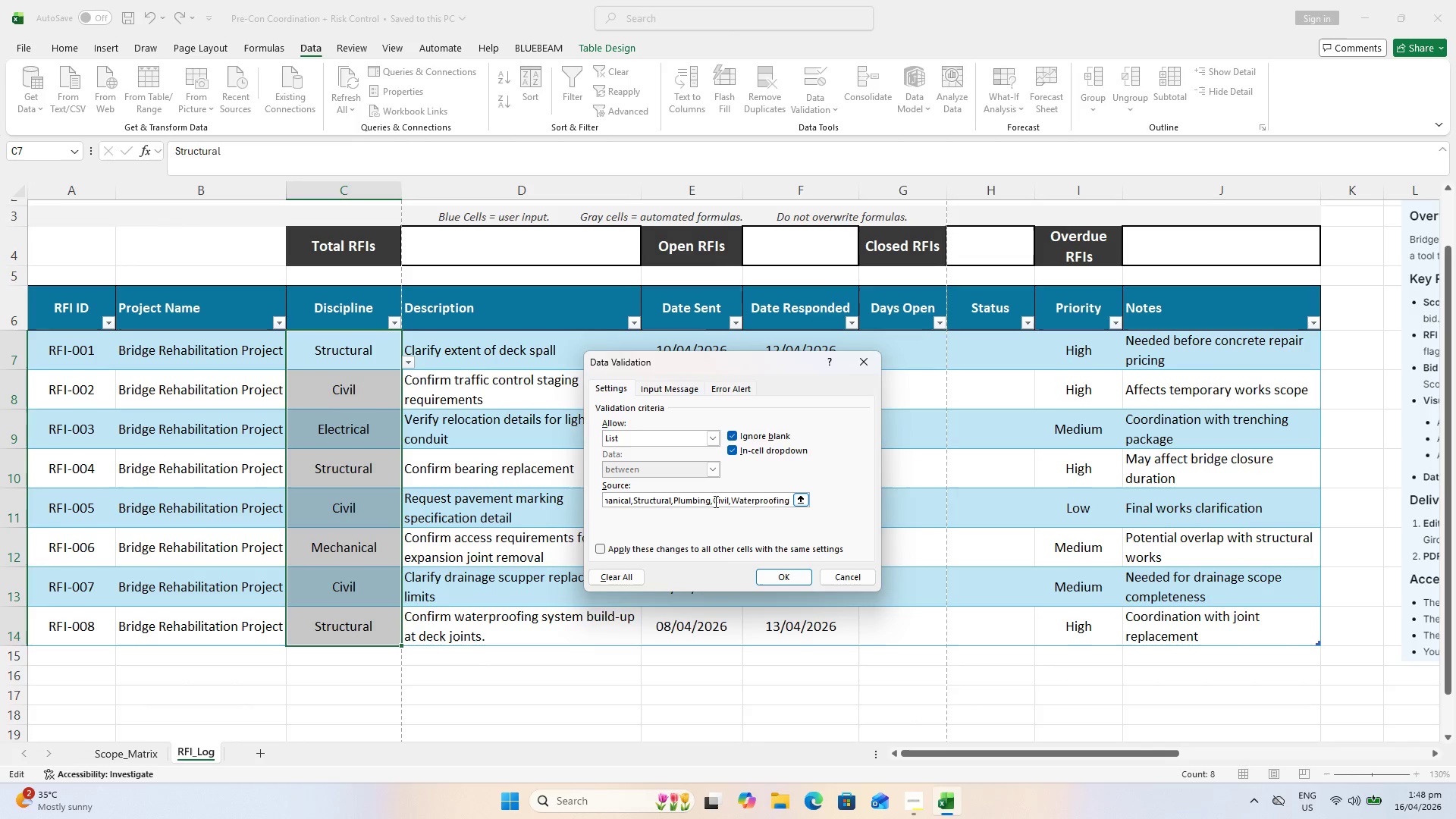 
triple_click([714, 501])
 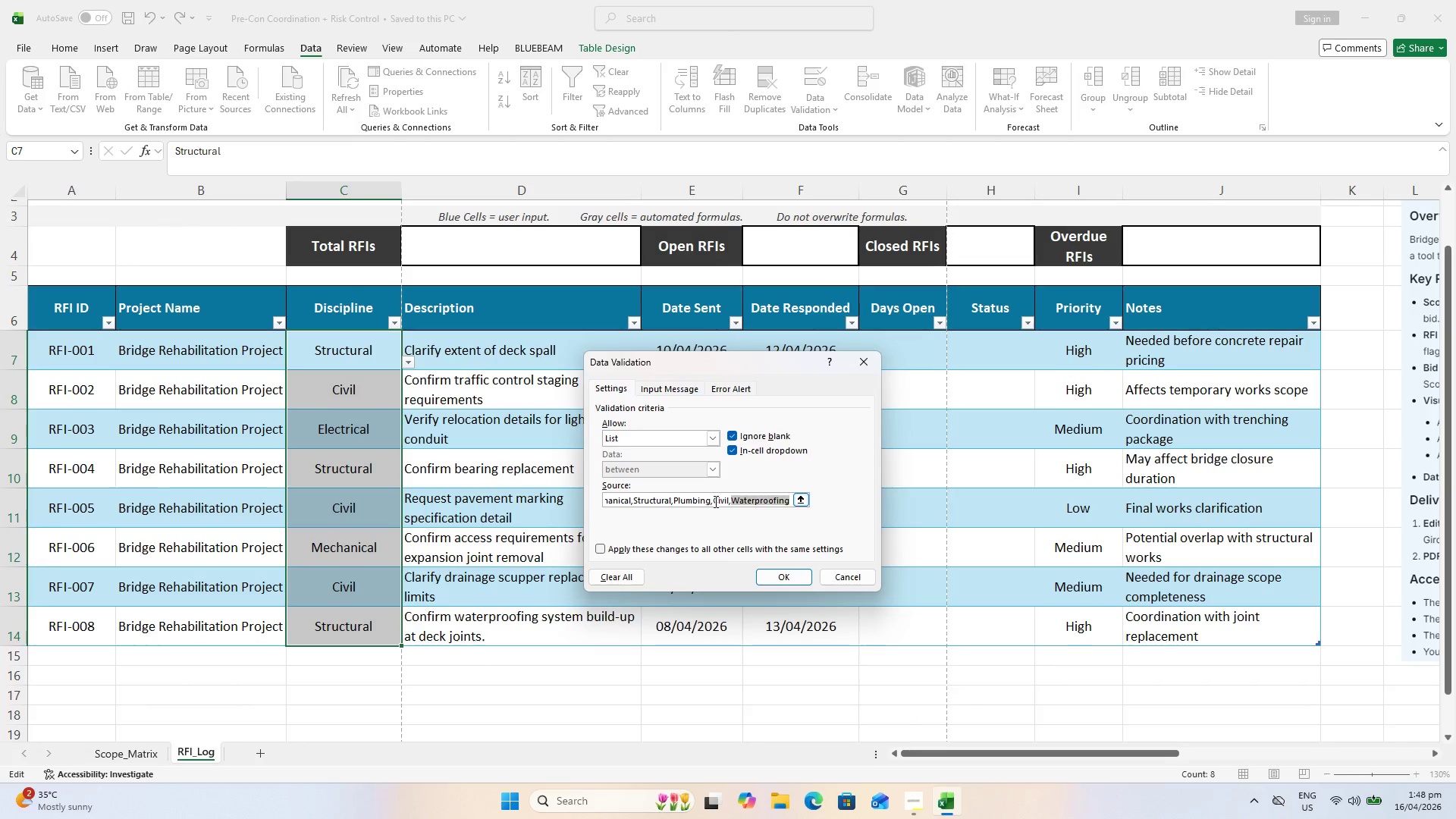 
key(Control+A)
 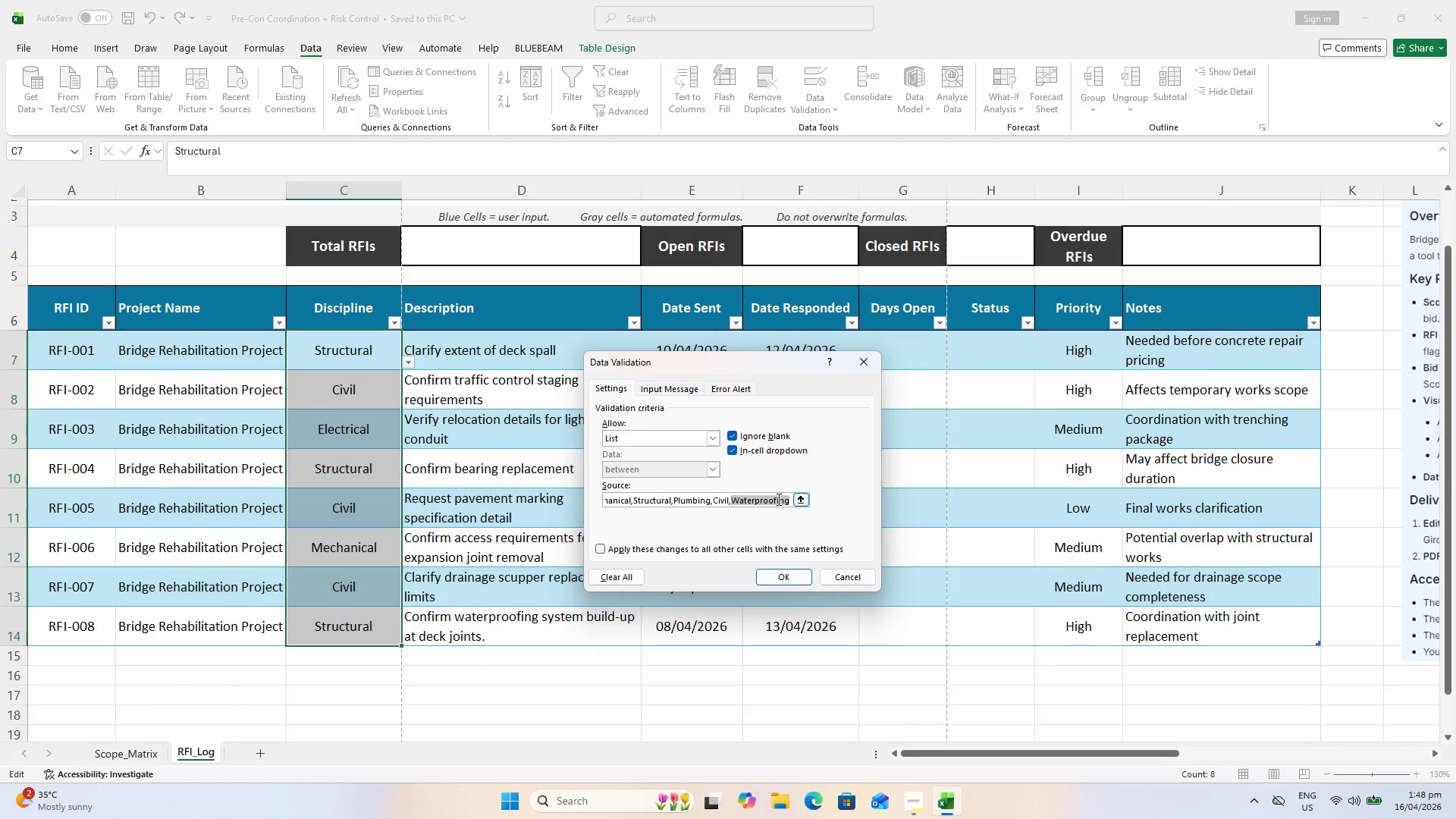 
key(Backspace)
 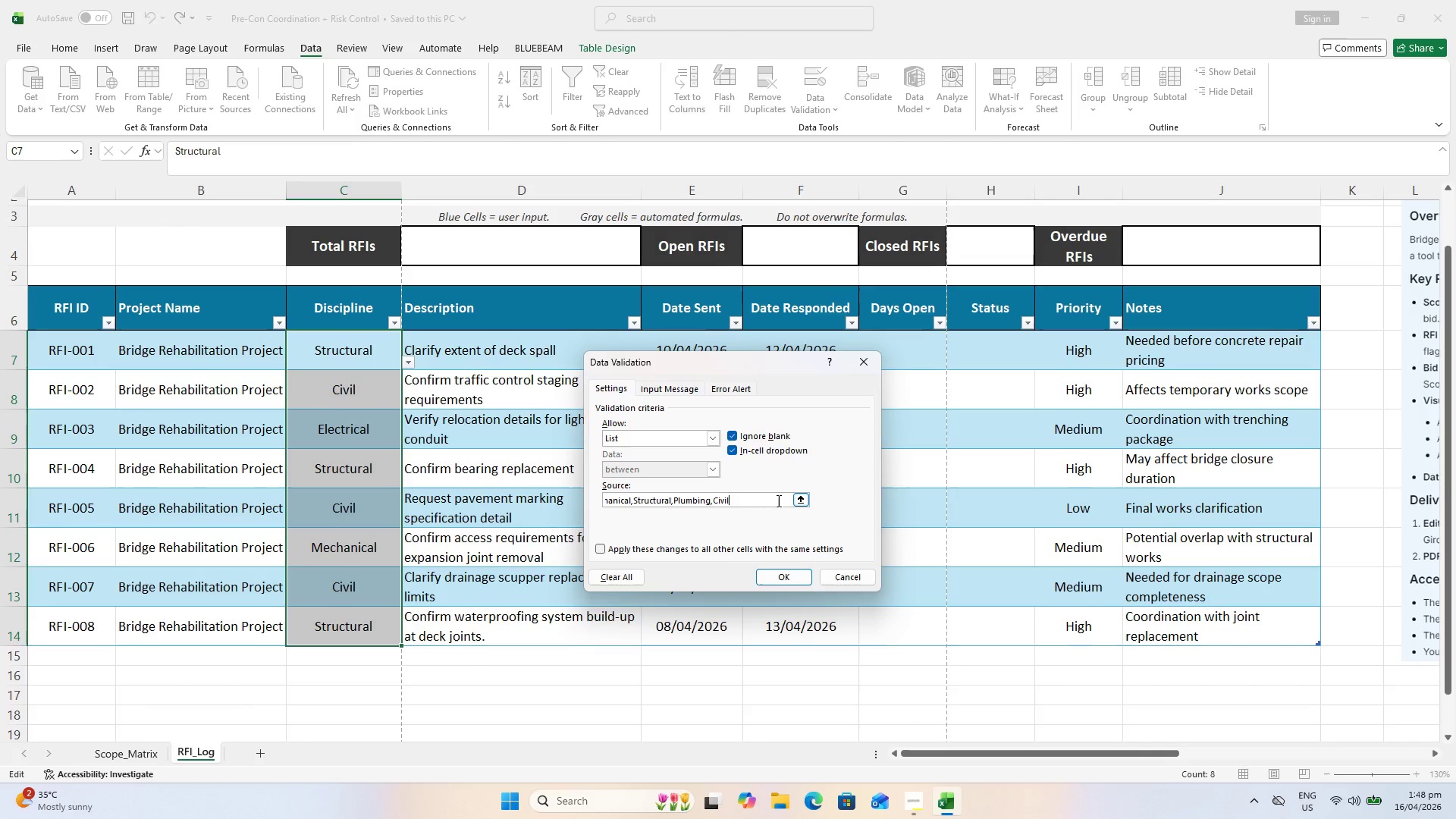 
hold_key(key=Backspace, duration=0.45)
 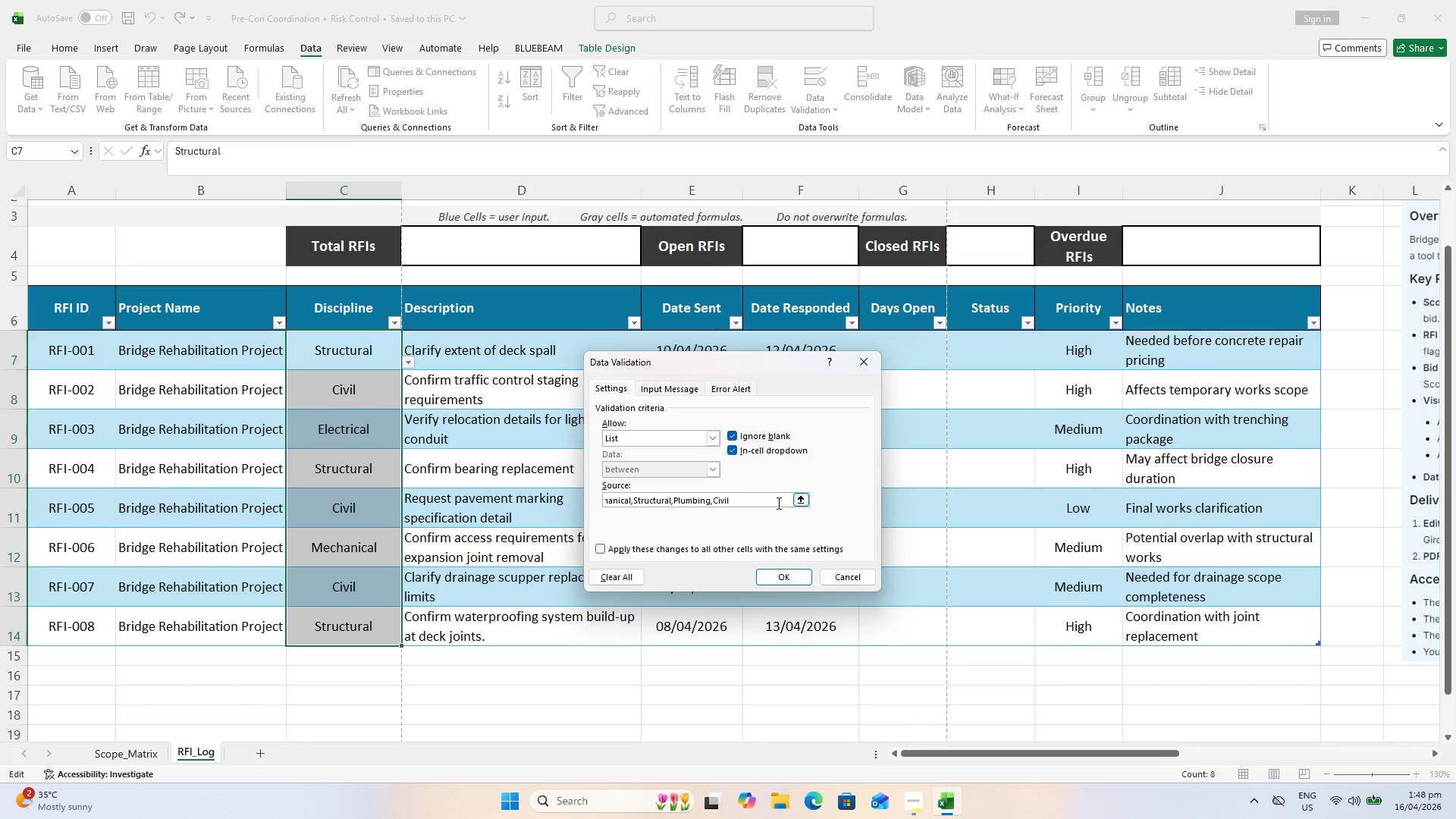 
left_click_drag(start_coordinate=[777, 503], to_coordinate=[543, 505])
 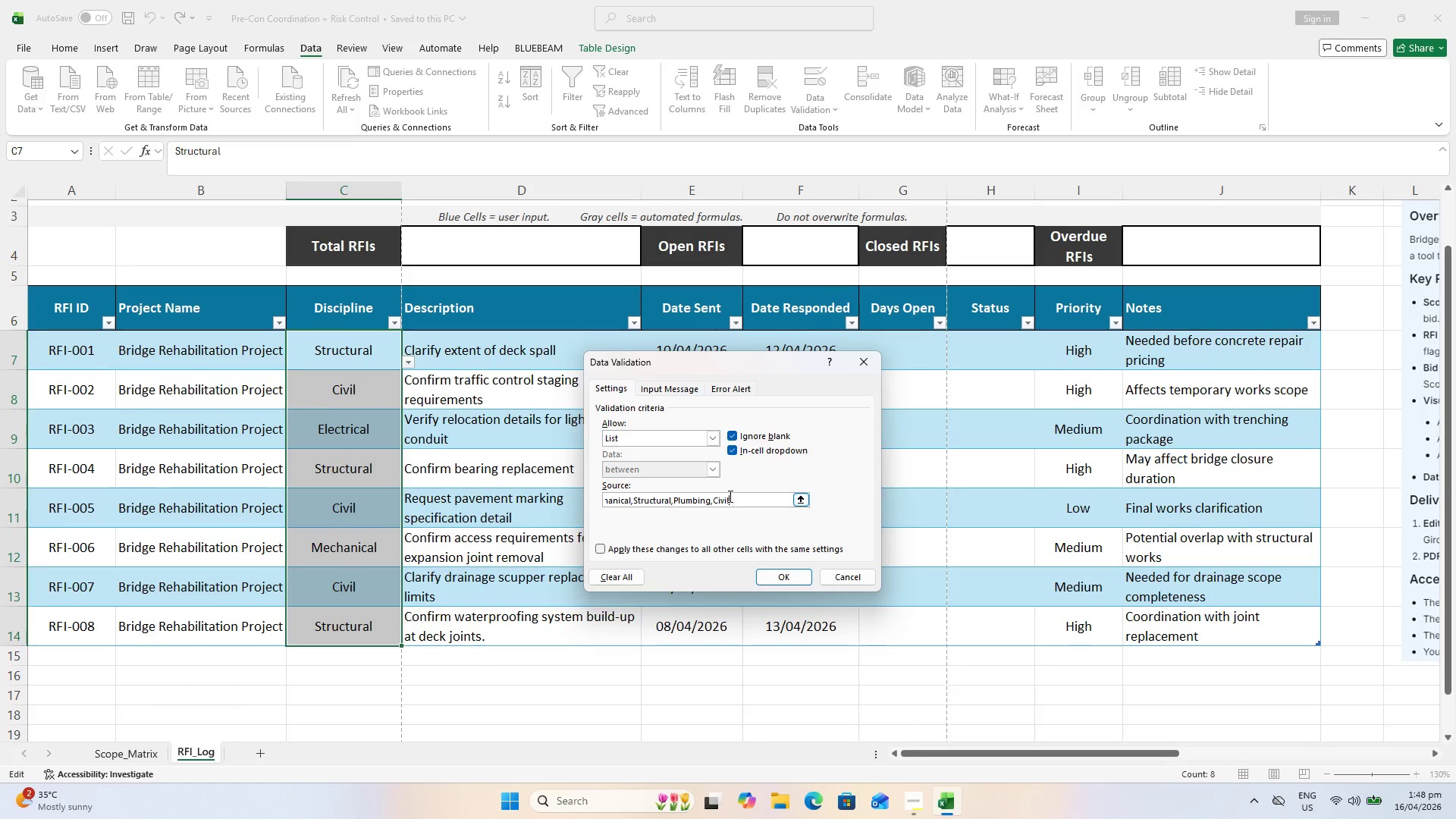 
left_click_drag(start_coordinate=[734, 497], to_coordinate=[580, 513])
 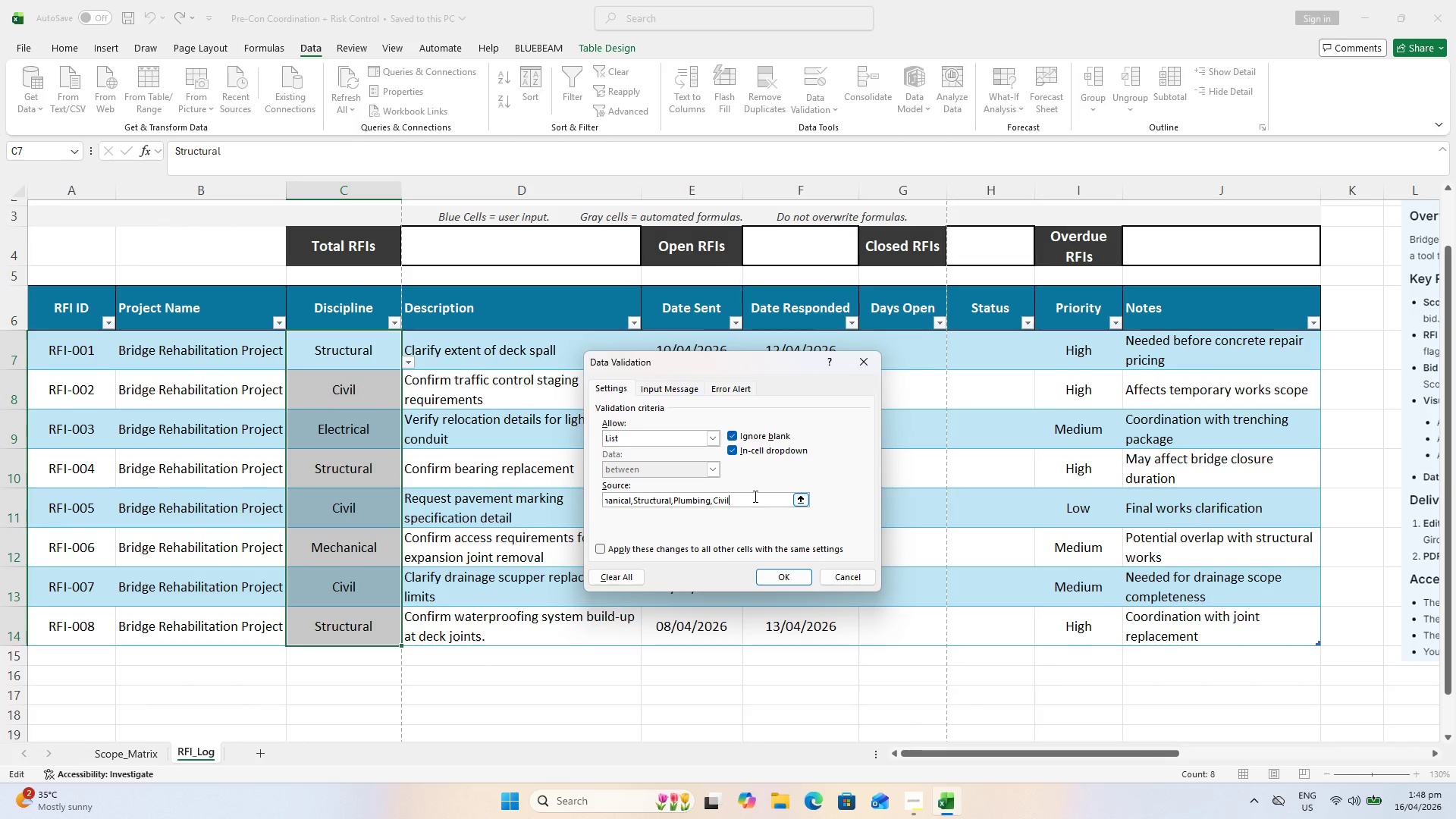 
key(Backspace)
key(Backspace)
key(Backspace)
key(Backspace)
key(Backspace)
key(Backspace)
key(Backspace)
key(Backspace)
key(Backspace)
key(Backspace)
key(Backspace)
key(Backspace)
key(Backspace)
key(Backspace)
key(Backspace)
key(Backspace)
key(Backspace)
key(Backspace)
key(Backspace)
key(Backspace)
key(Backspace)
key(Backspace)
key(Backspace)
key(Backspace)
key(Backspace)
key(Backspace)
key(Backspace)
key(Backspace)
key(Backspace)
key(Backspace)
key(Backspace)
key(Backspace)
key(Backspace)
key(Backspace)
key(Backspace)
key(Backspace)
key(Backspace)
key(Backspace)
key(Backspace)
key(Backspace)
key(Backspace)
key(Backspace)
key(Backspace)
key(Backspace)
key(Backspace)
key(Backspace)
key(Backspace)
key(Backspace)
key(Backspace)
key(Backspace)
key(Backspace)
key(Backspace)
key(Backspace)
key(Backspace)
key(Backspace)
key(Backspace)
key(Backspace)
key(Backspace)
key(Backspace)
key(Backspace)
key(Backspace)
key(Backspace)
key(Backspace)
key(Backspace)
type(Civil,Structural,Electrical,Architechtural)
 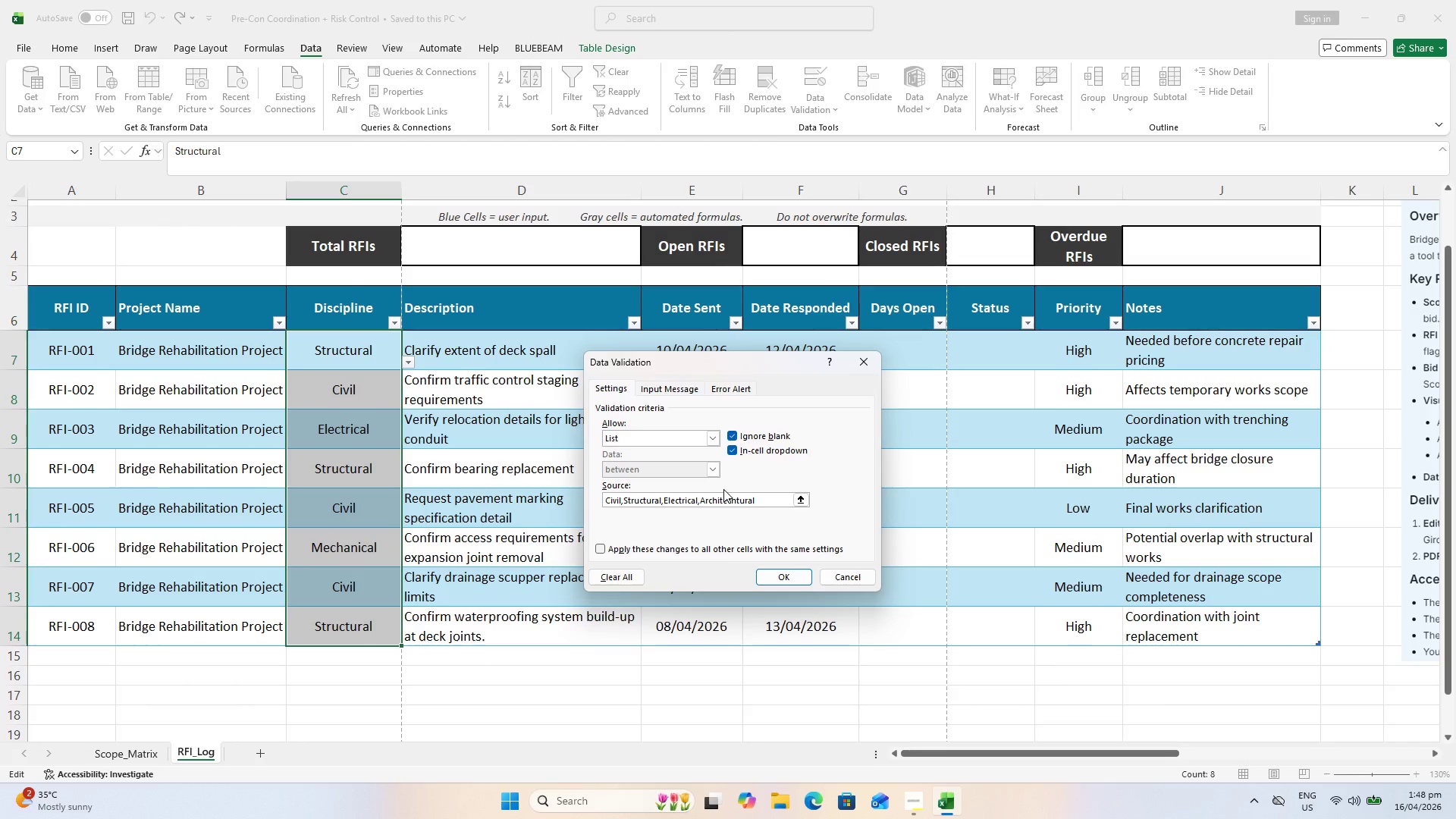 
type(,Mechanical)
 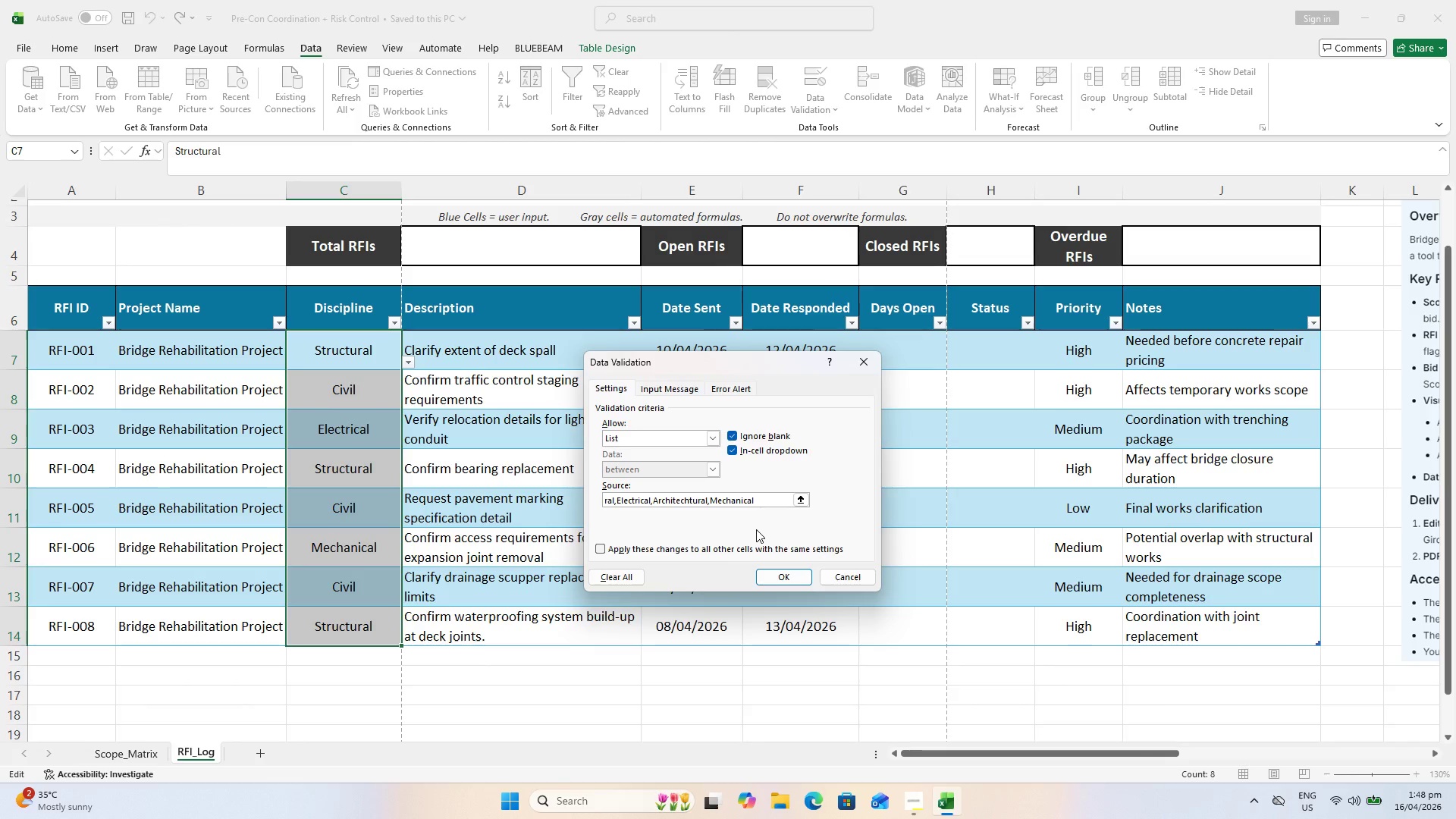 
wait(20.78)
 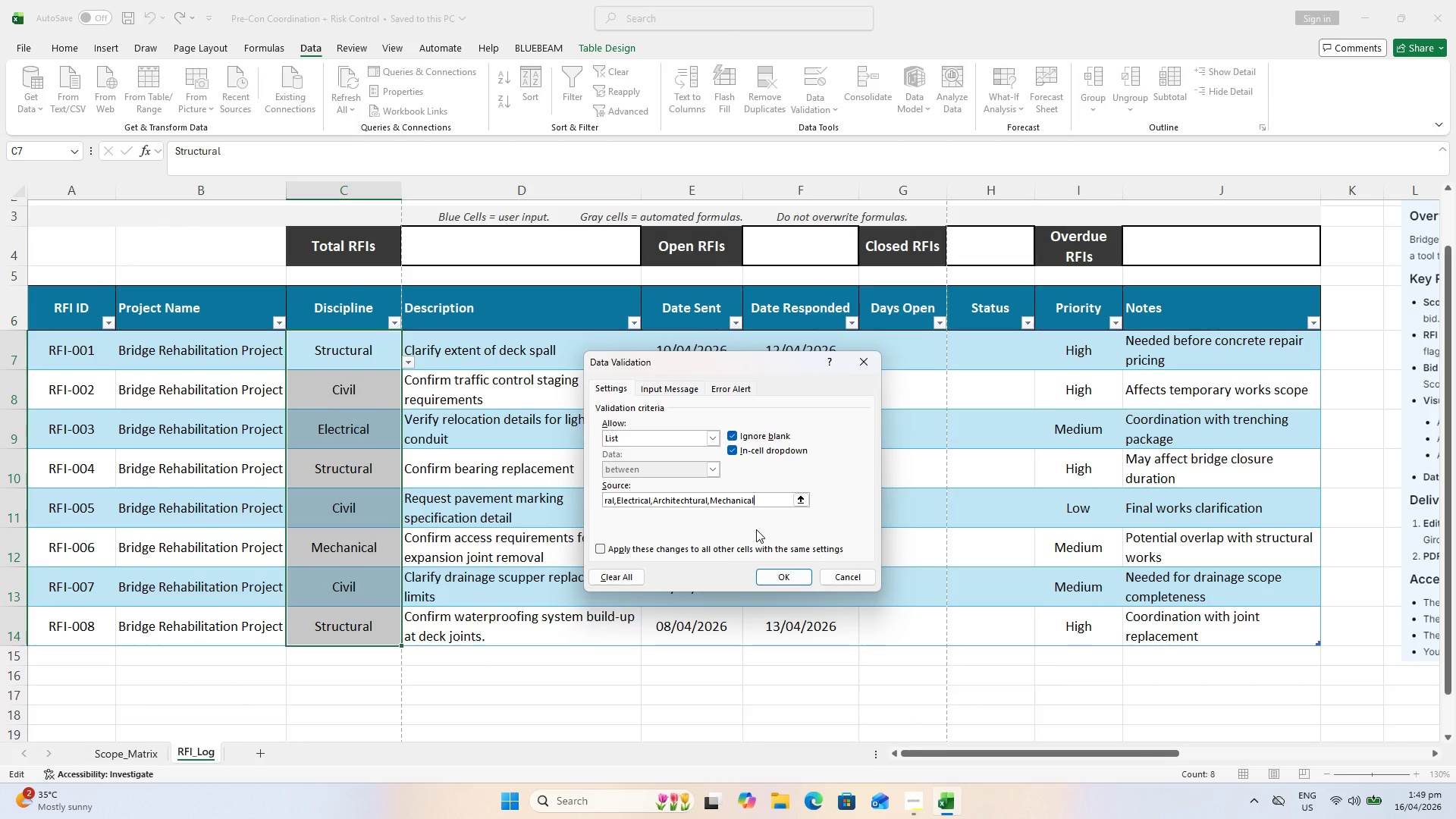 
double_click([532, 671])
 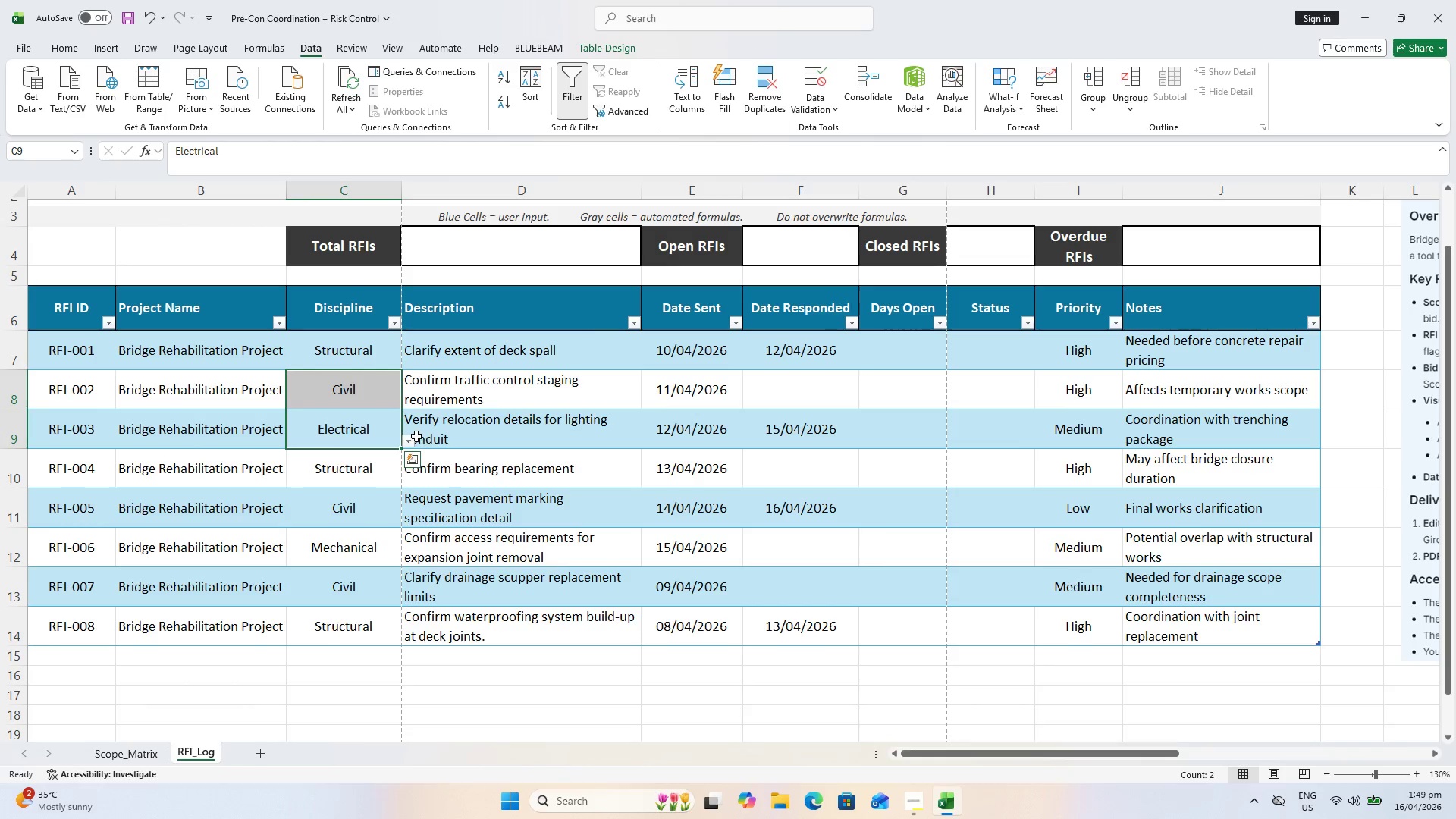 
left_click([413, 443])
 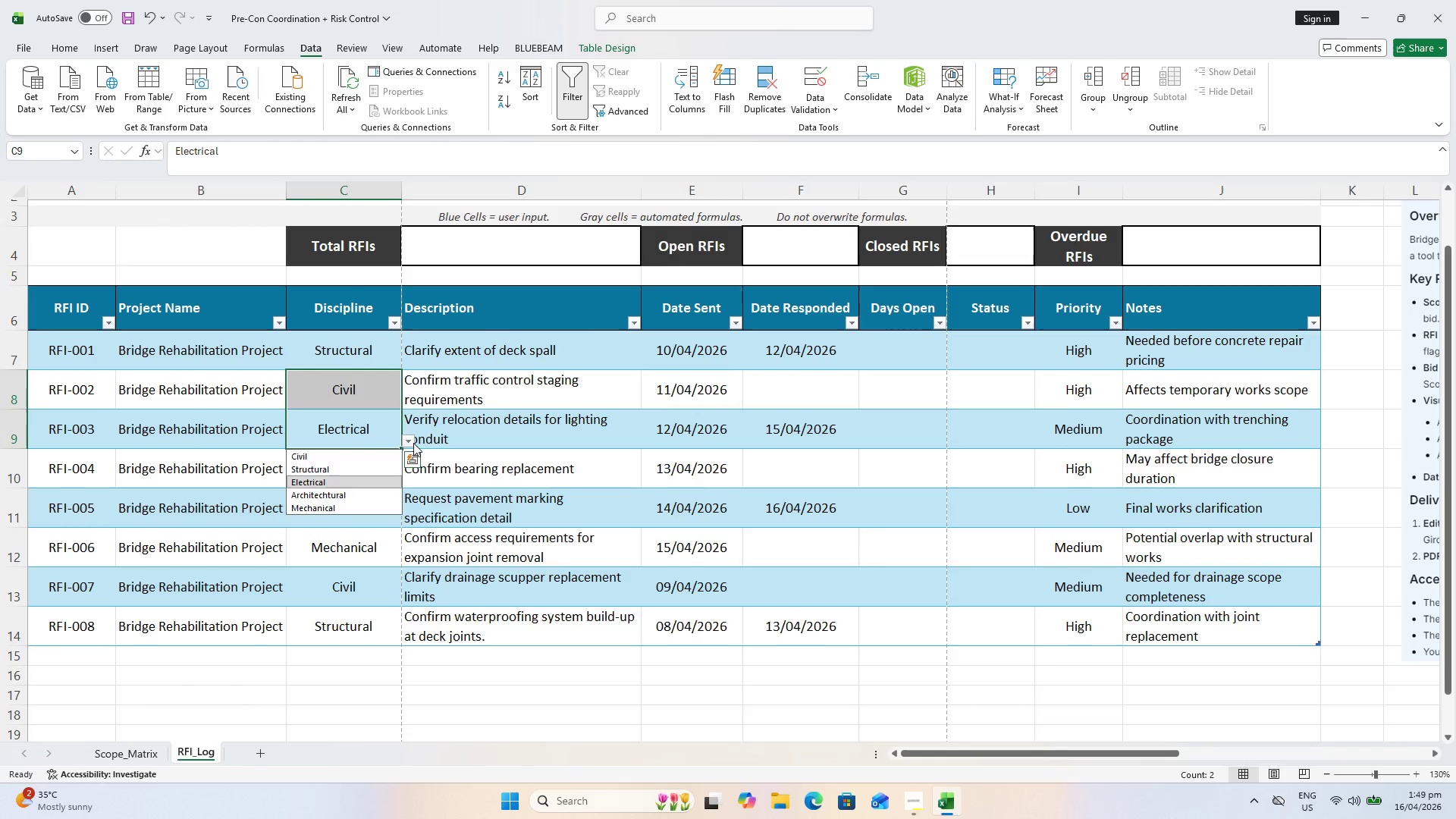 
key(Escape)
 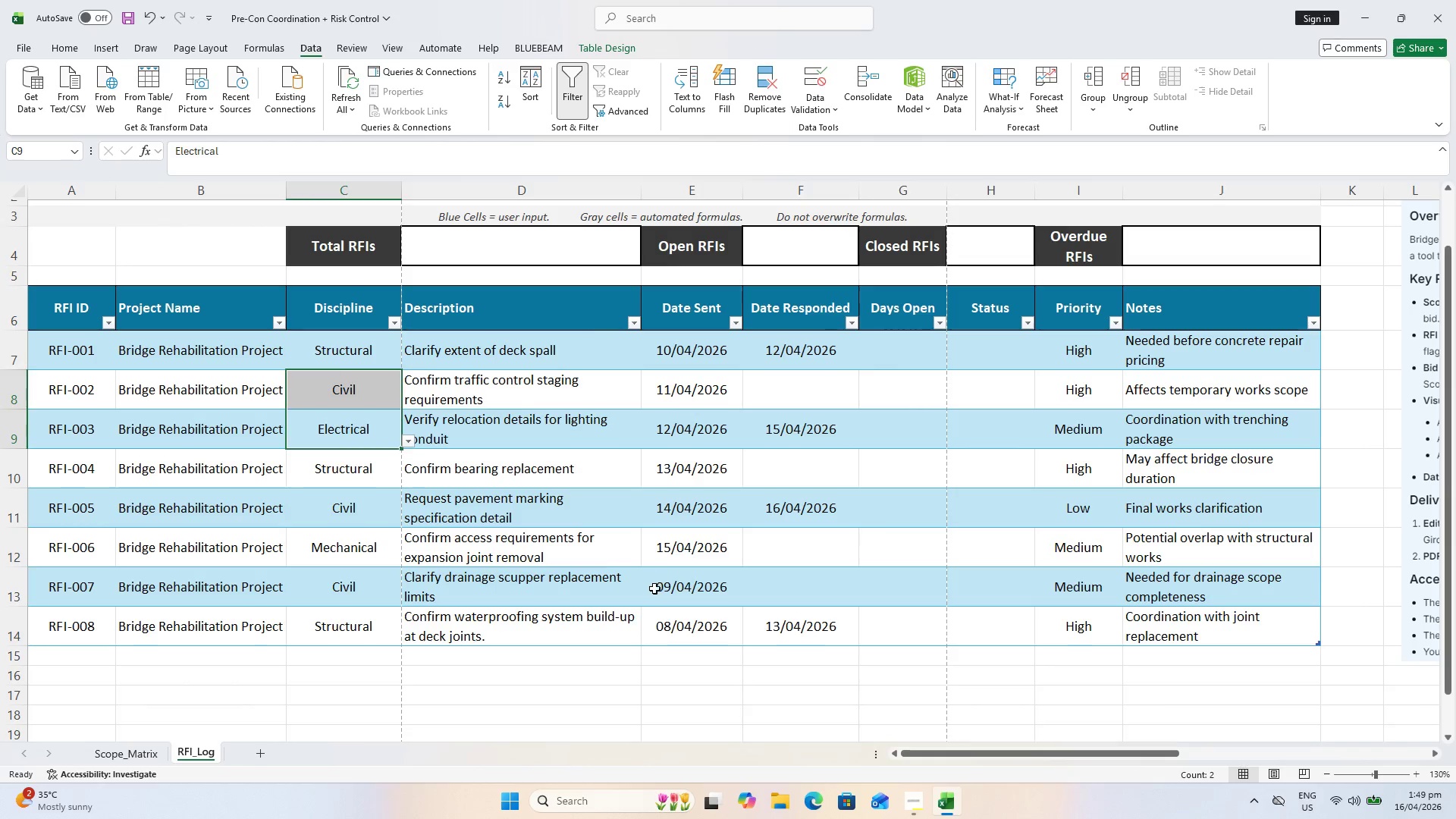 
left_click([654, 588])
 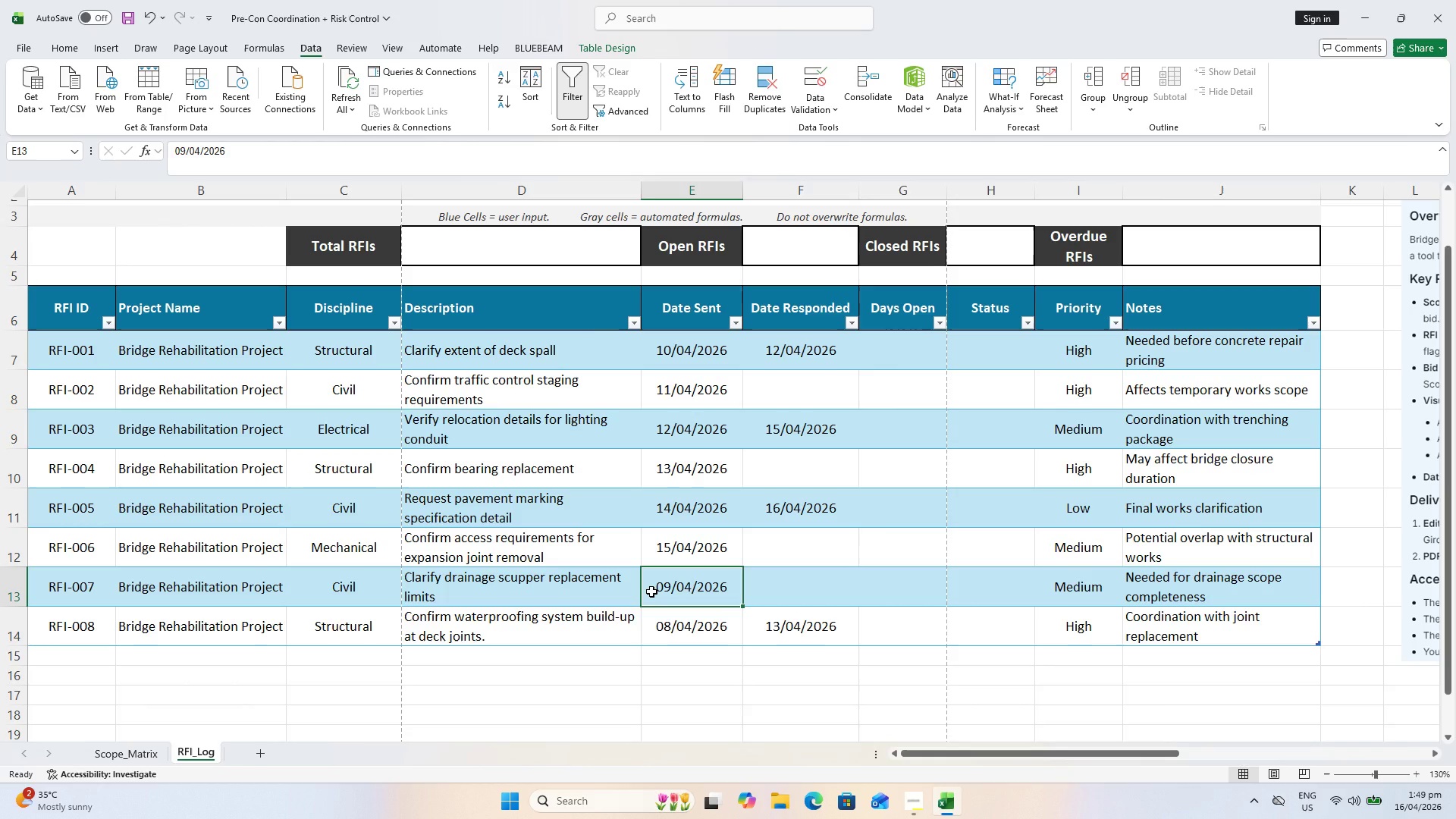 
key(Control+ControlLeft)
 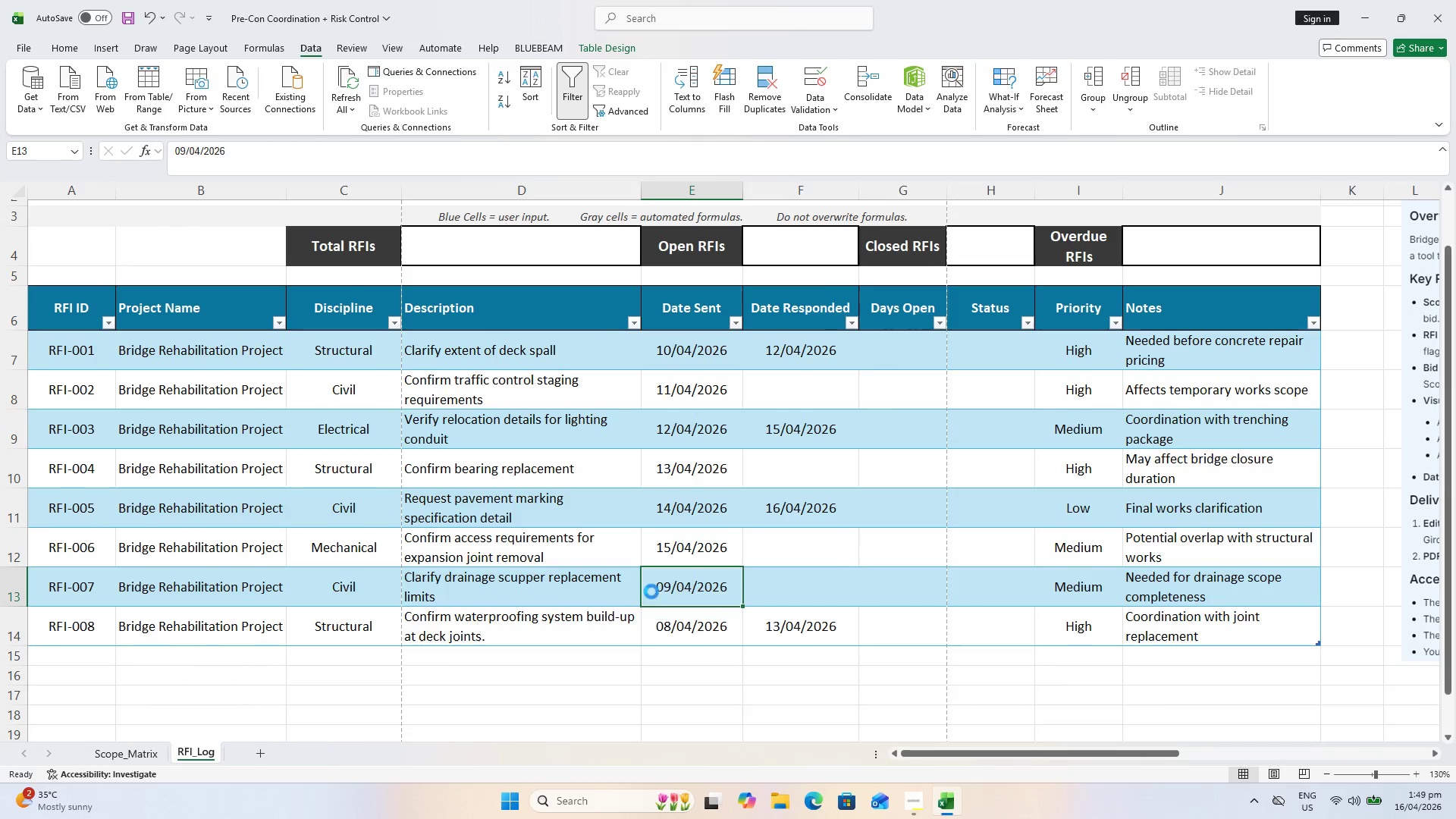 
key(Control+S)
 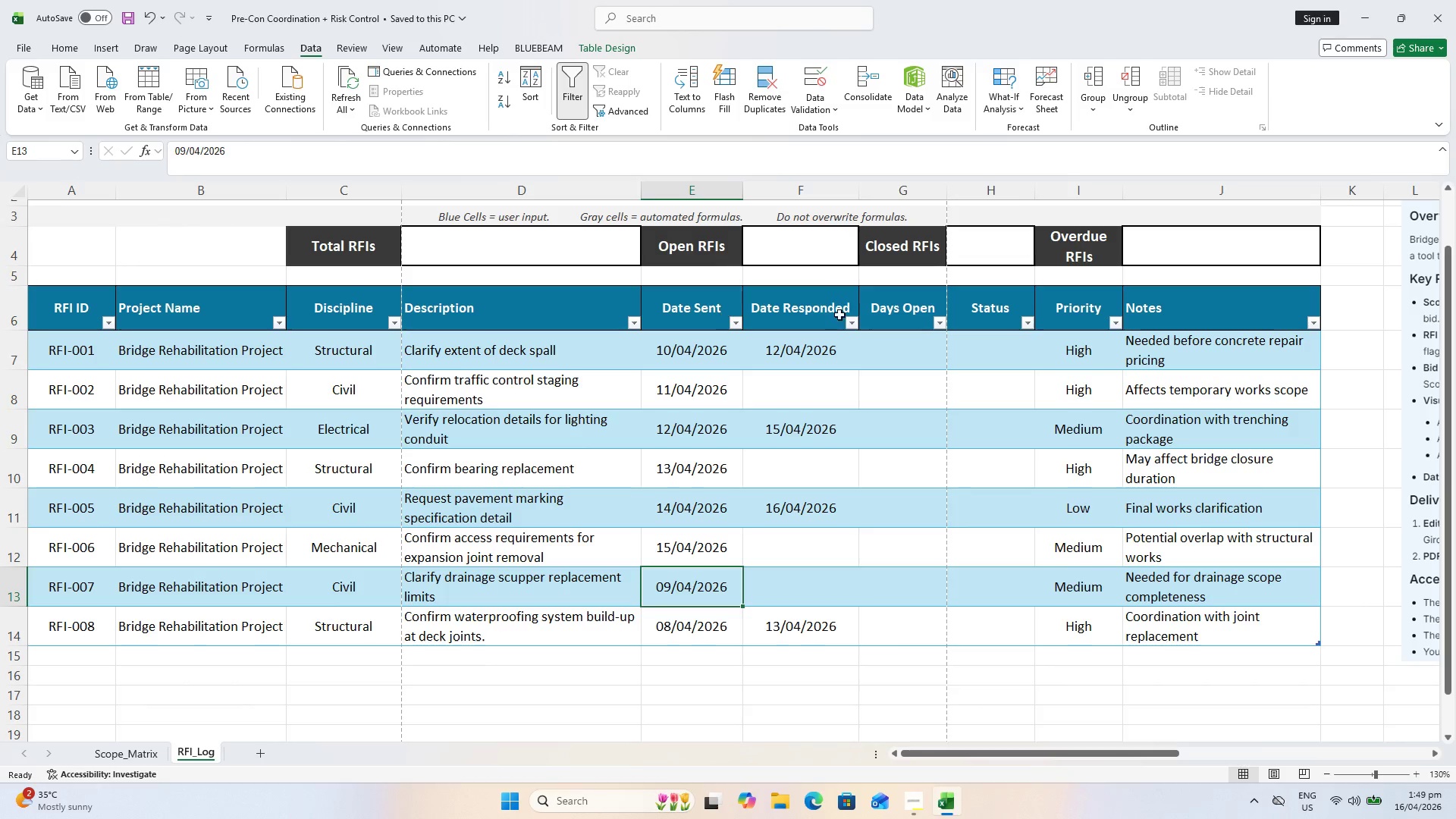 
left_click([1093, 349])
 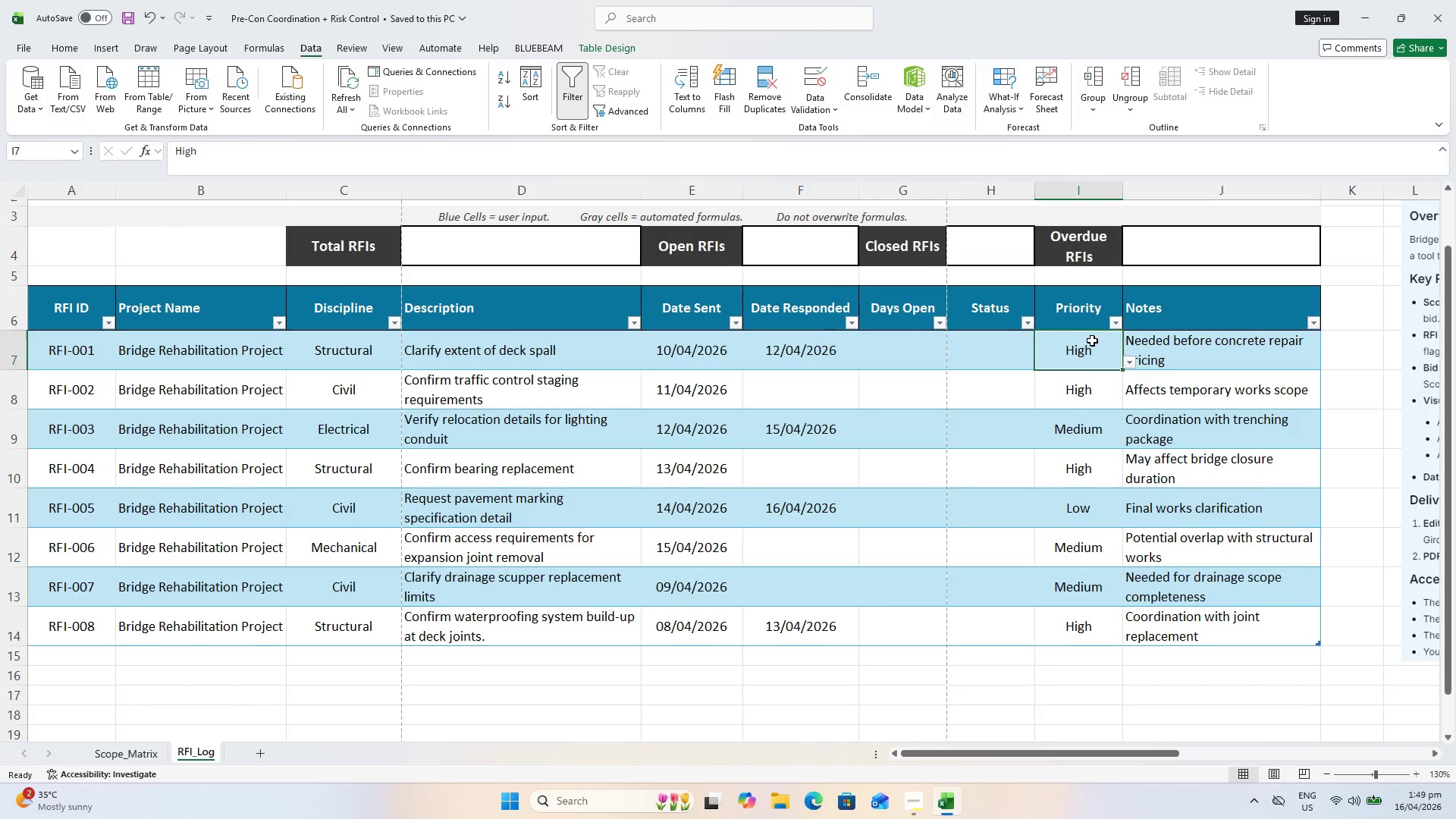 
wait(5.06)
 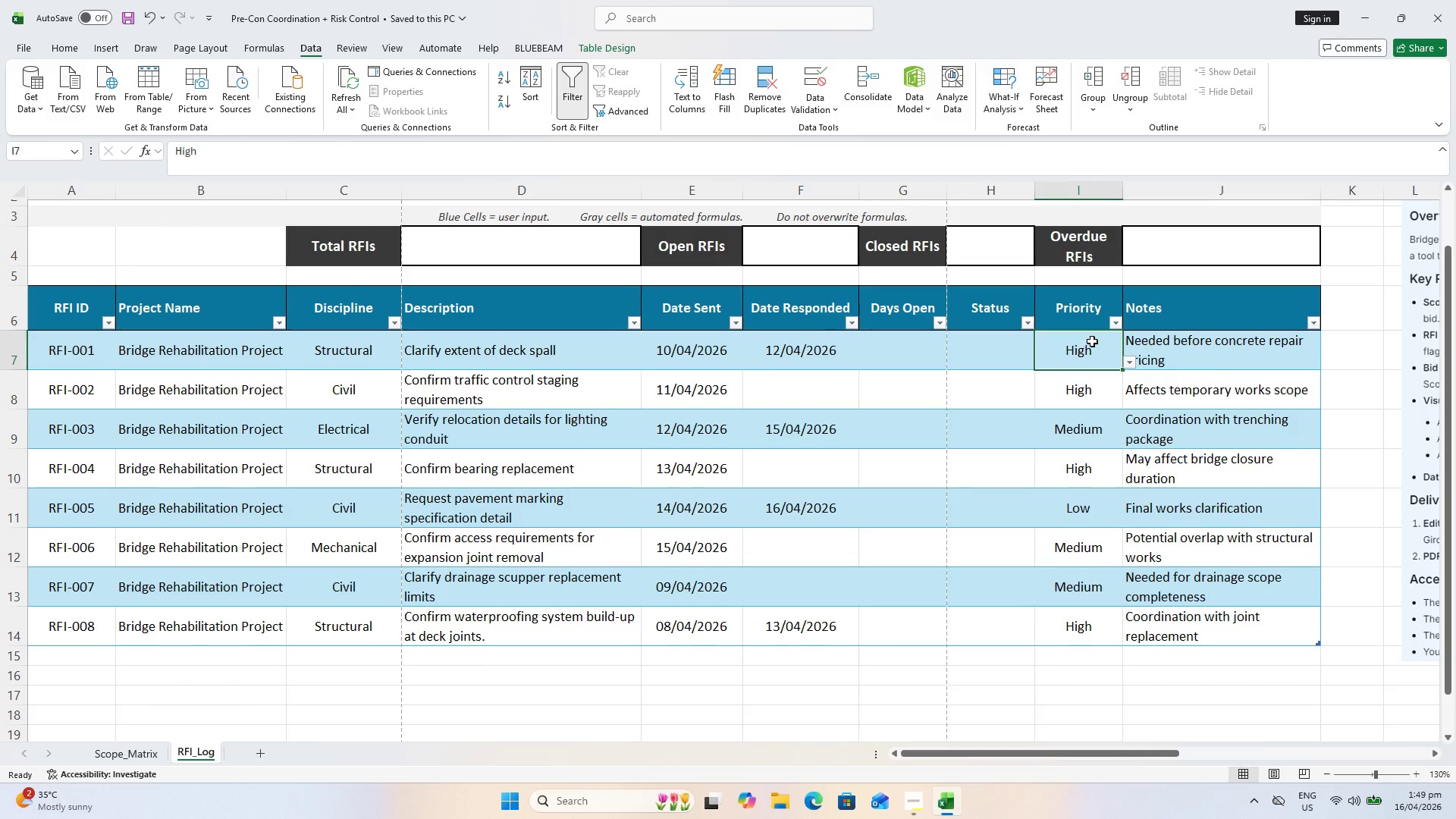 
left_click_drag(start_coordinate=[667, 344], to_coordinate=[778, 609])
 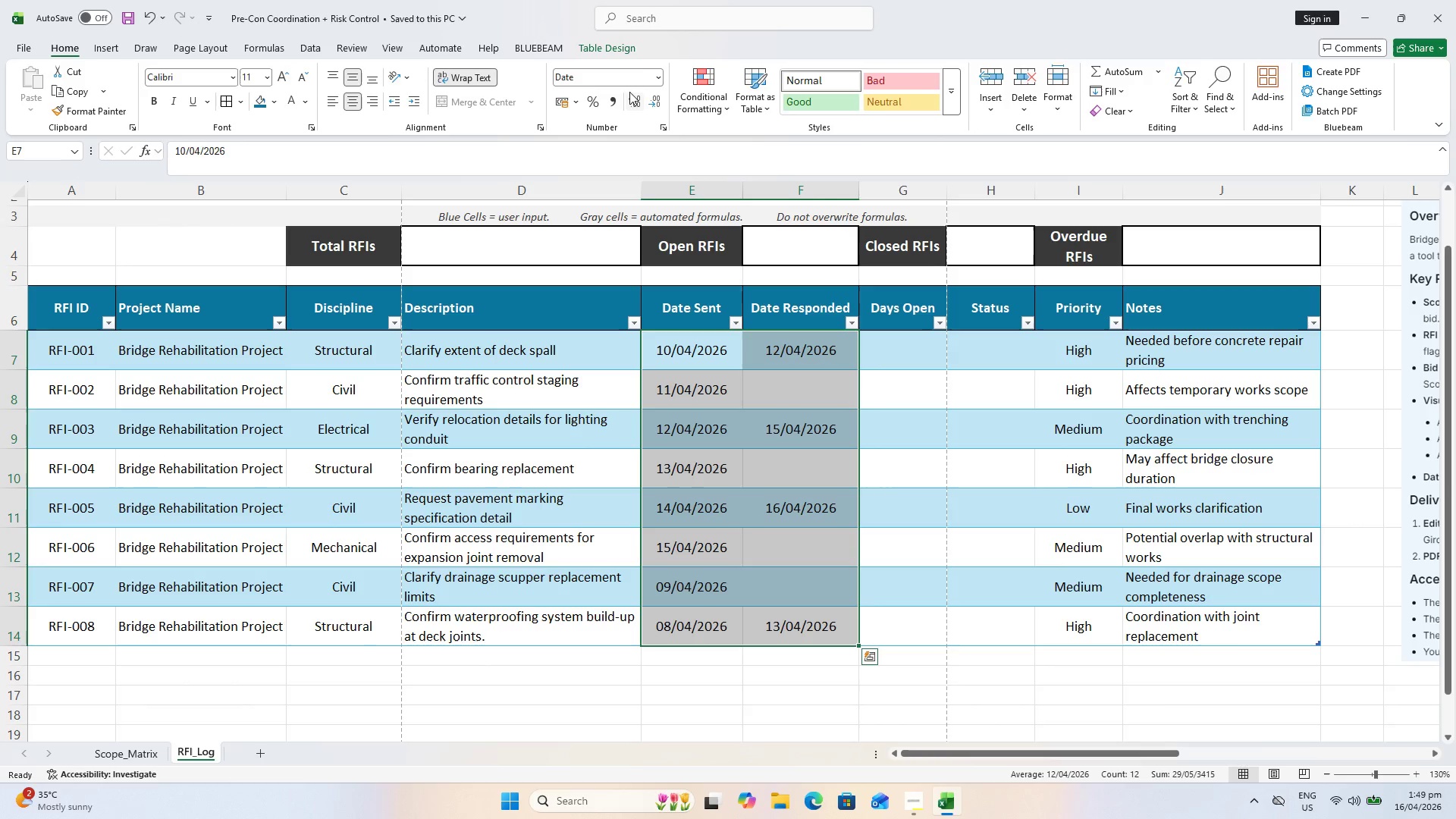 
left_click([651, 82])
 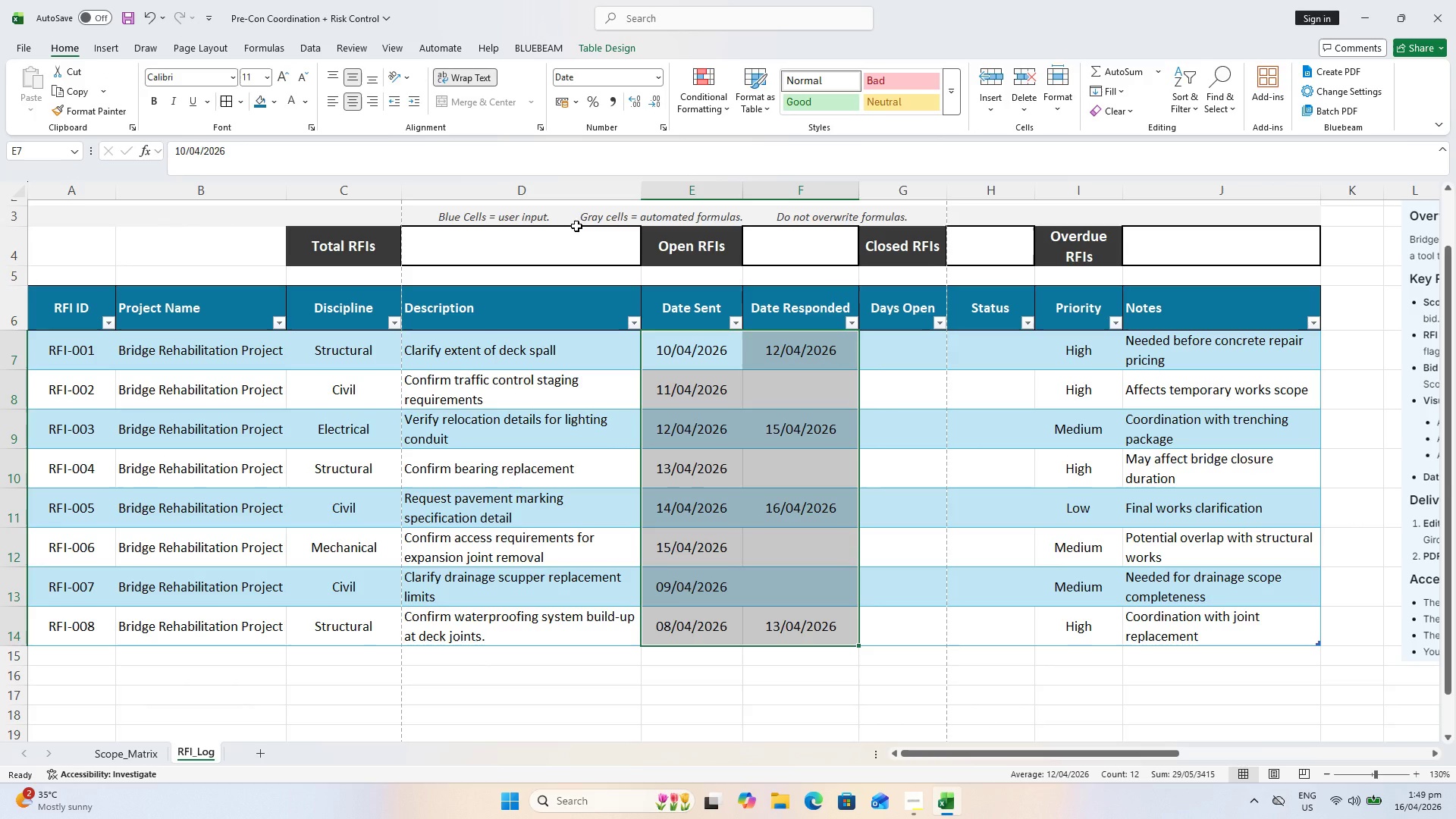 
wait(13.47)
 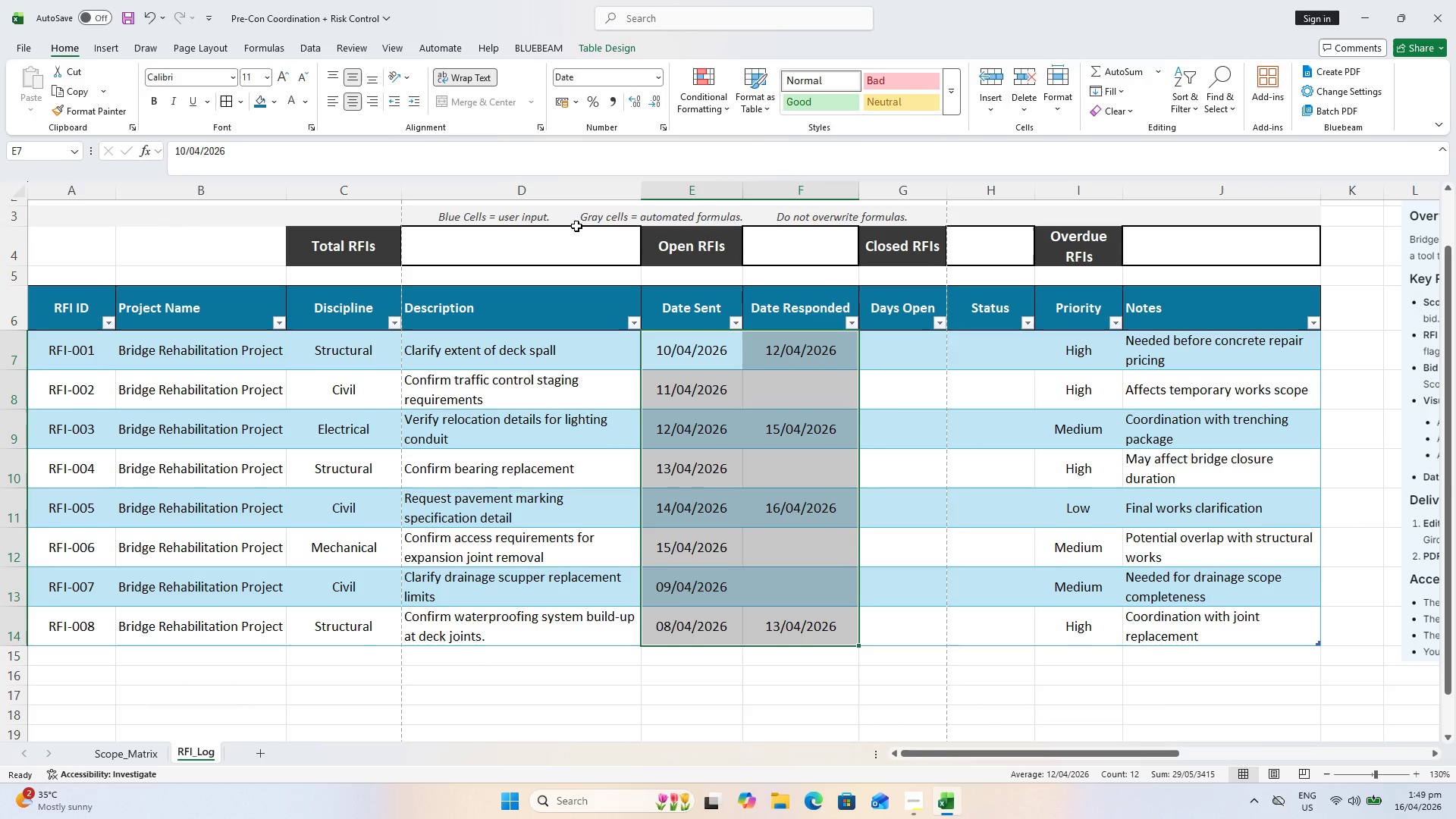 
type(=IF()
 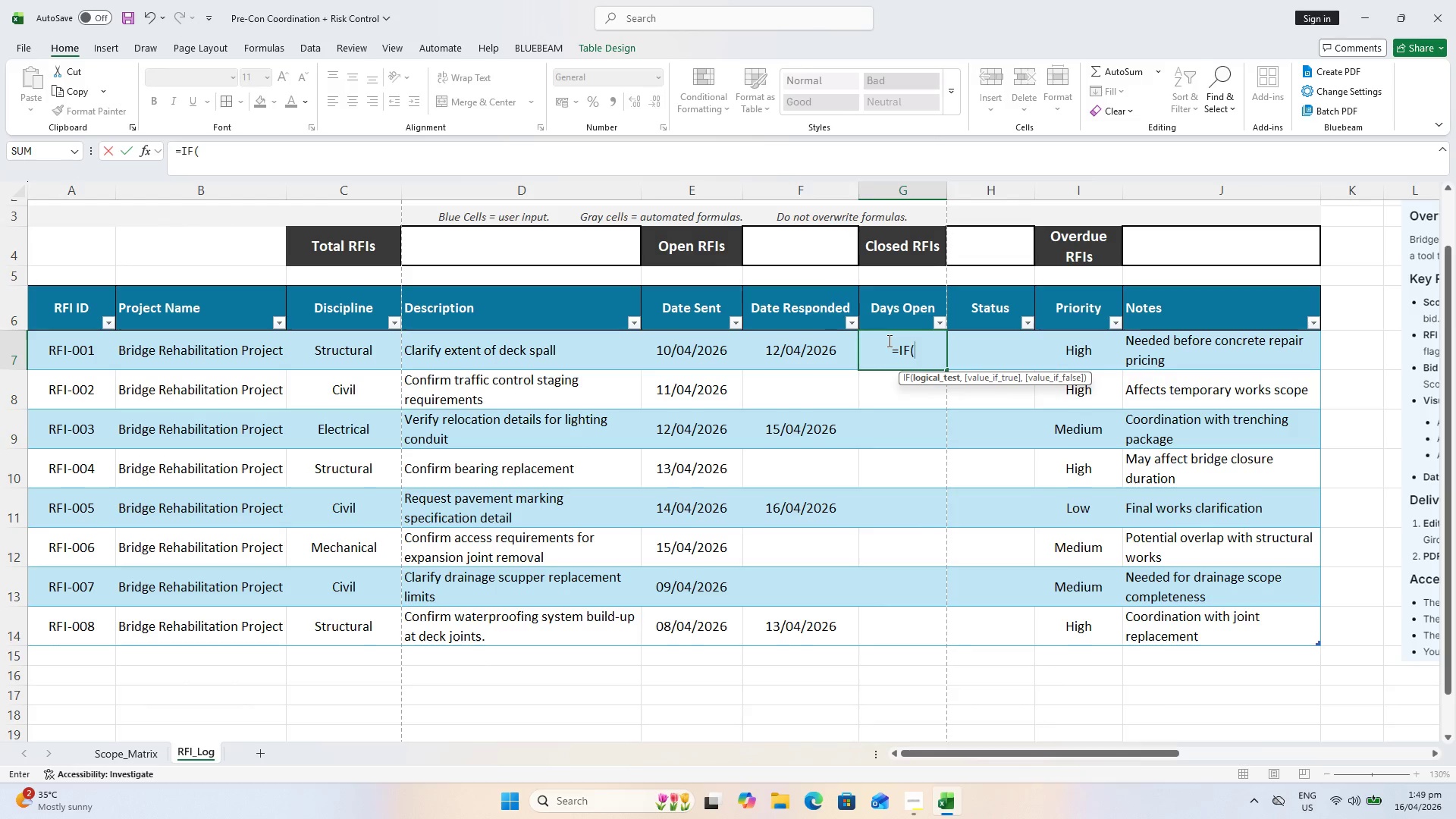 
key(Equal)
 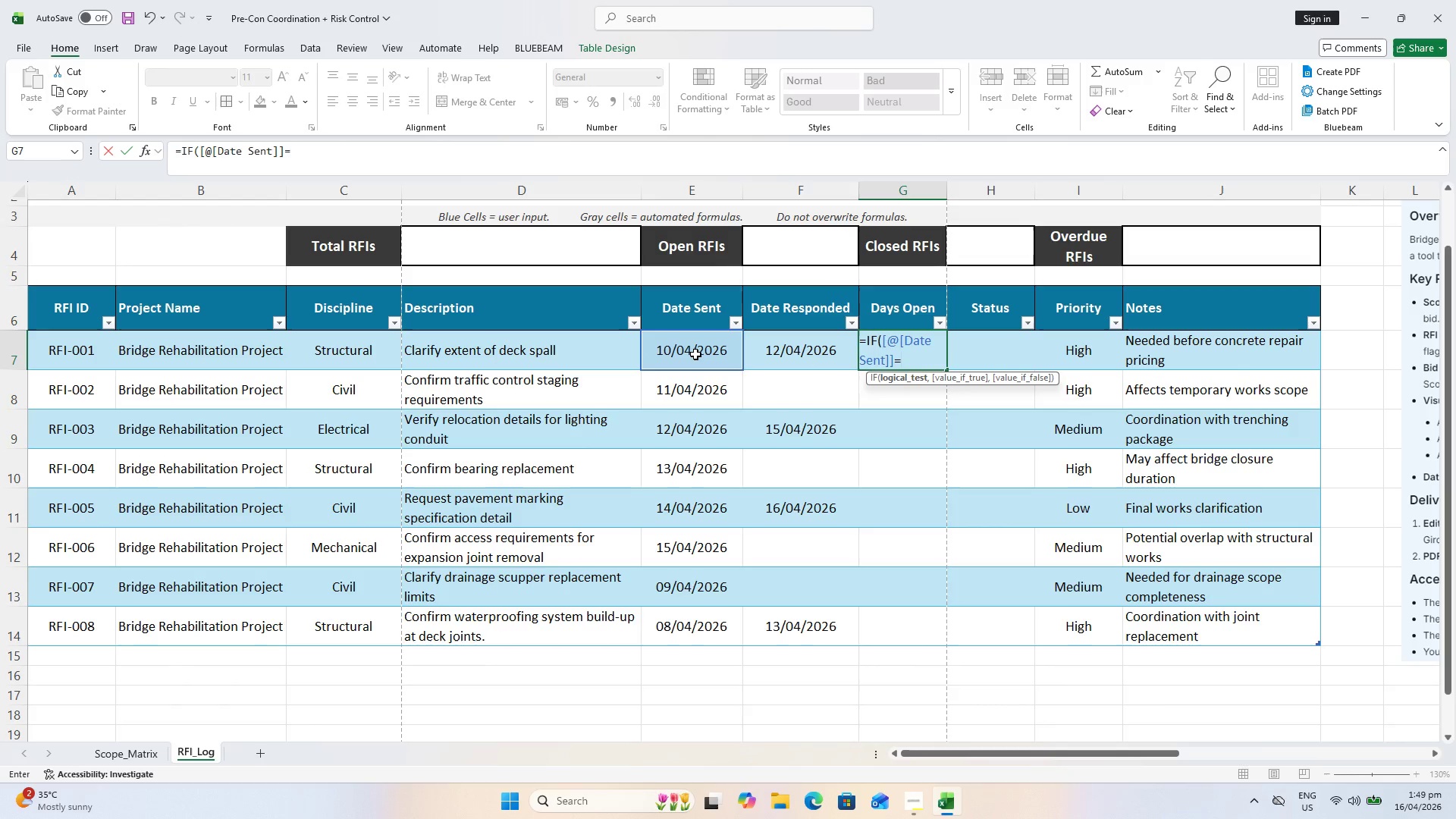 
key(Shift+Quote)
 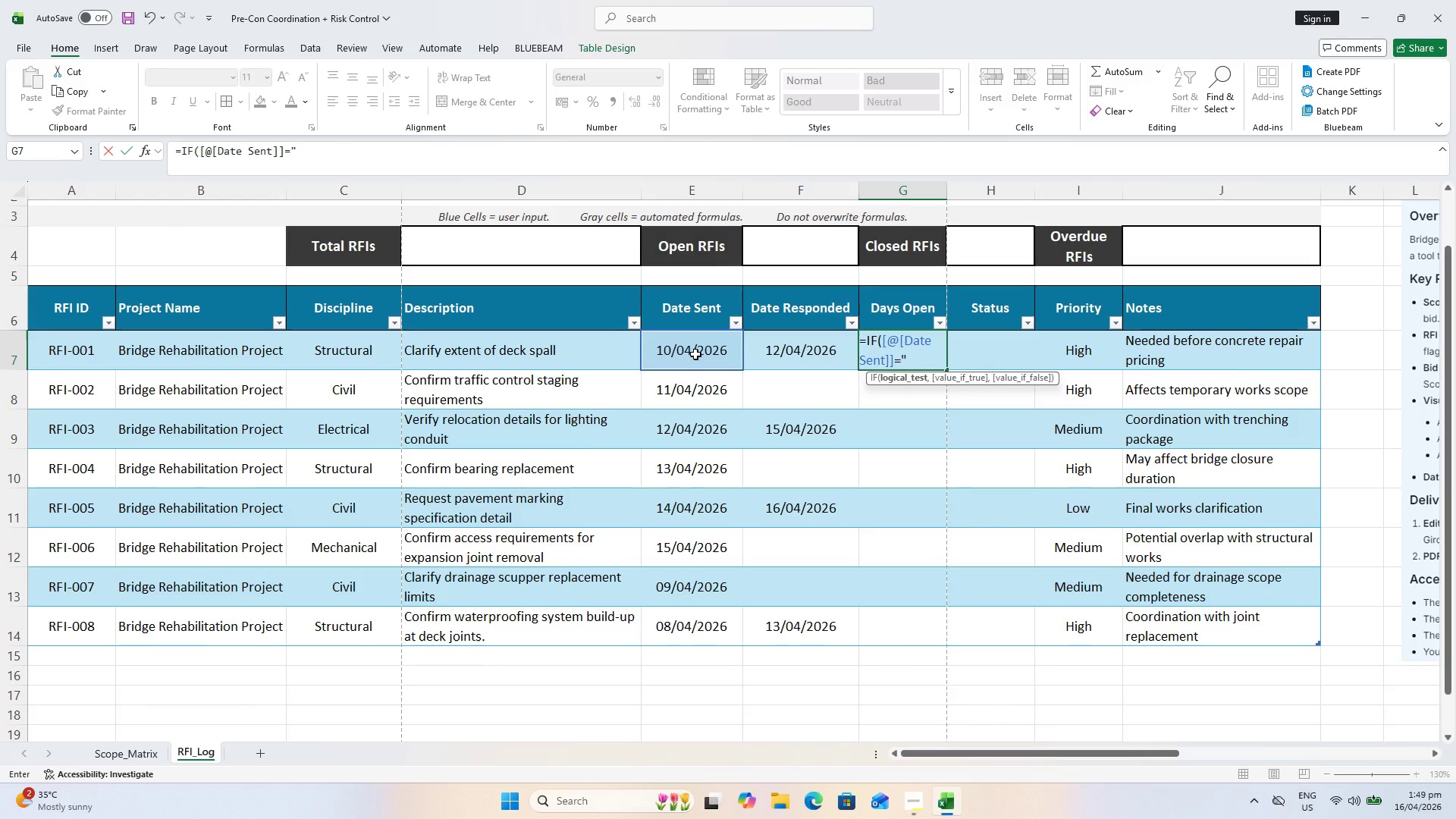 
key(Shift+Quote)
 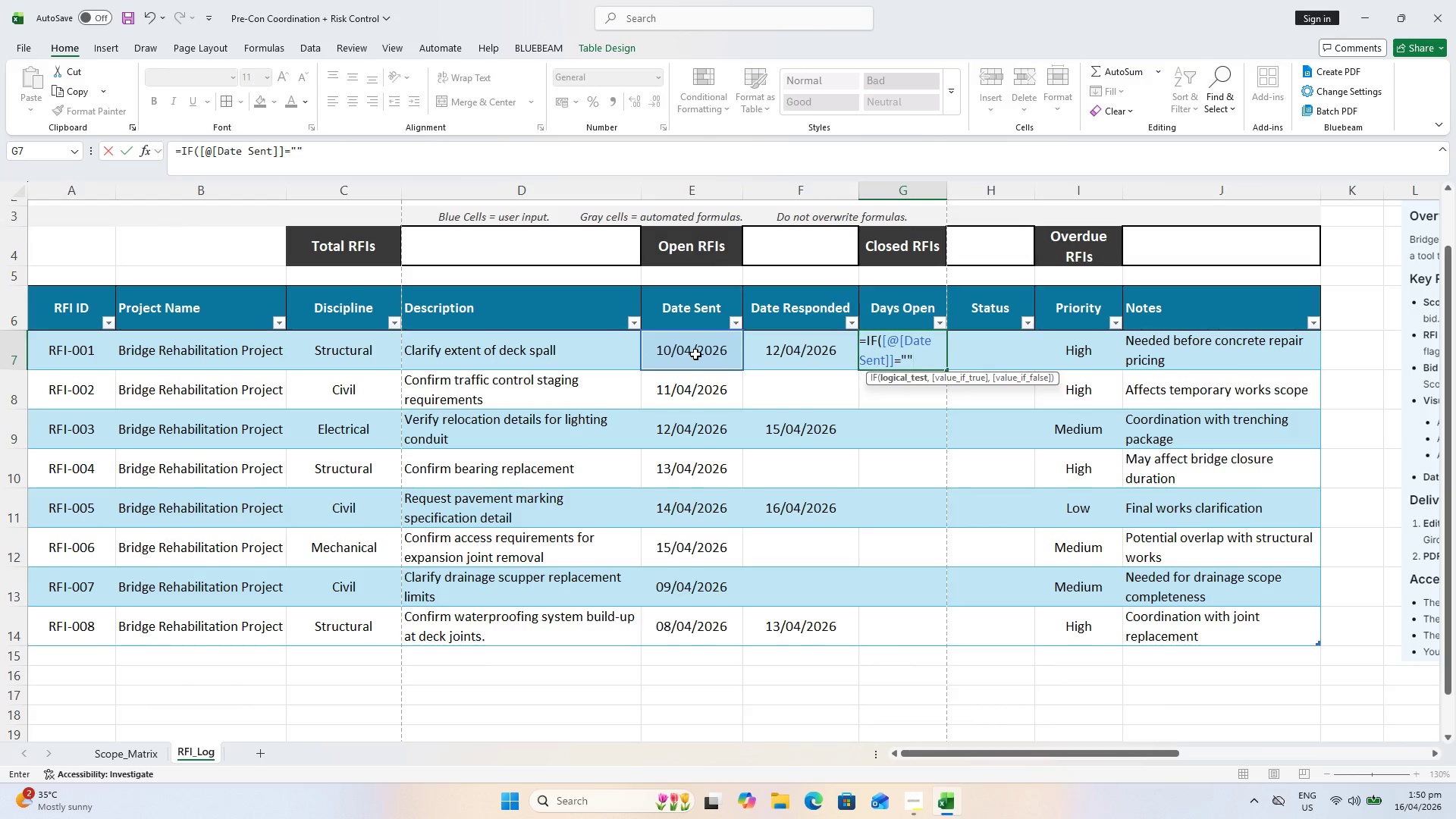 
key(Comma)
 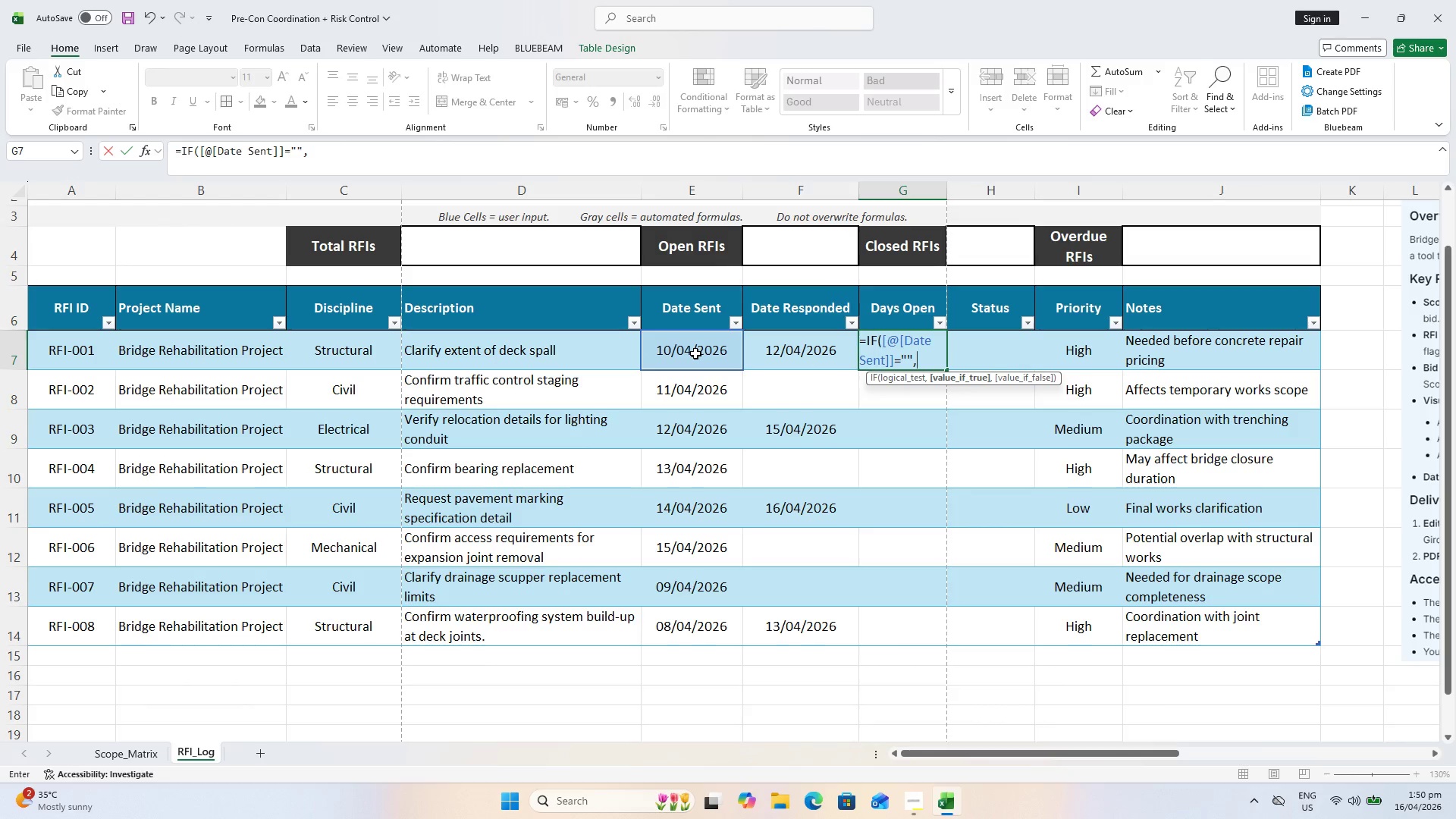 
type("", IF()
 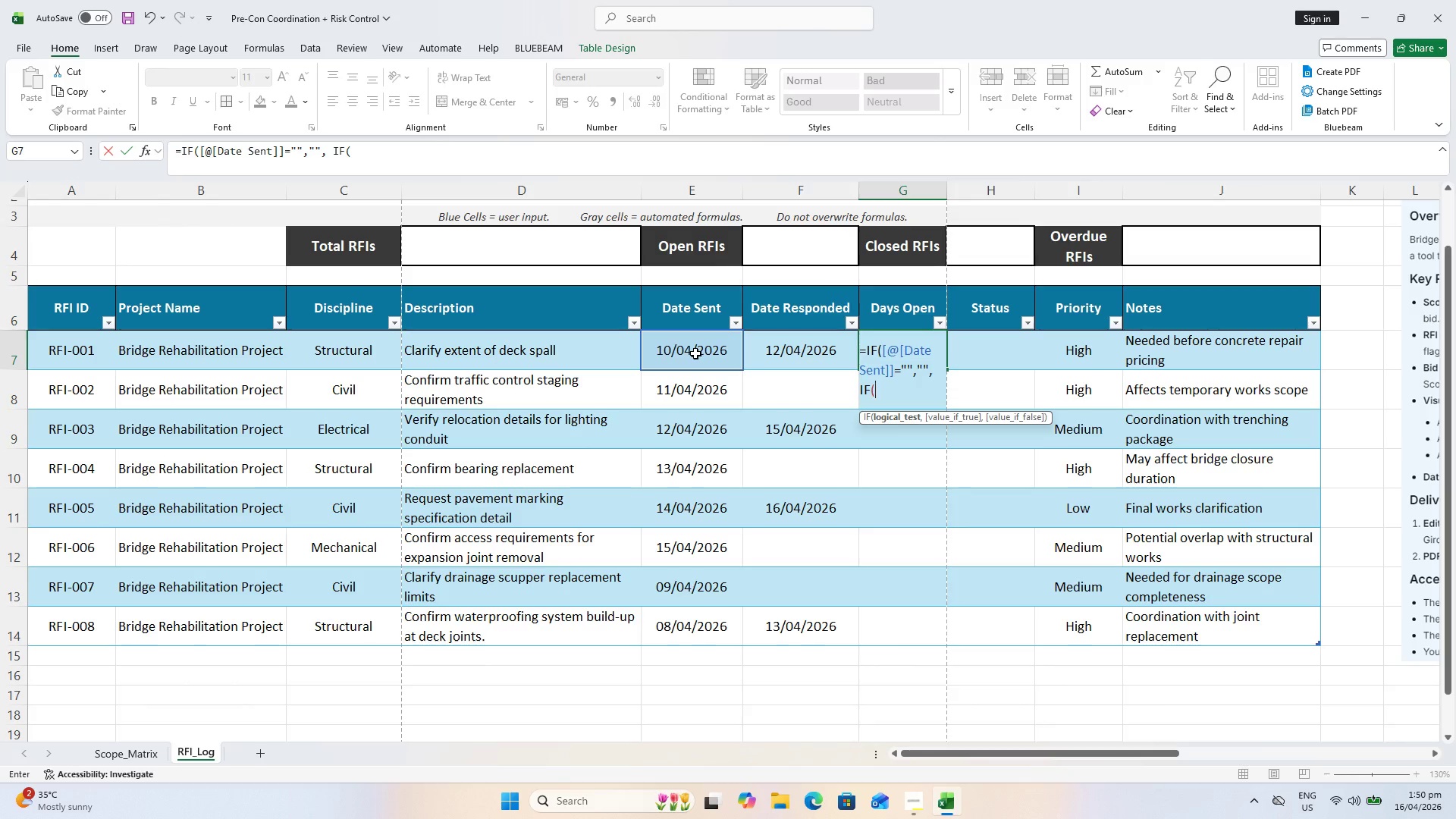 
left_click_drag(start_coordinate=[783, 348], to_coordinate=[787, 349])
 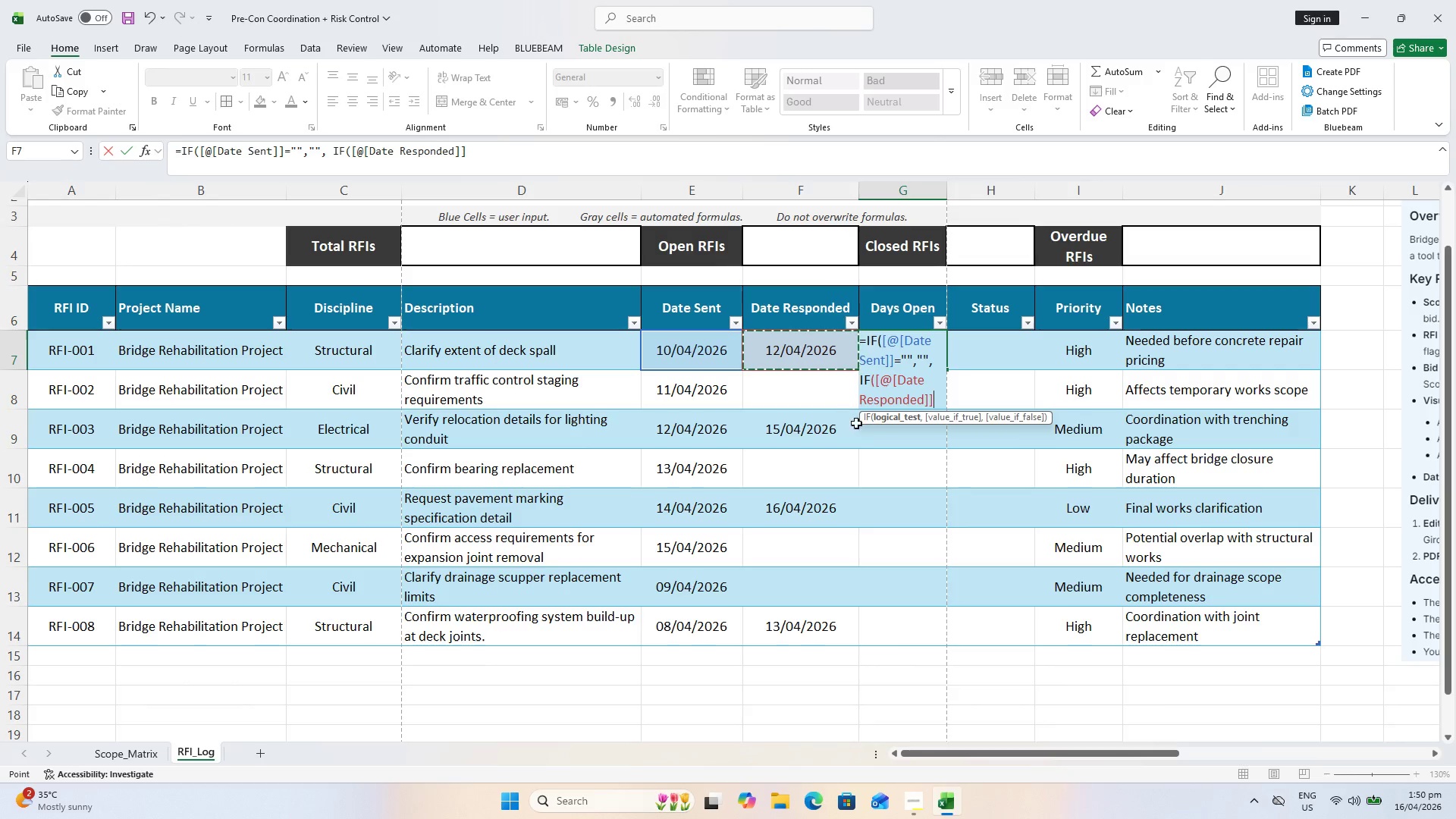 
key(Shift+Comma)
 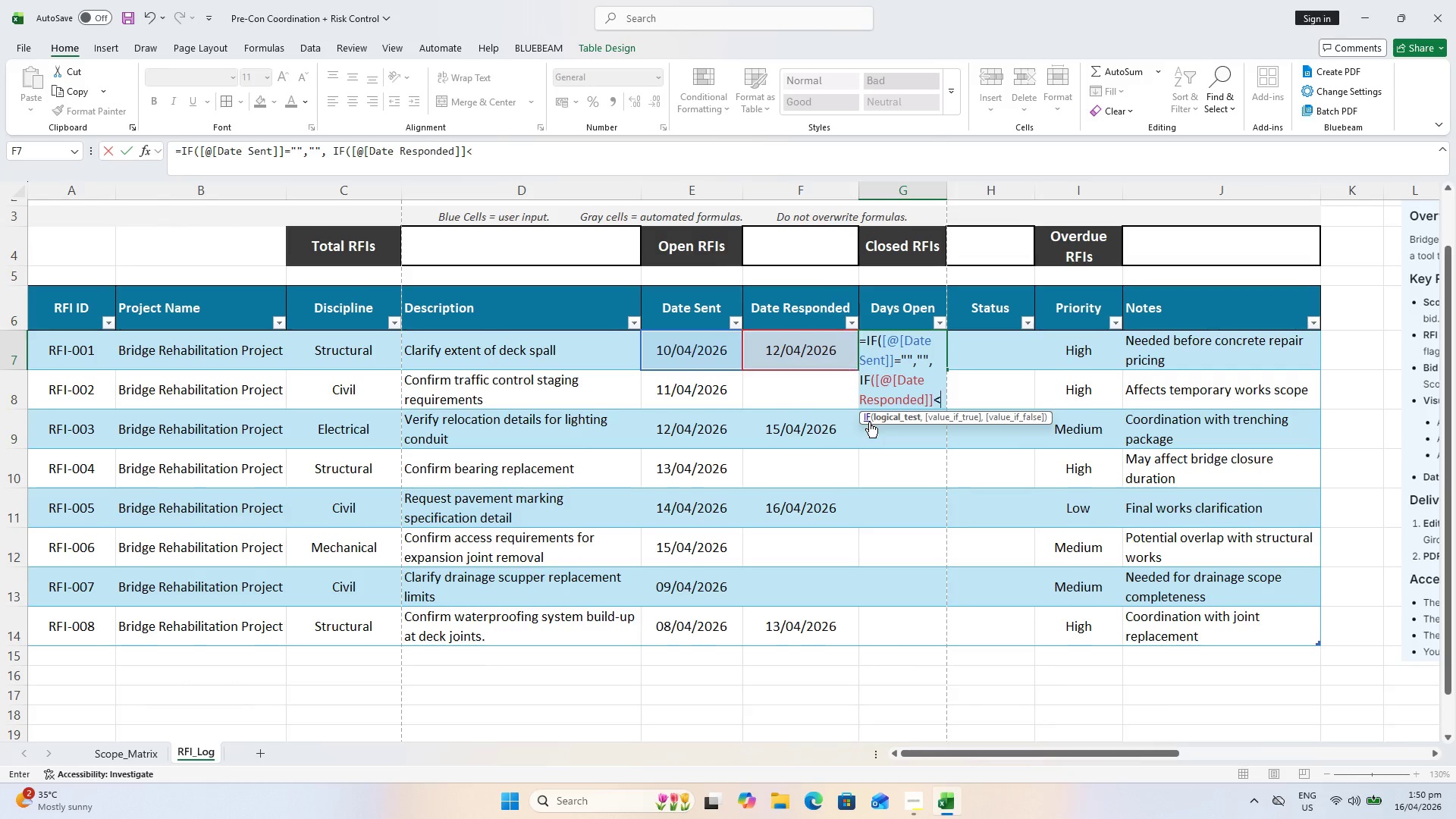 
key(Shift+Period)
 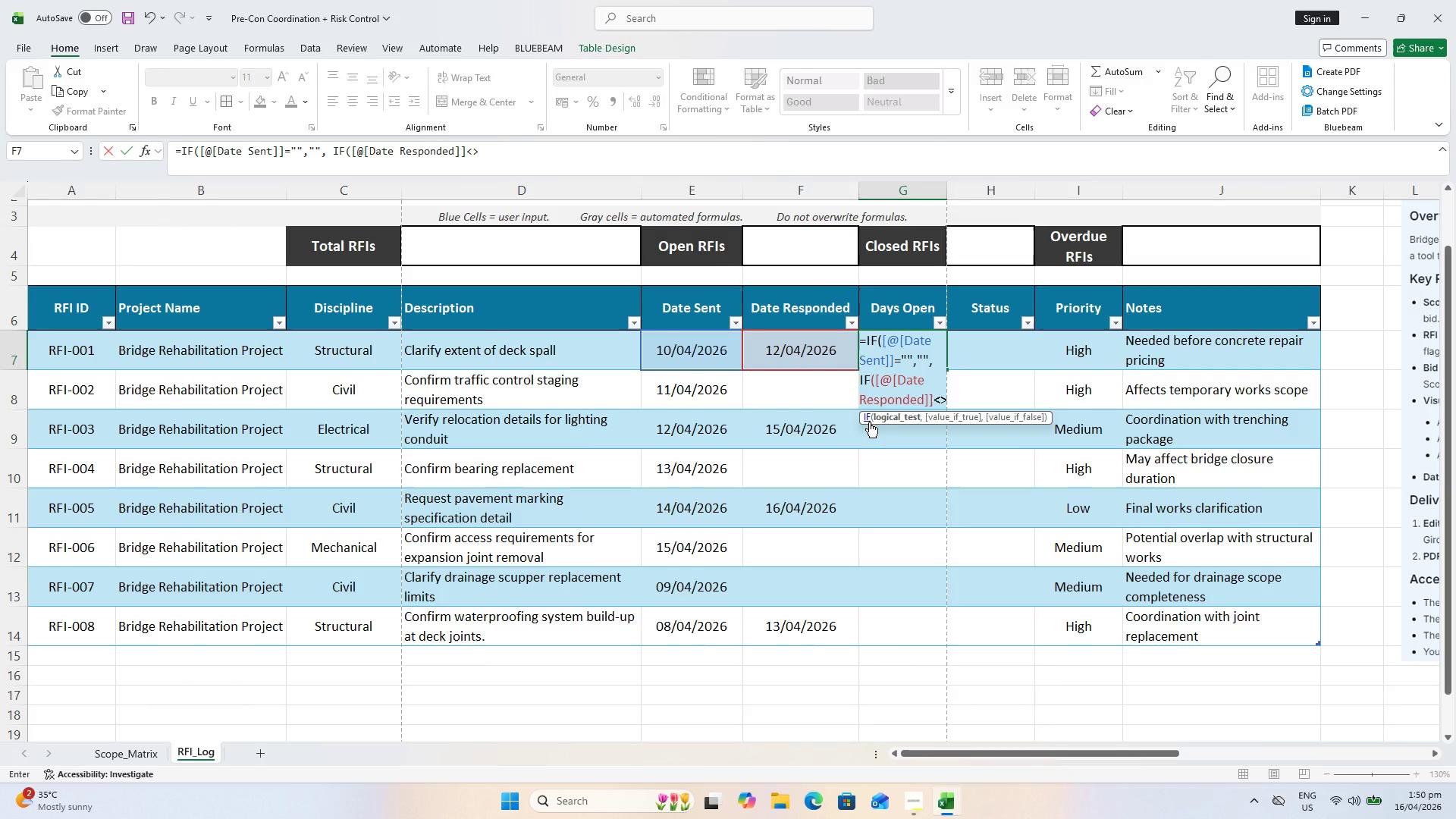 
key(Shift+Quote)
 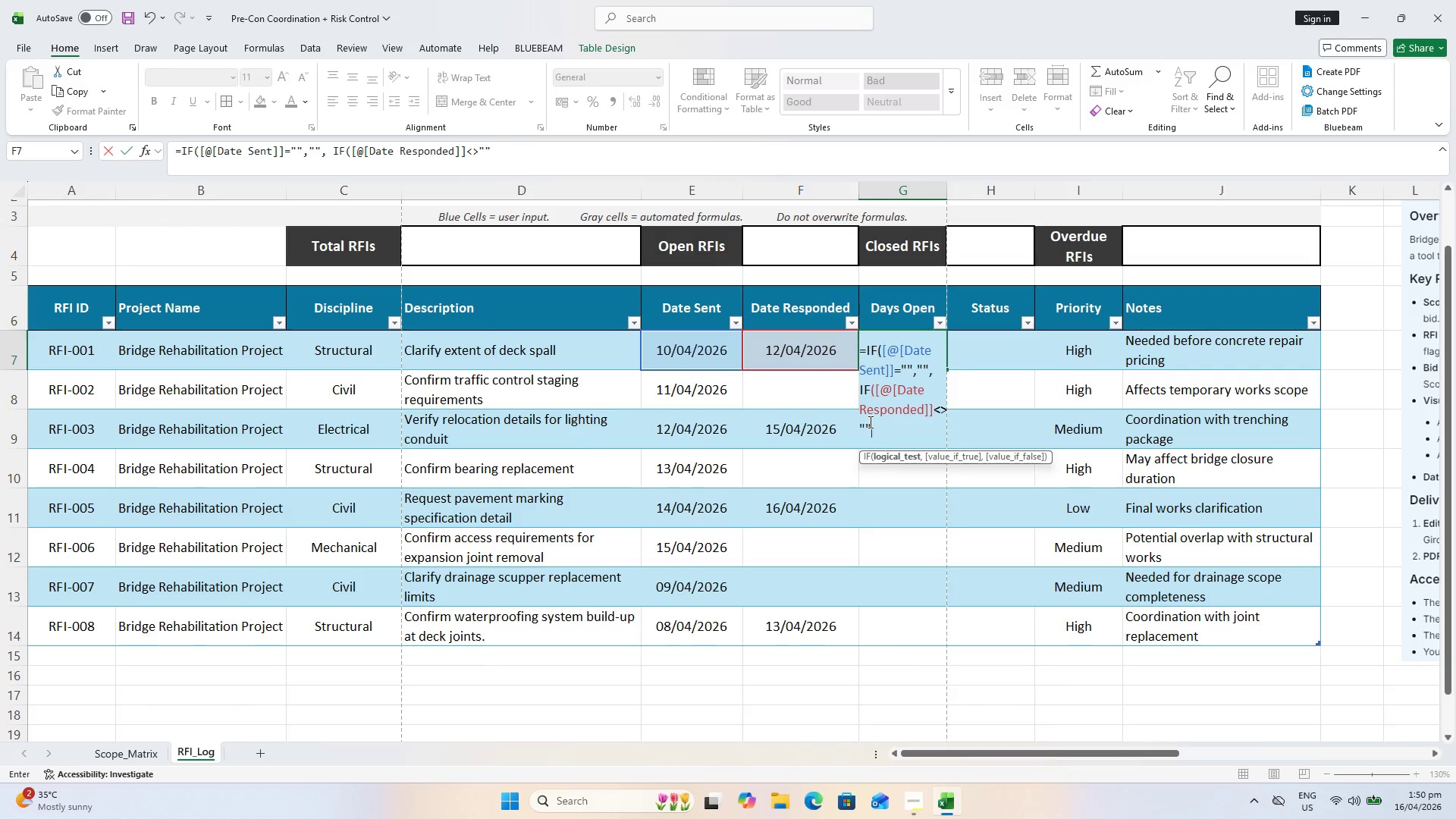 
key(Shift+Quote)
 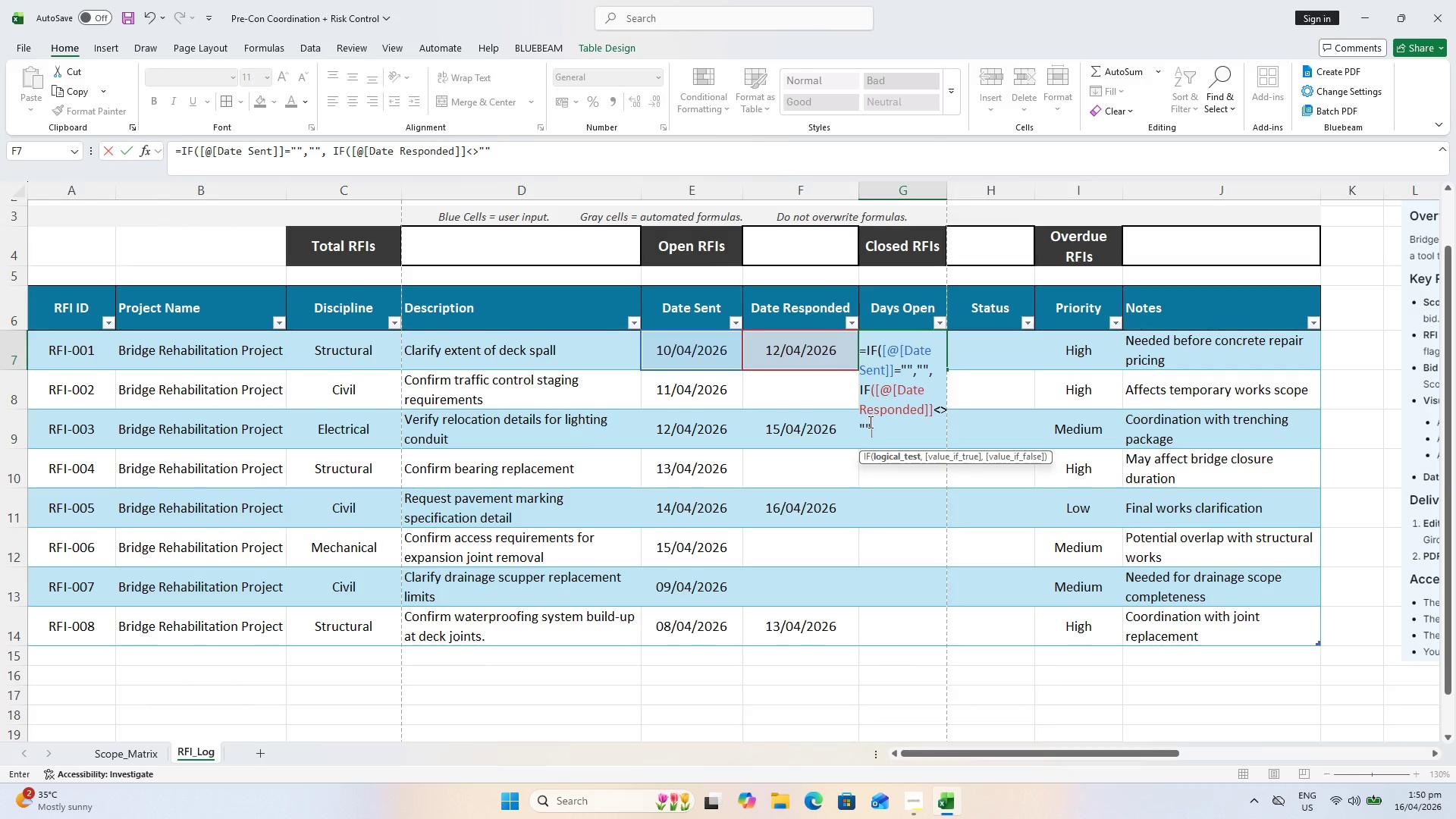 
key(Comma)
 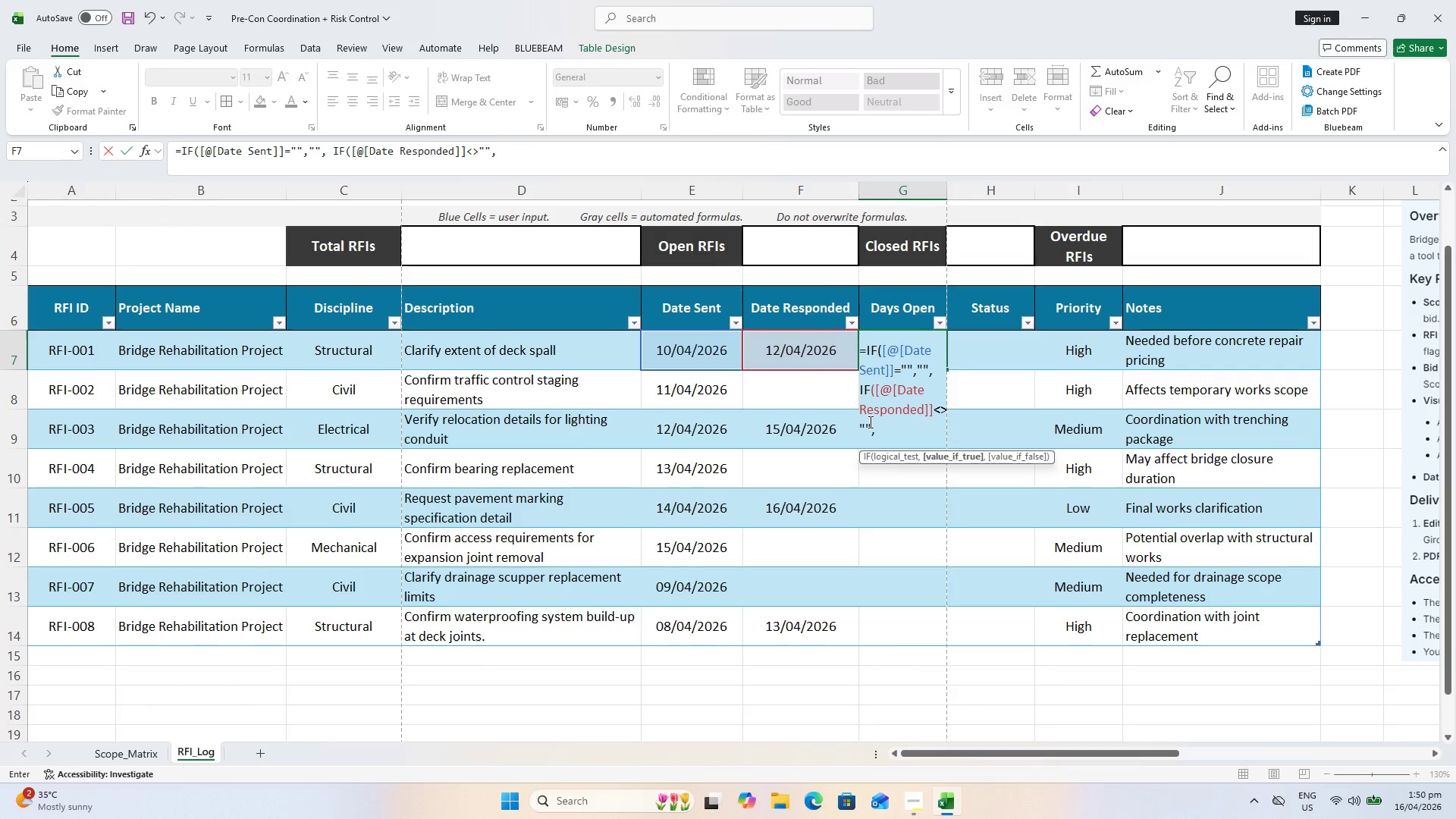 
wait(5.3)
 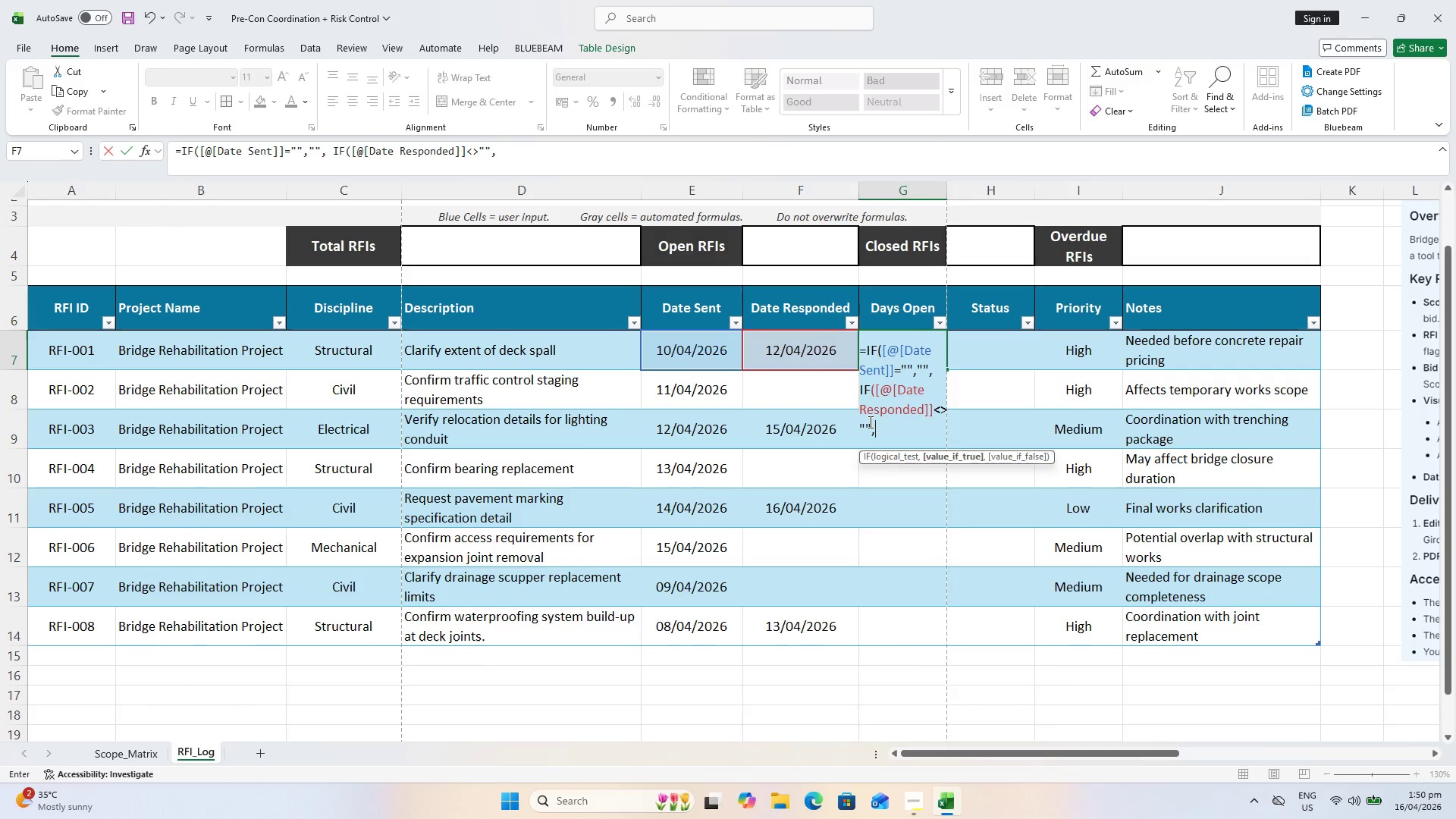 
left_click([814, 353])
 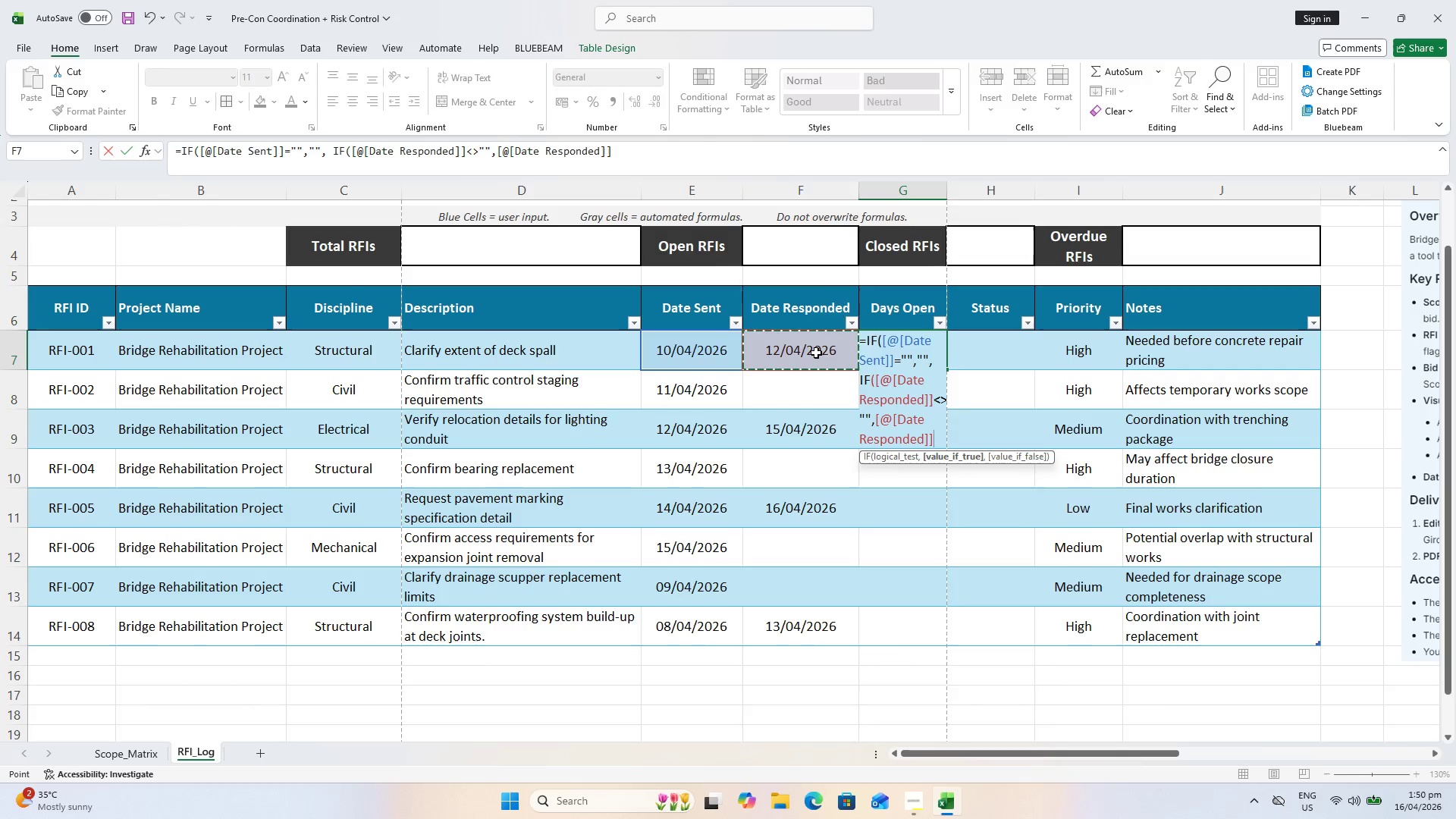 
key(Minus)
 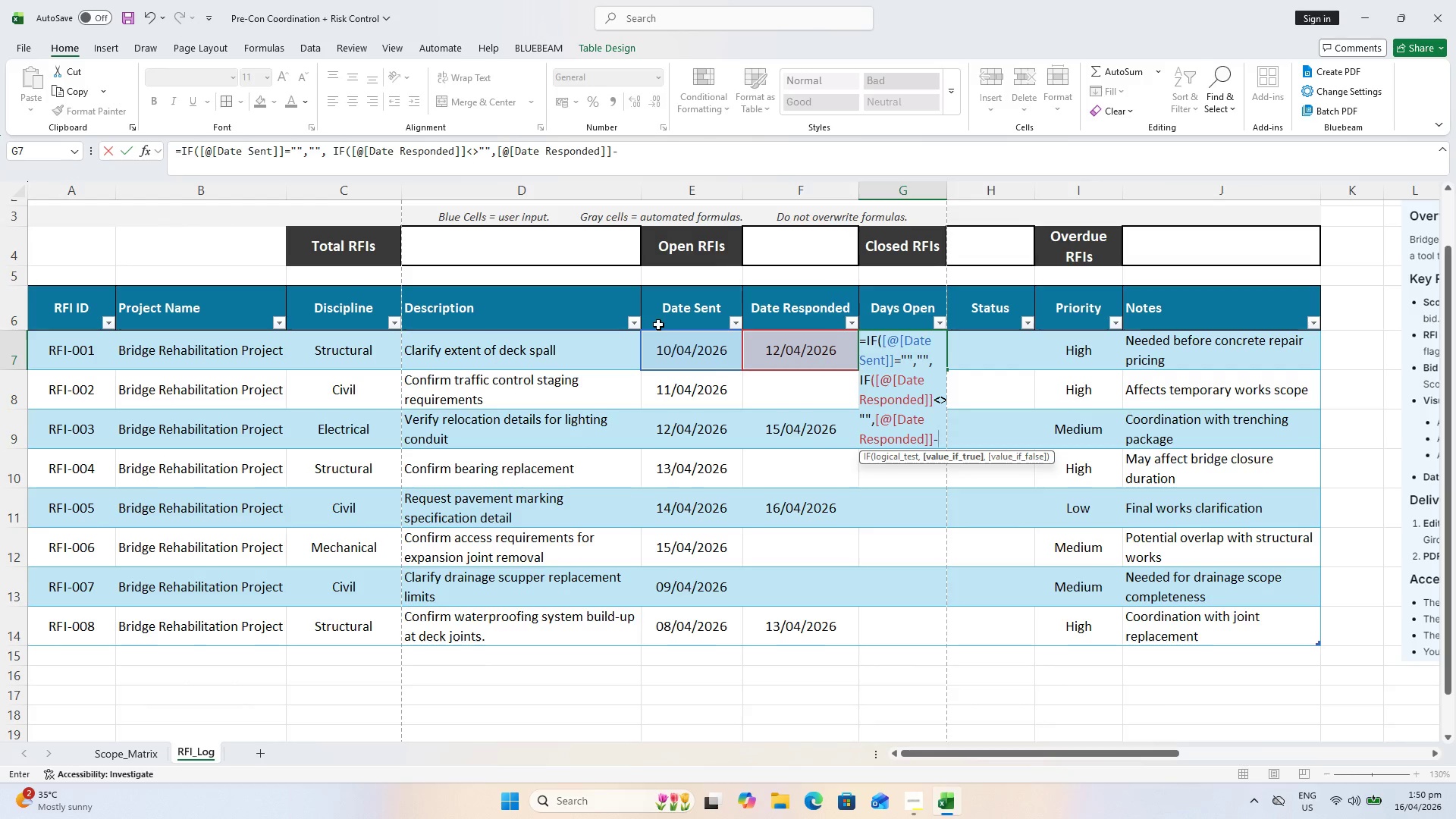 
left_click([688, 353])
 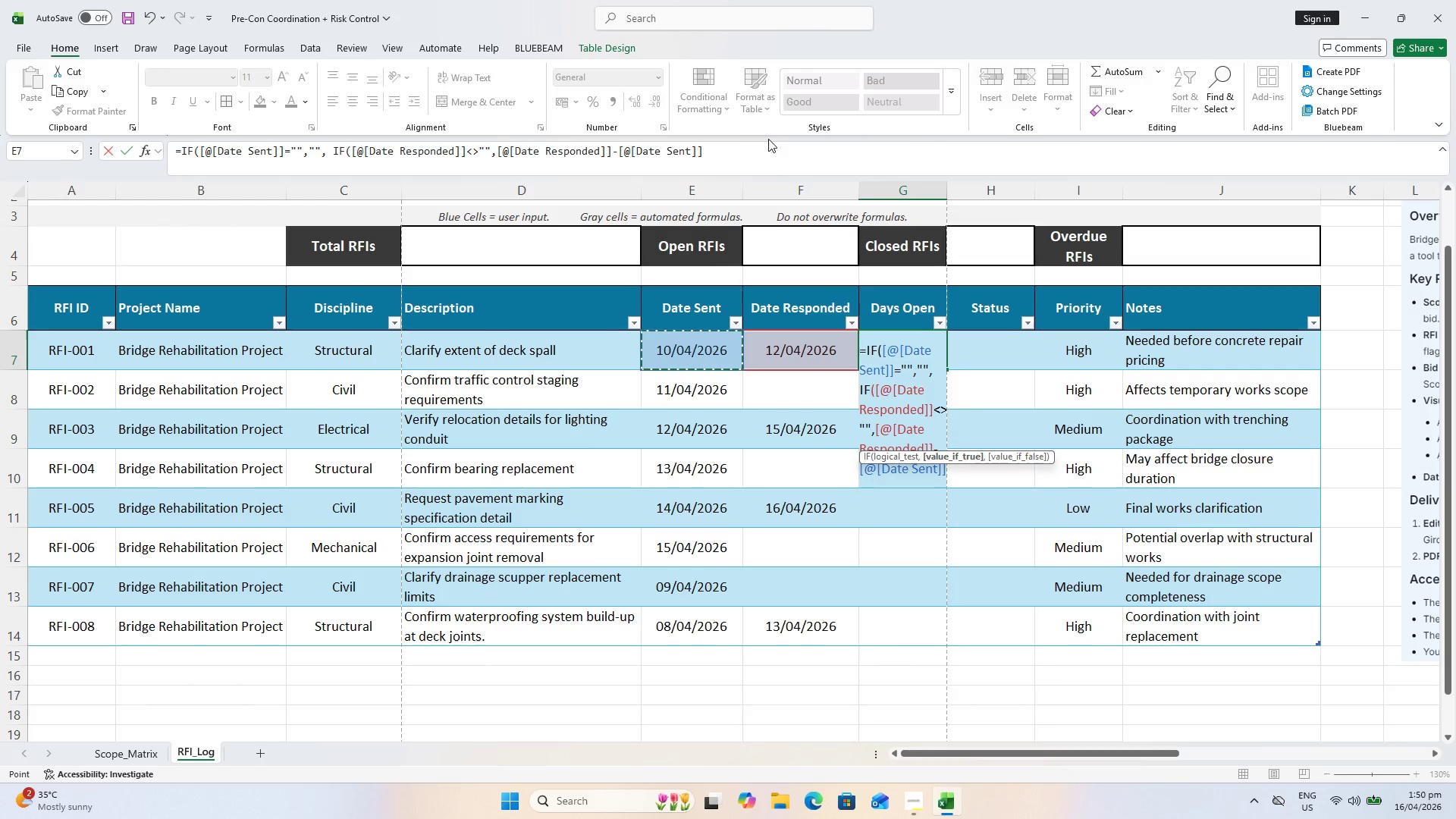 
left_click([768, 139])
 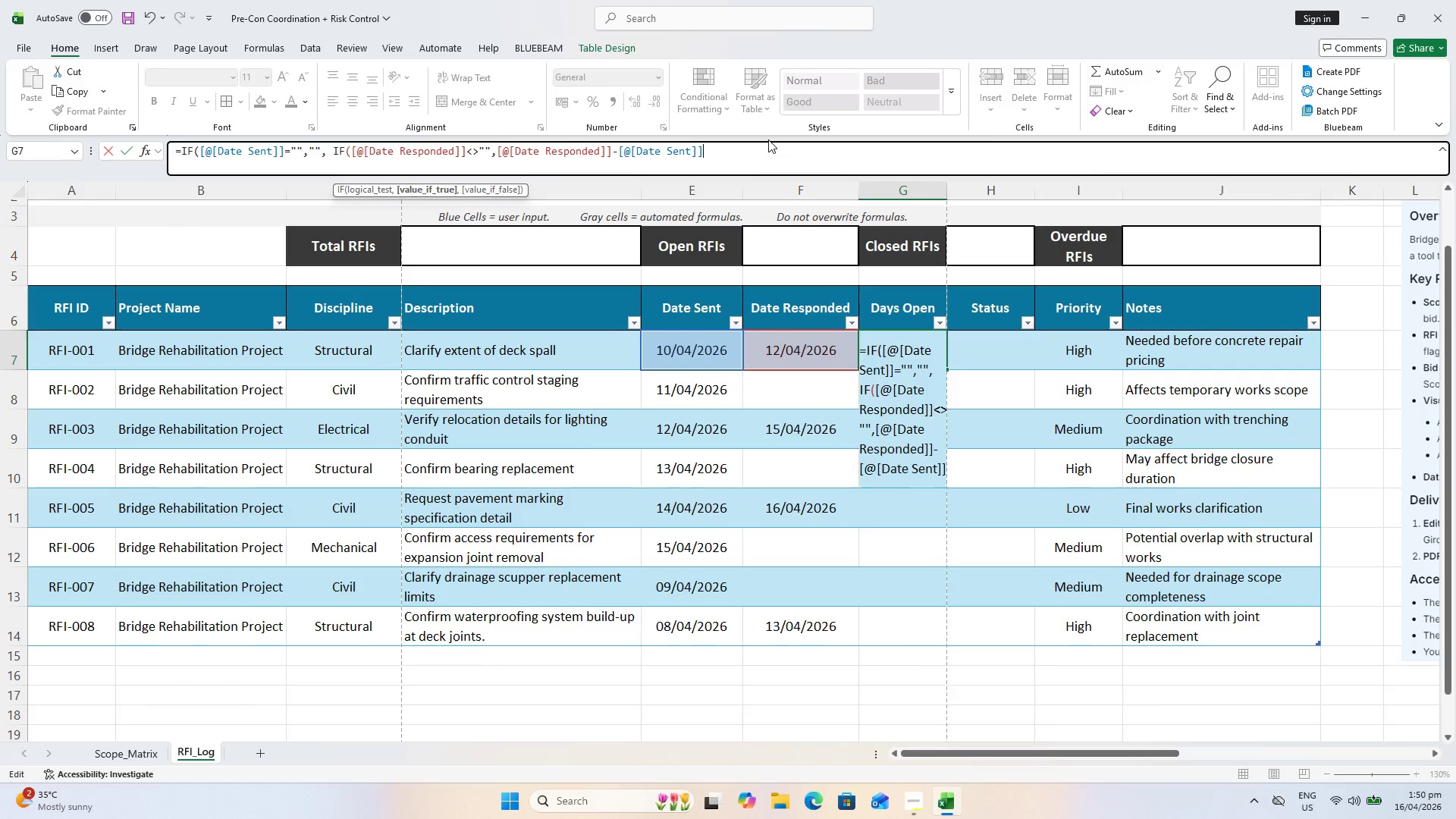 
type(,TODAY( ) - )
 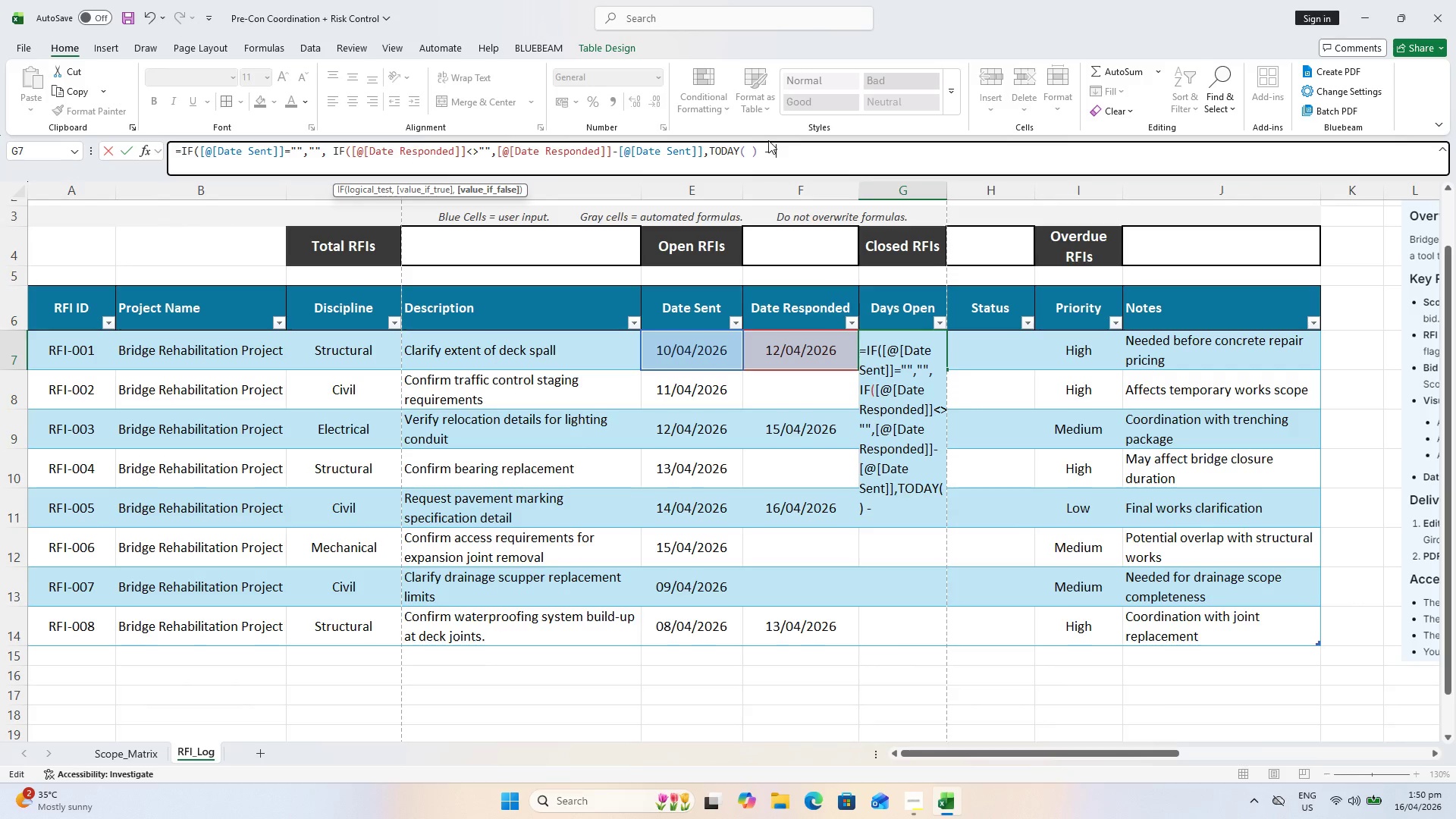 
left_click([694, 344])
 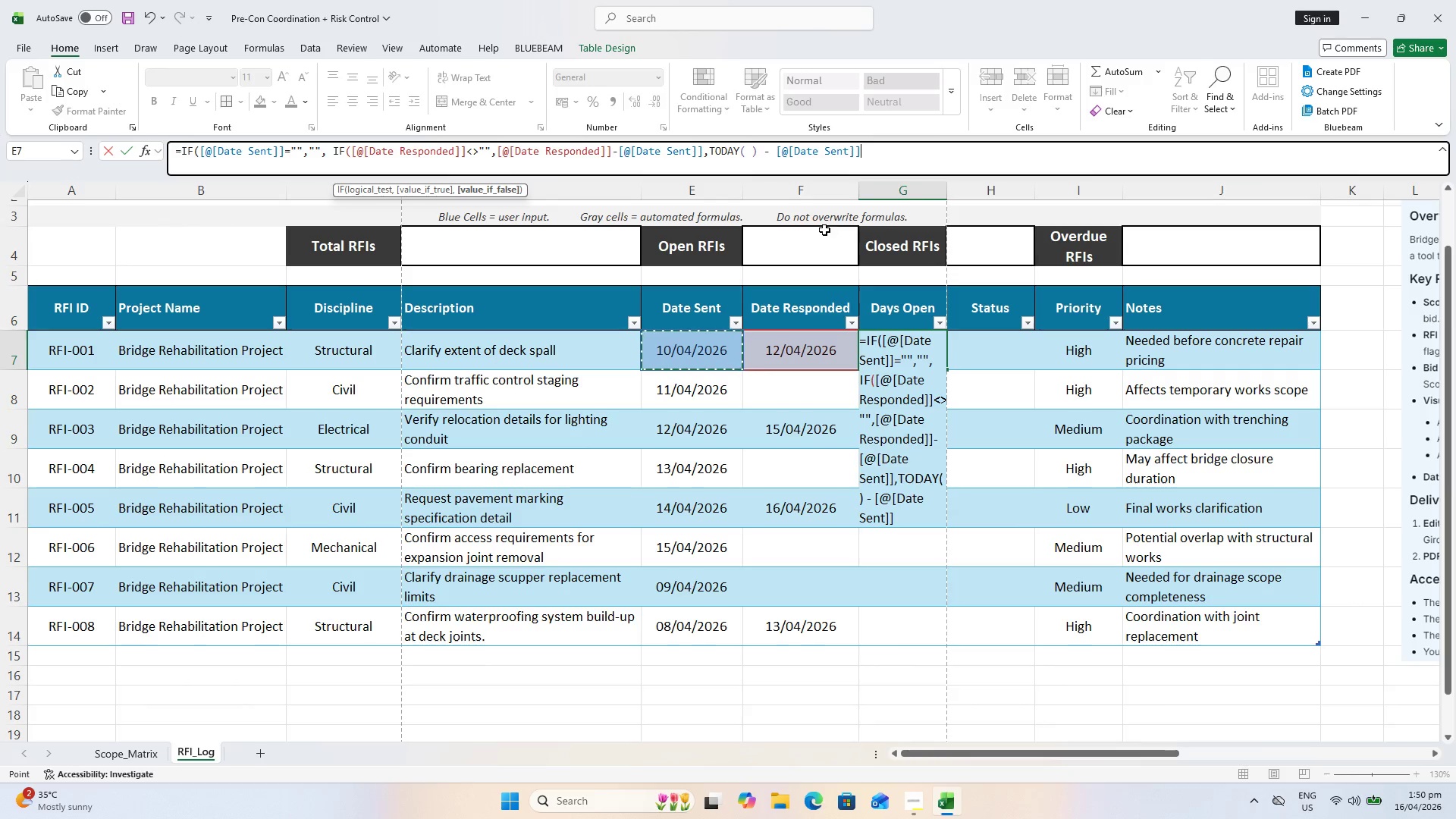 
type()))
 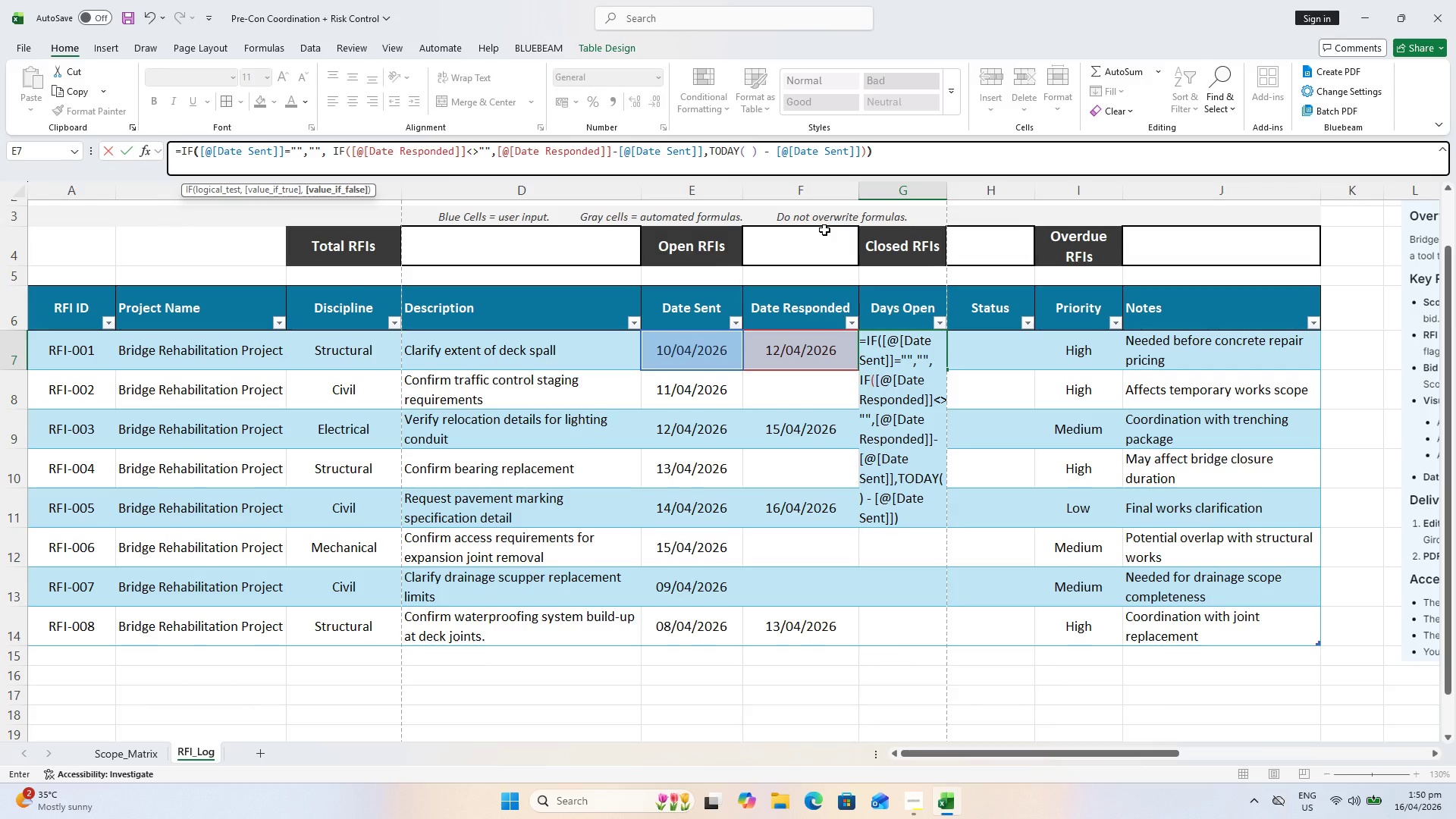 
wait(79.55)
 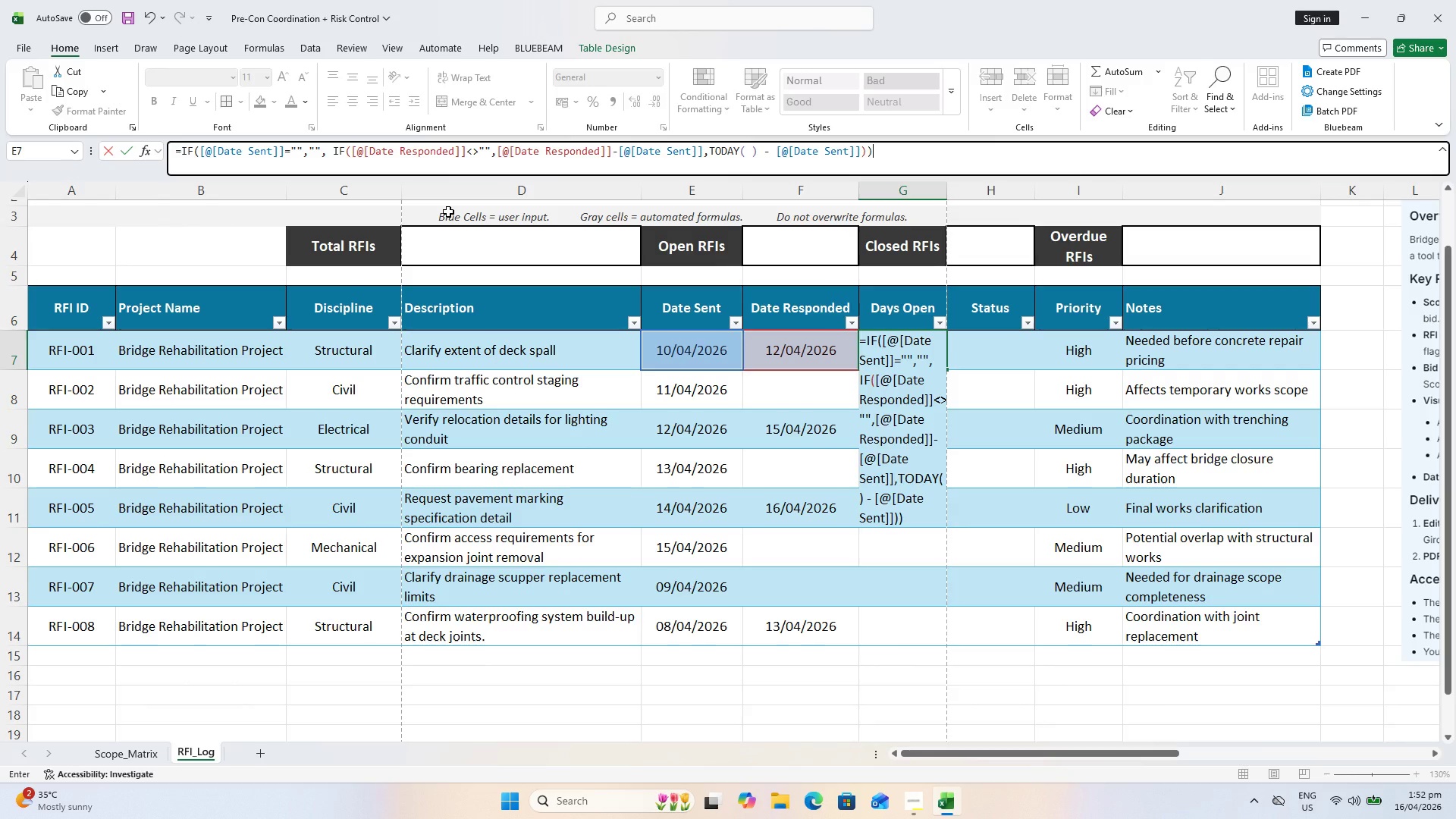 
key(Enter)
 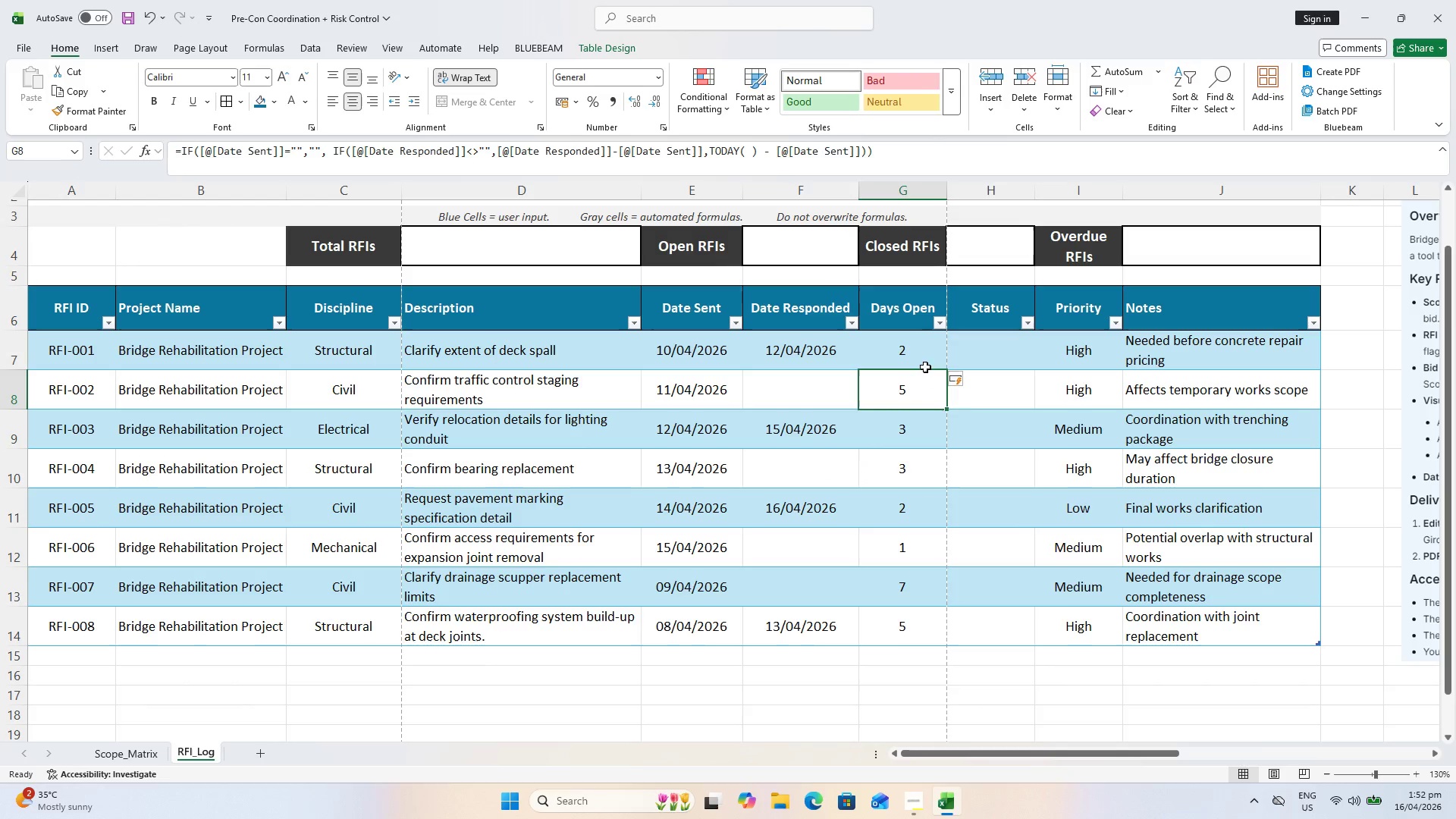 
left_click([923, 353])
 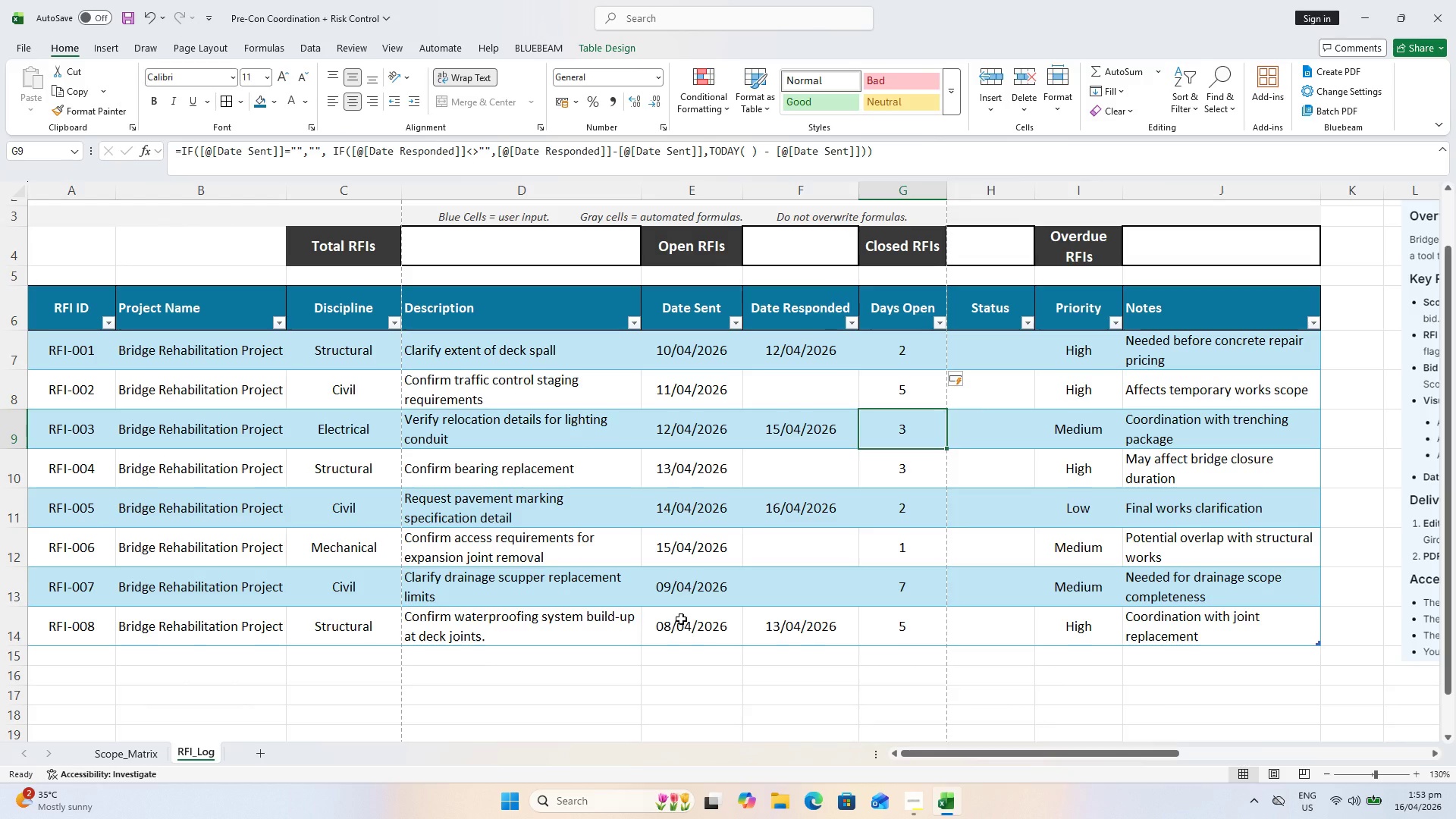 
wait(85.95)
 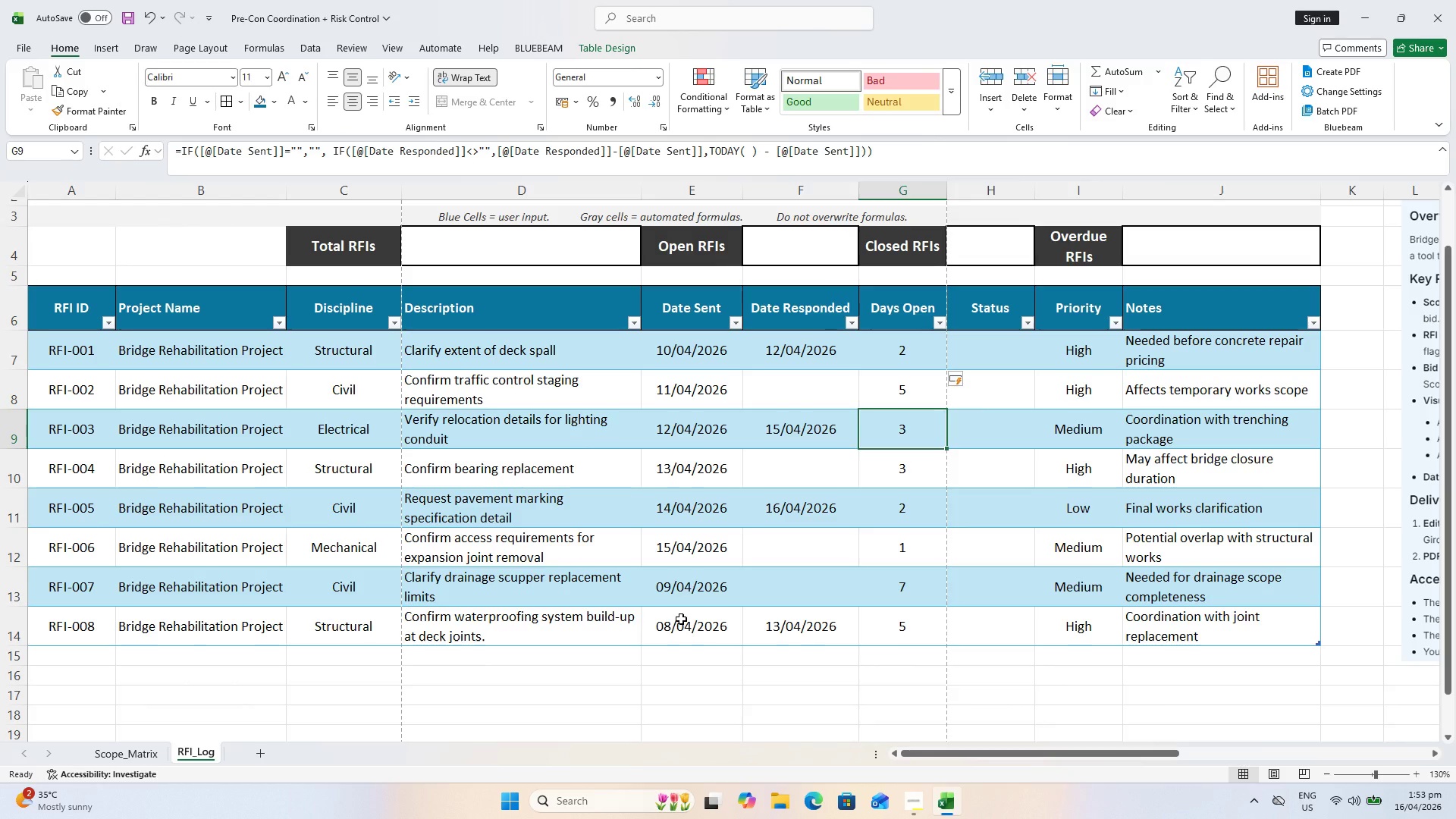 
left_click([1002, 352])
 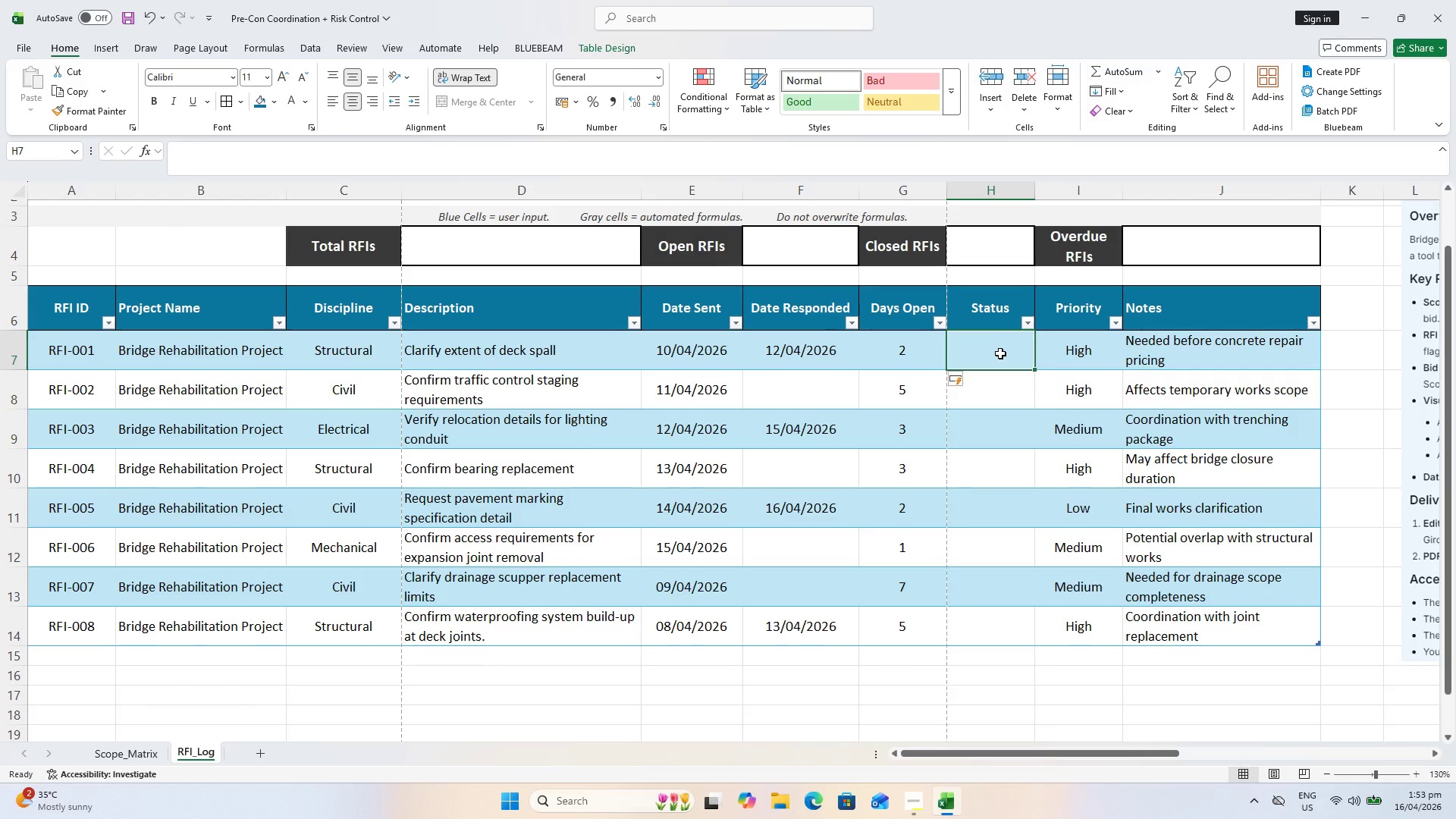 
key(Equal)
 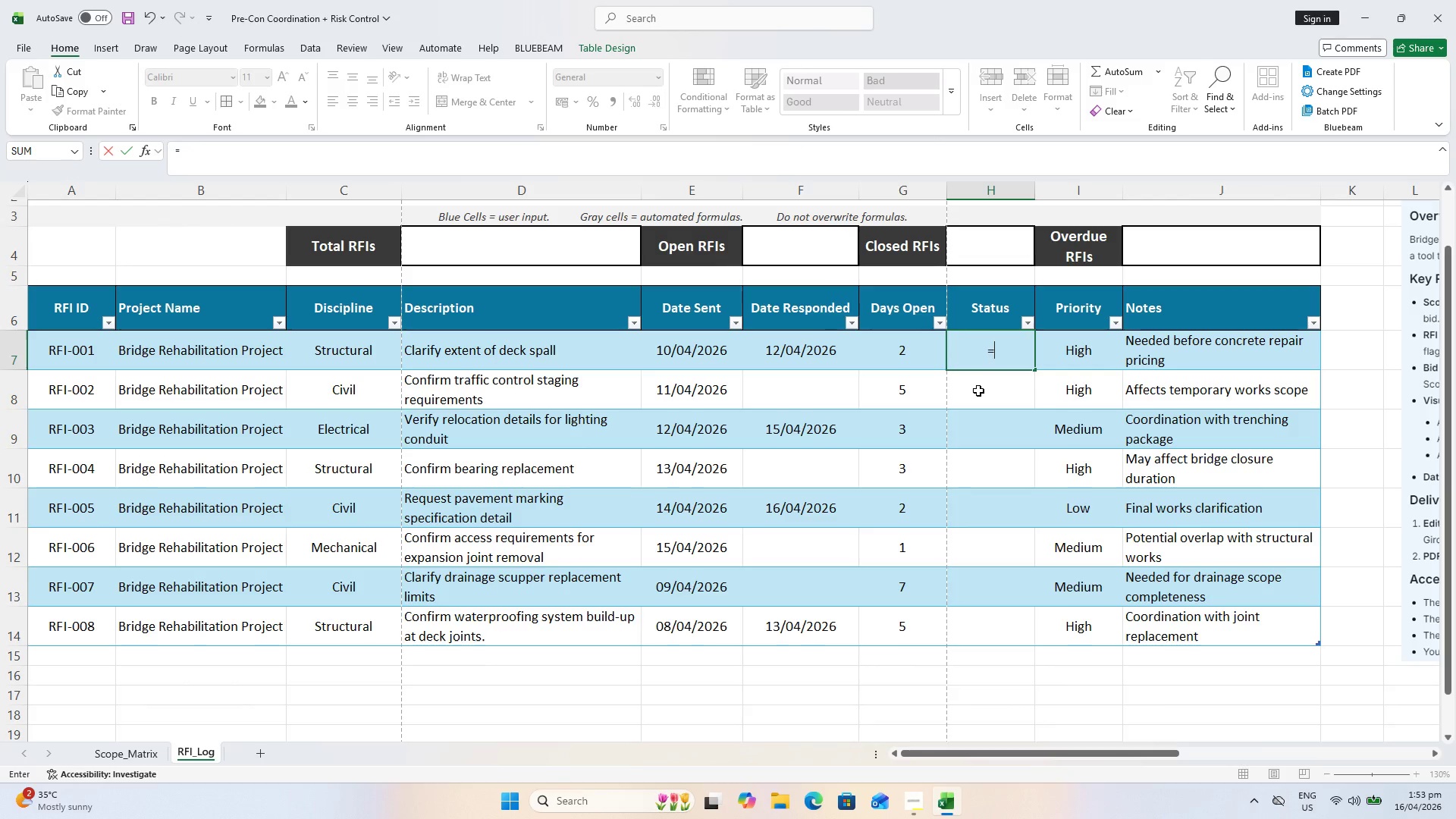 
type(IF()
 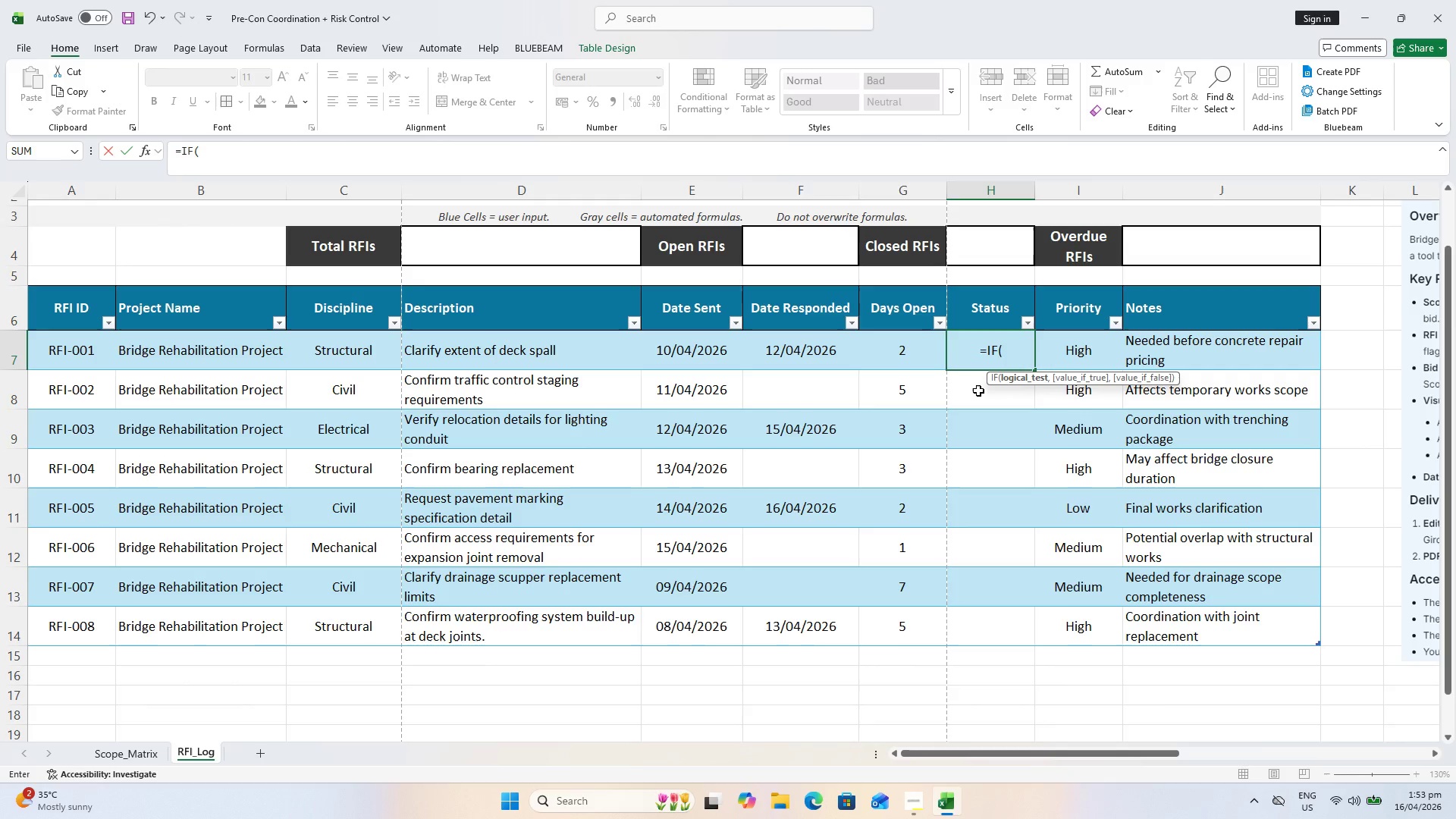 
left_click([704, 354])
 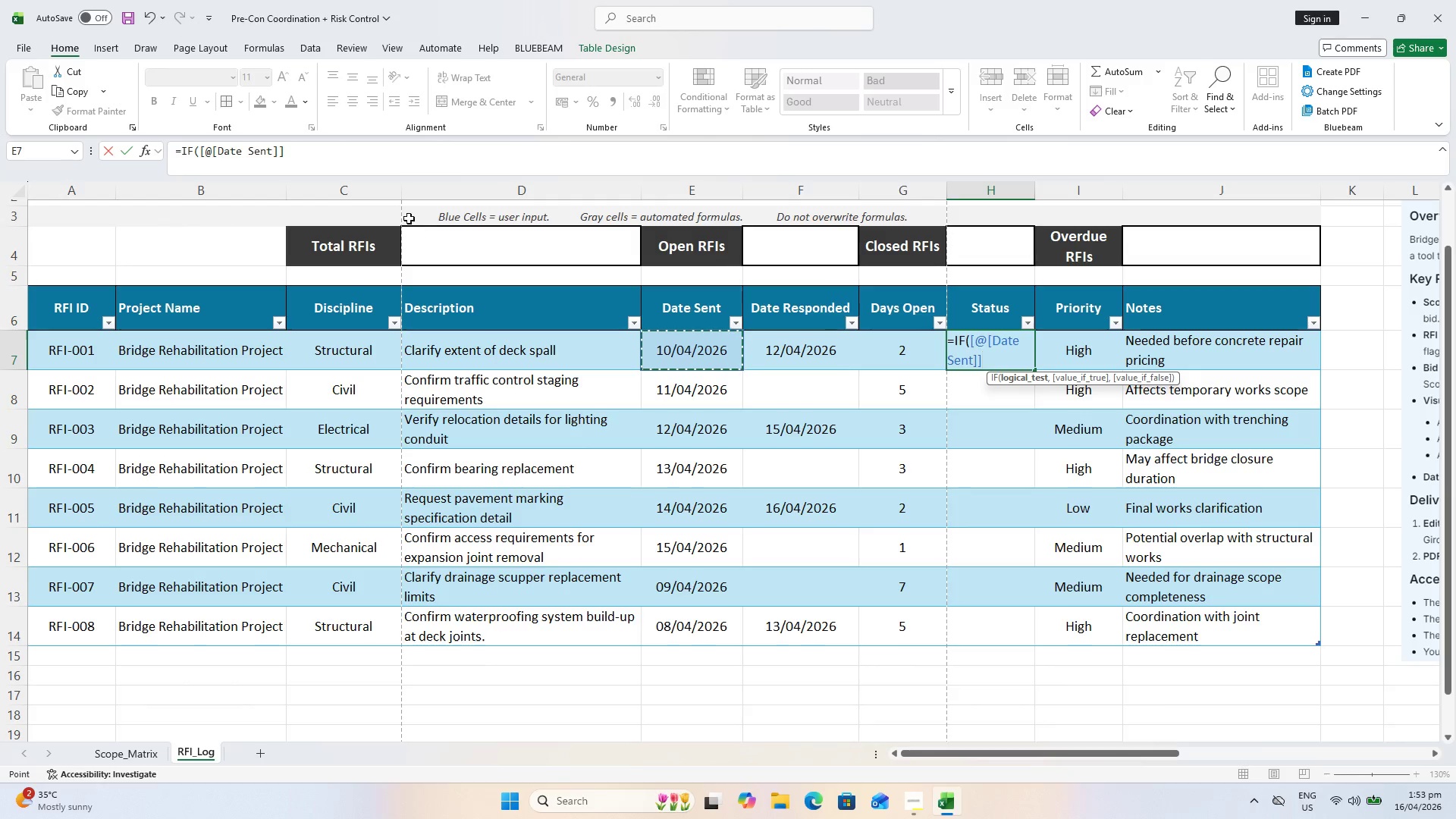 
left_click([369, 152])
 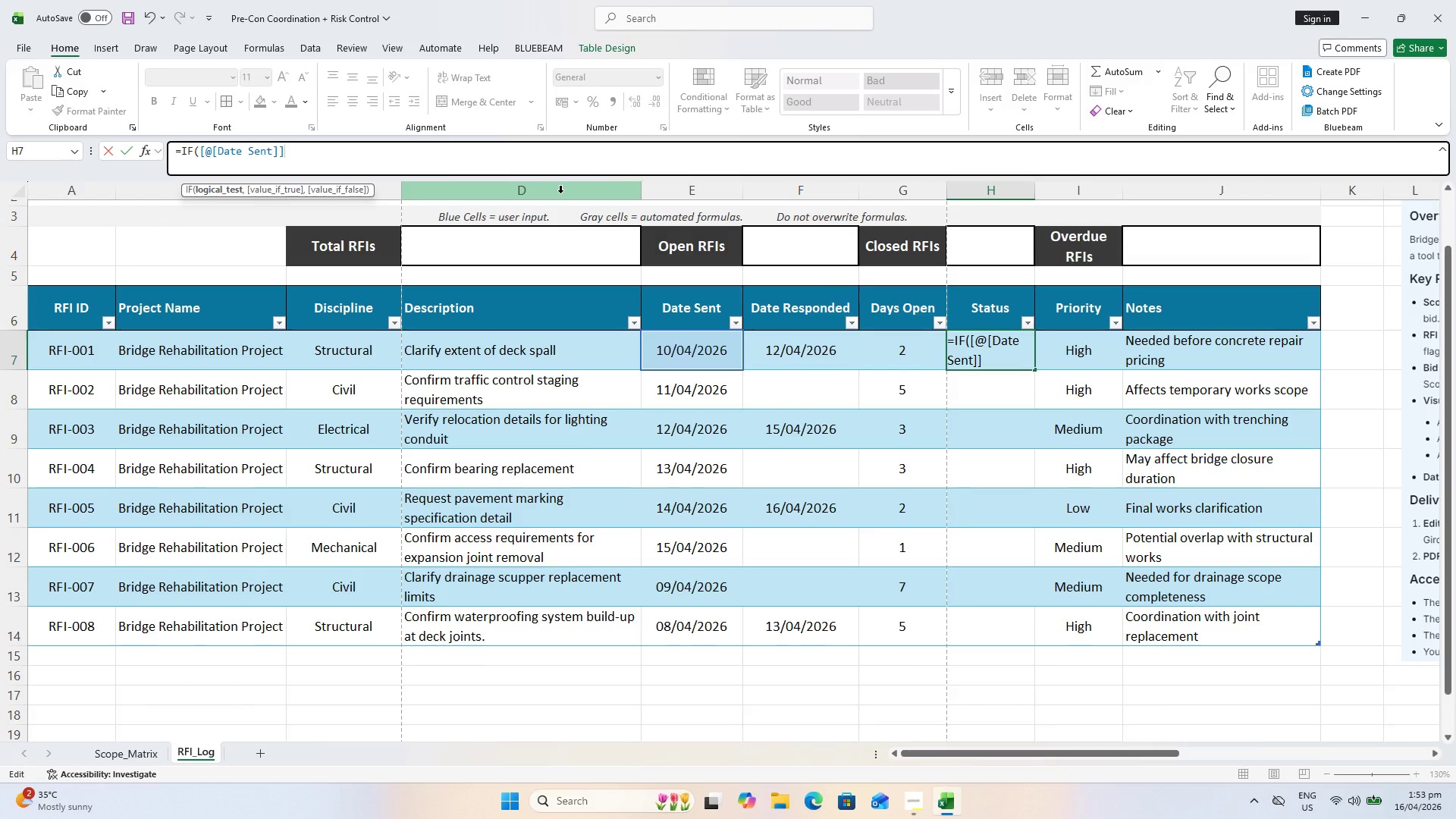 
type(="","",IF()
 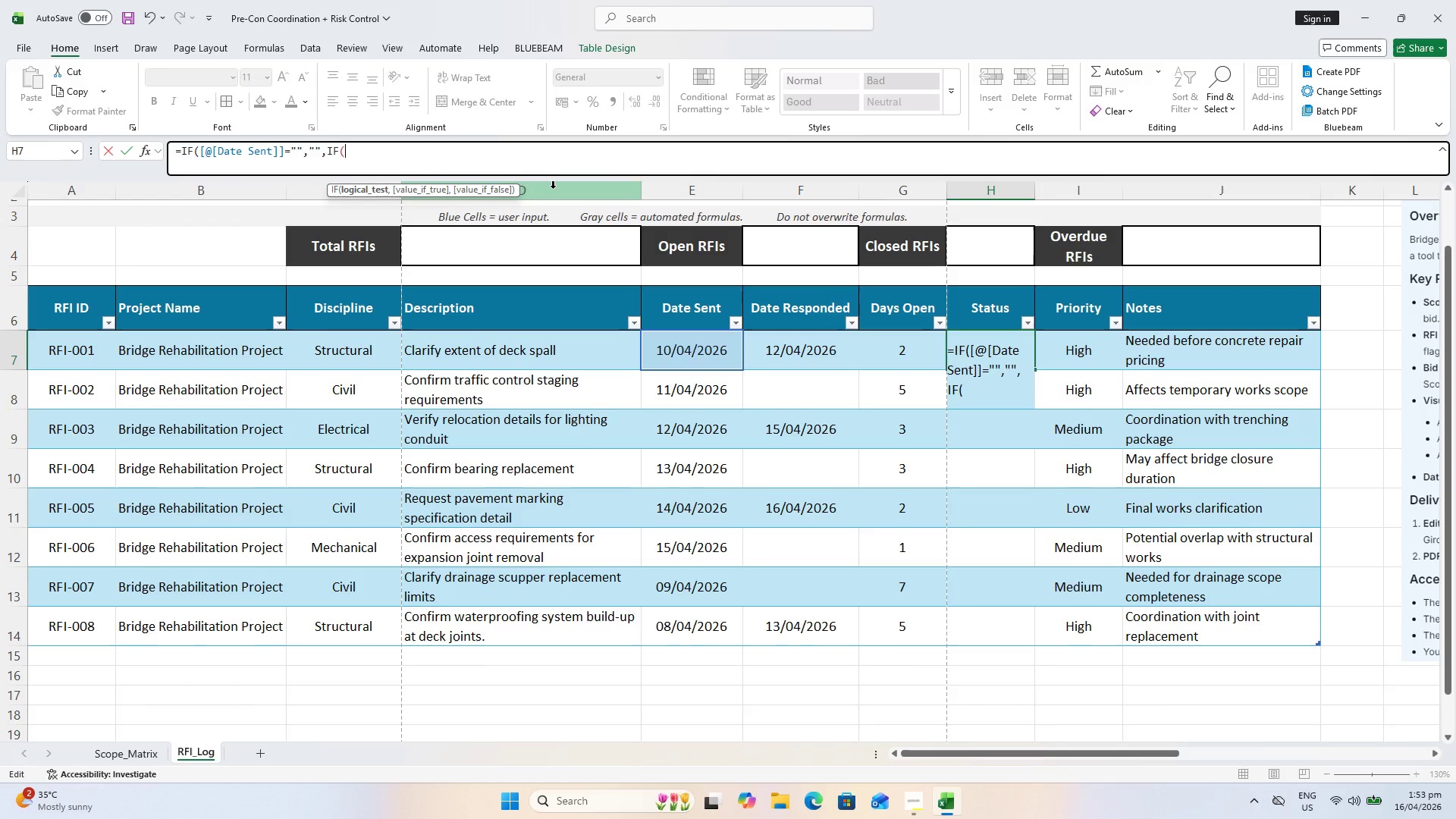 
left_click([814, 334])
 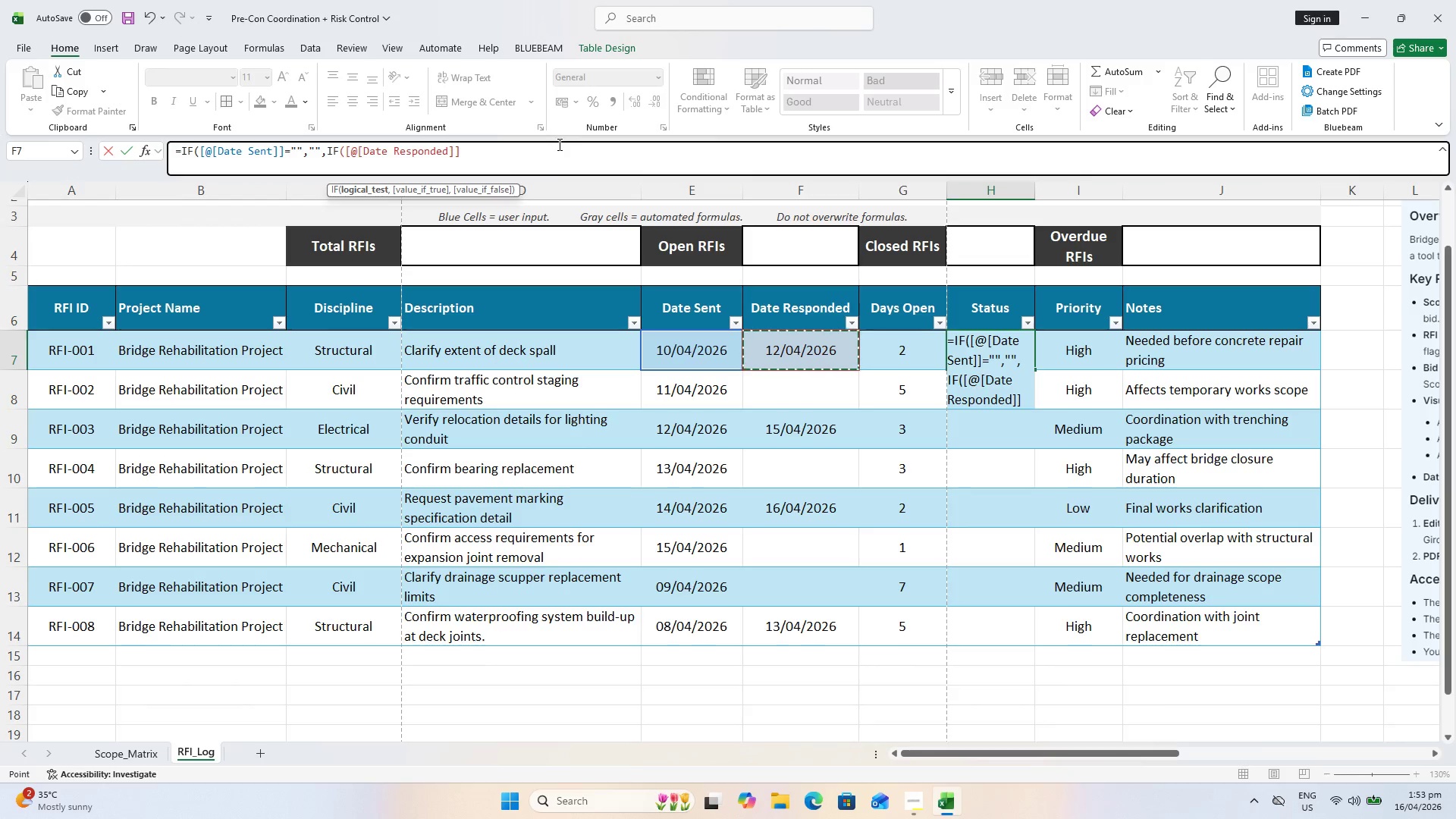 
type(="","oP)
key(Backspace)
key(Backspace)
type(Open","Closed)
 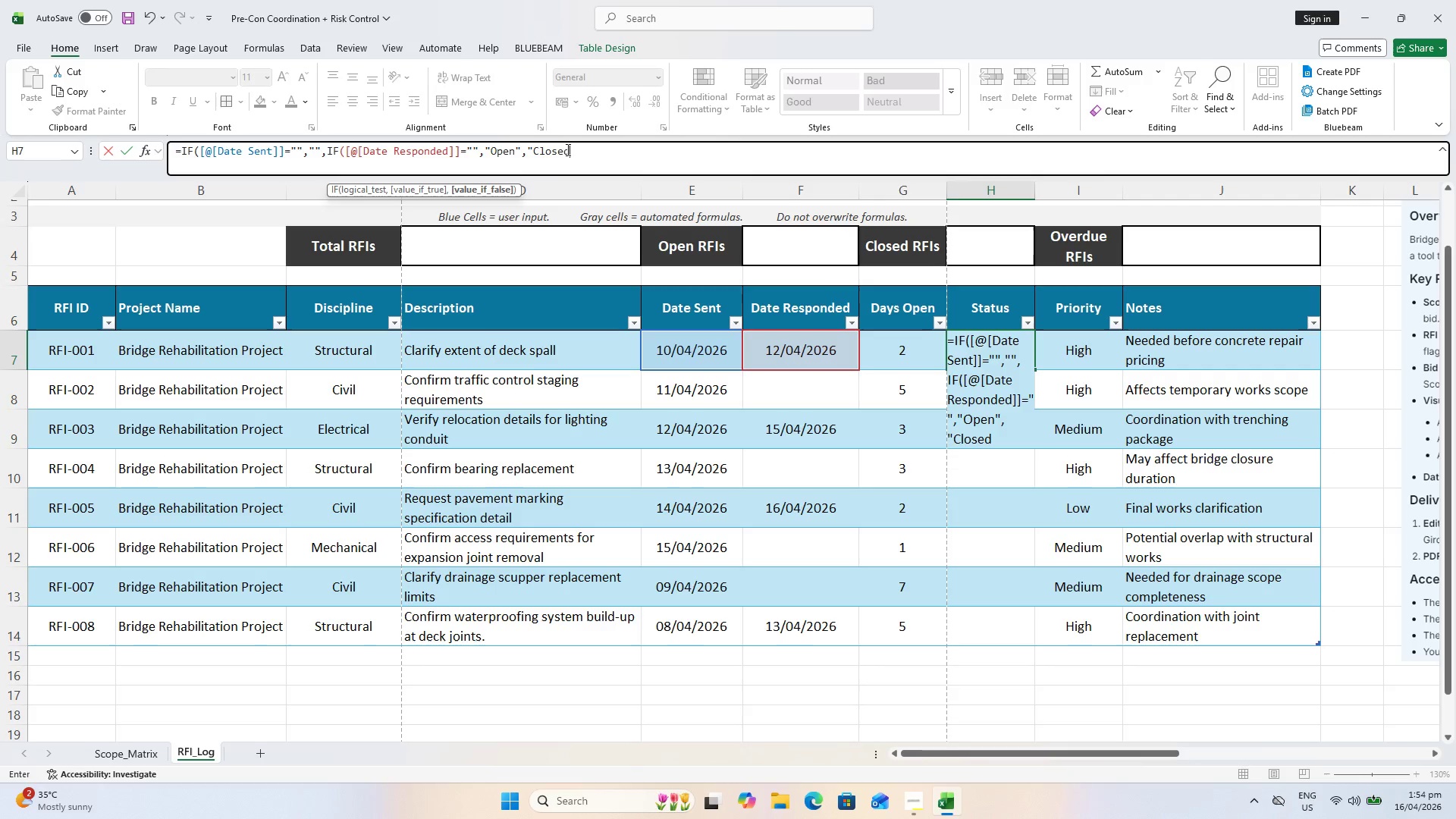 
wait(21.97)
 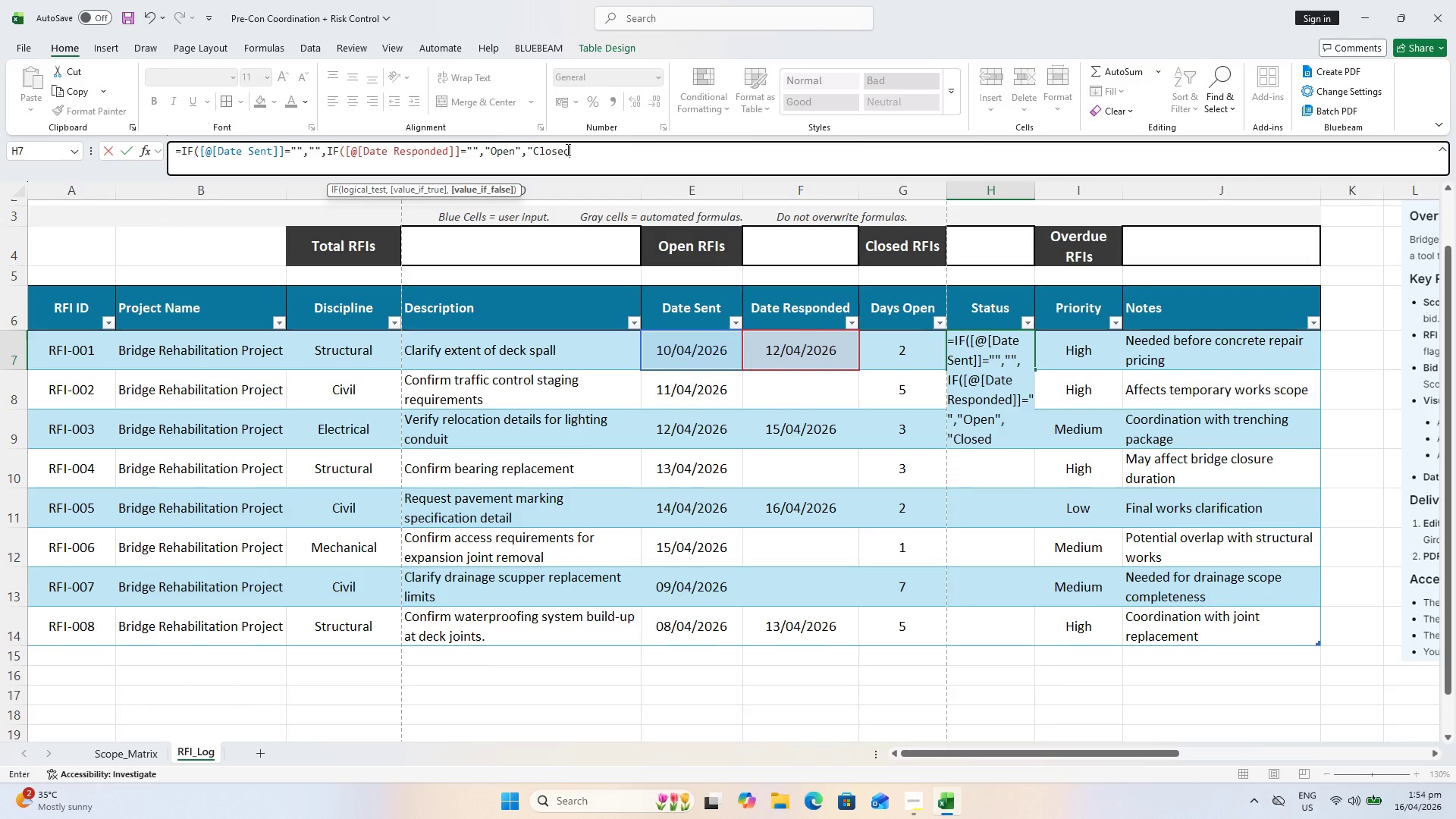 
type("))
key(Backspace)
type()))
 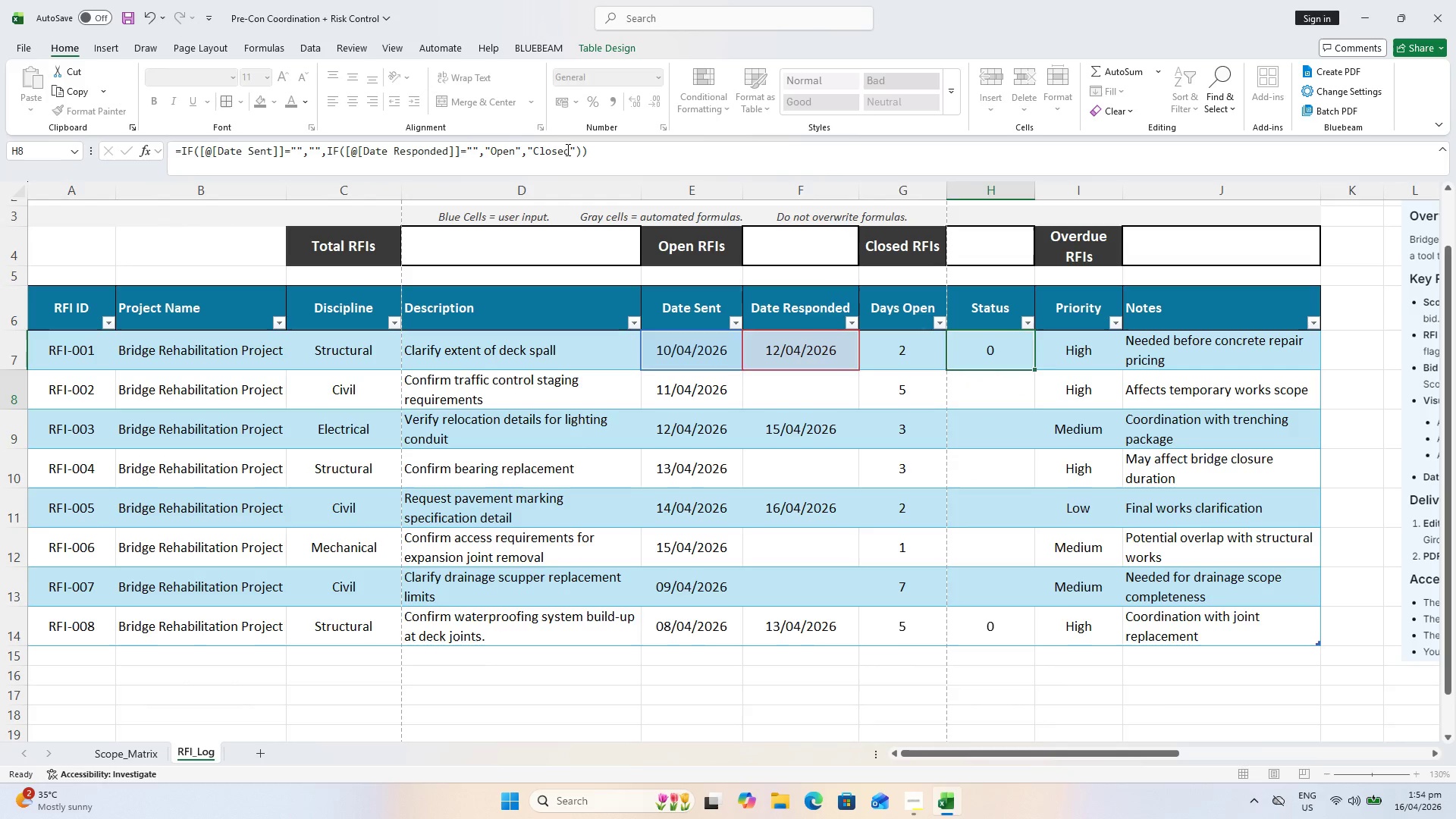 
 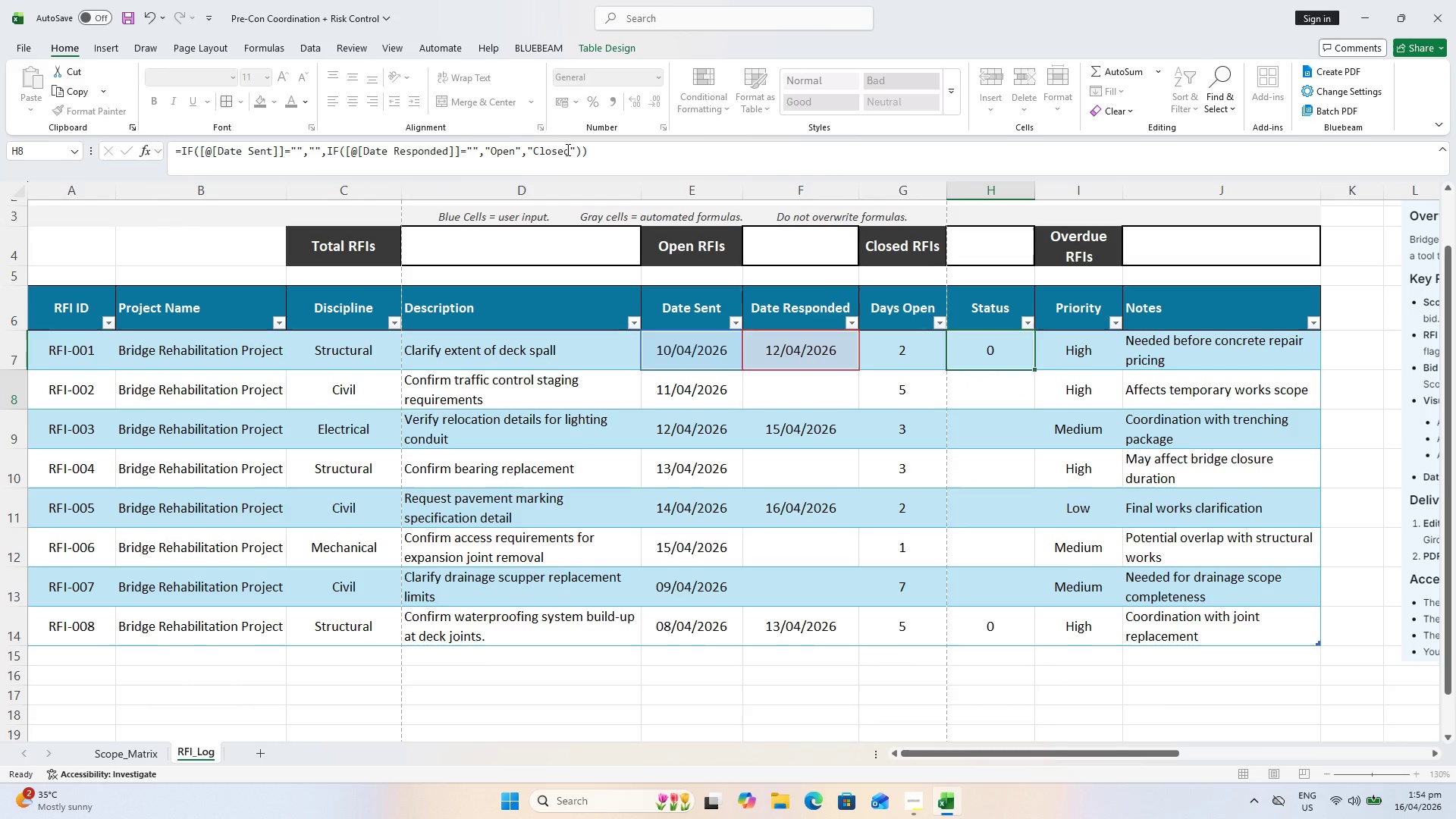 
key(Enter)
 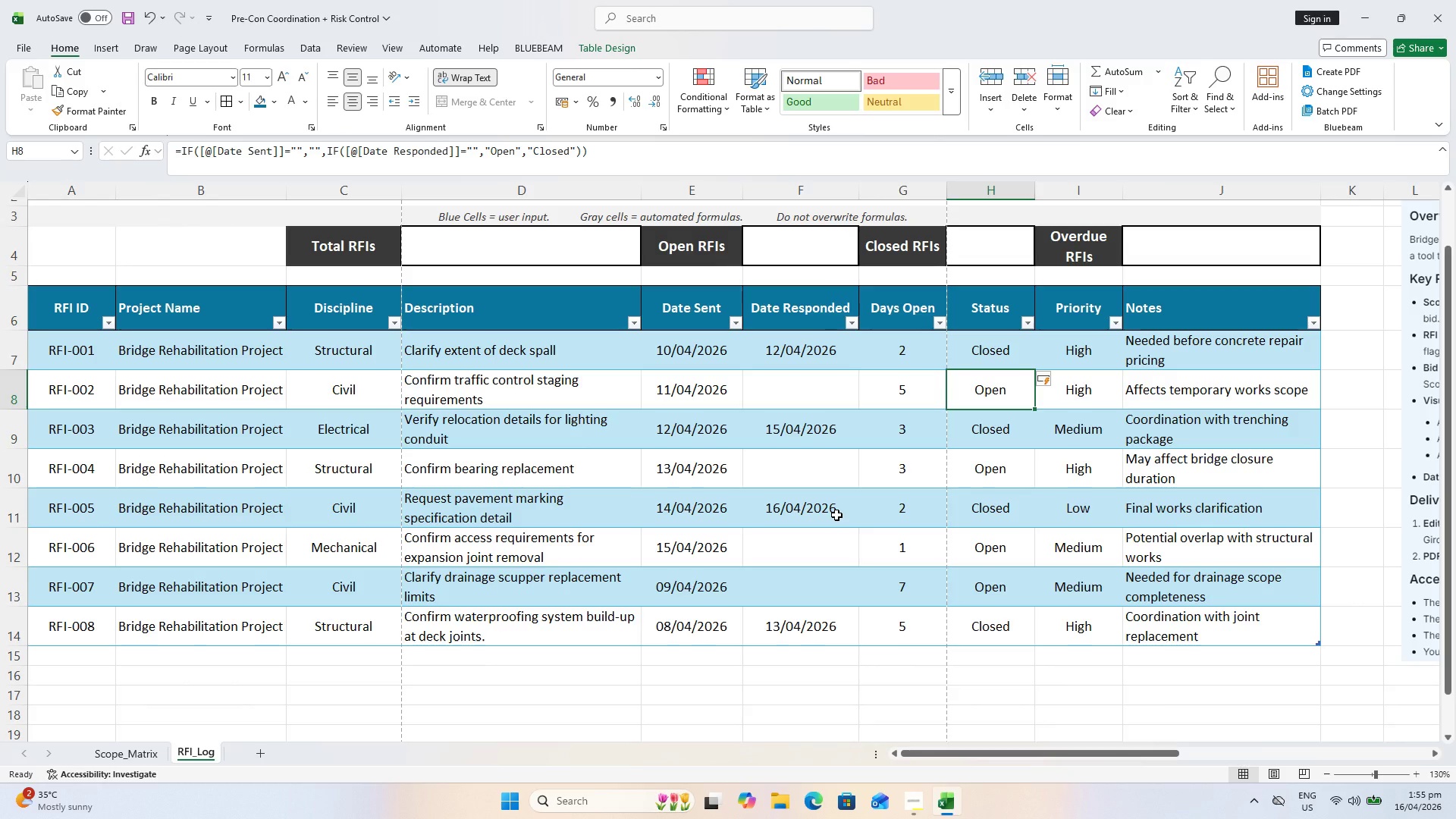 
wait(54.22)
 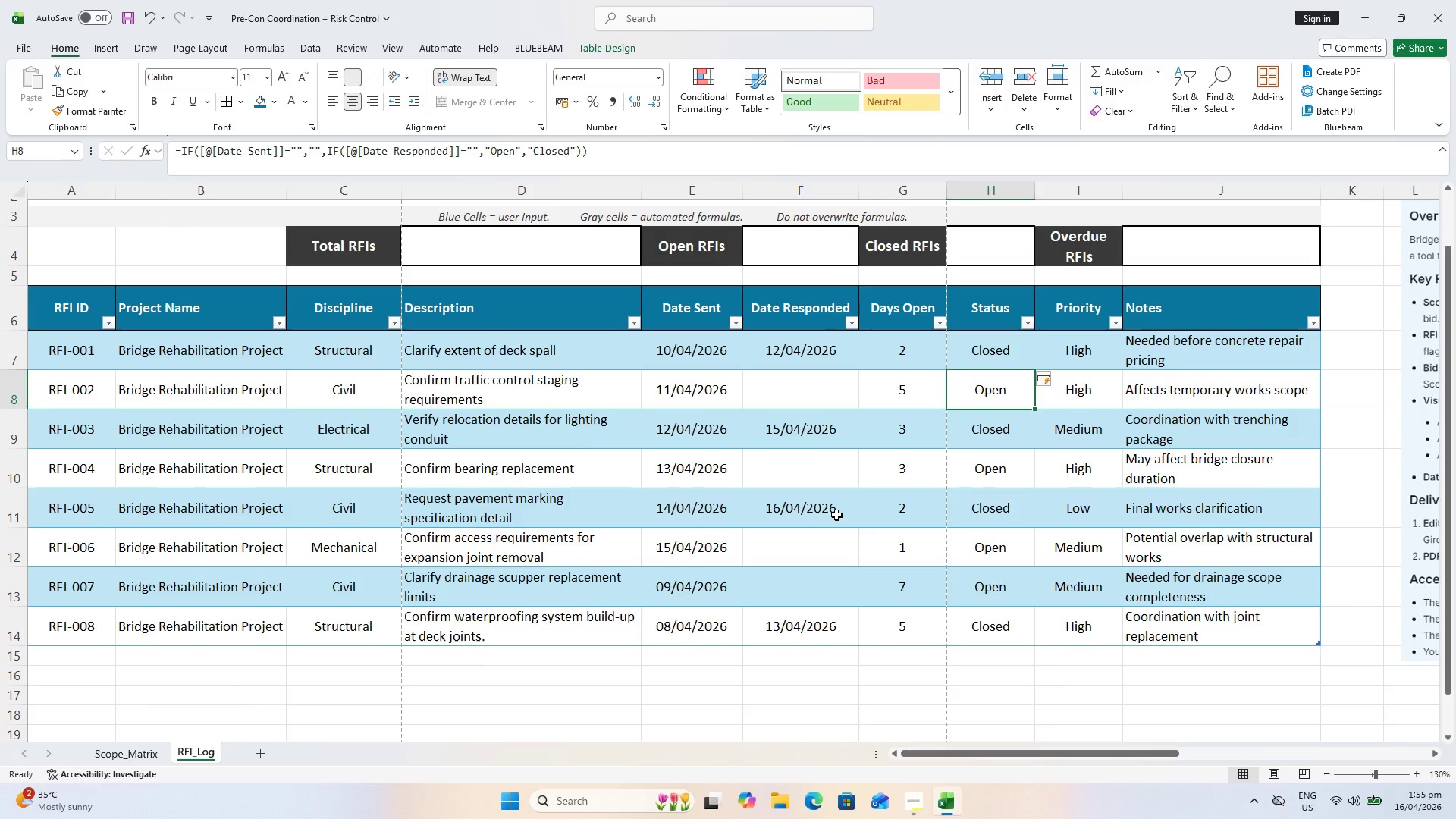 
key(Control+ControlLeft)
 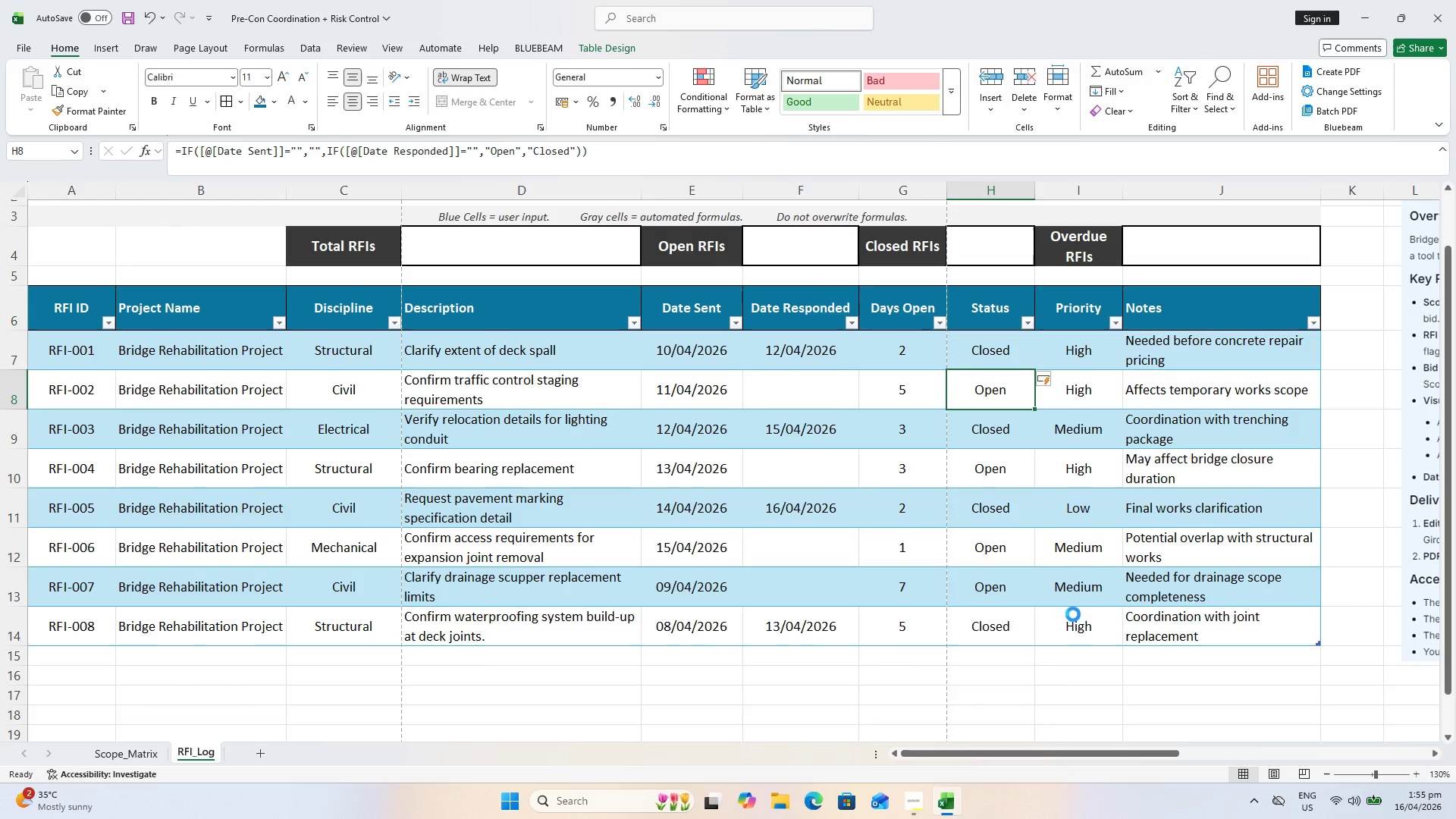 
key(Control+S)
 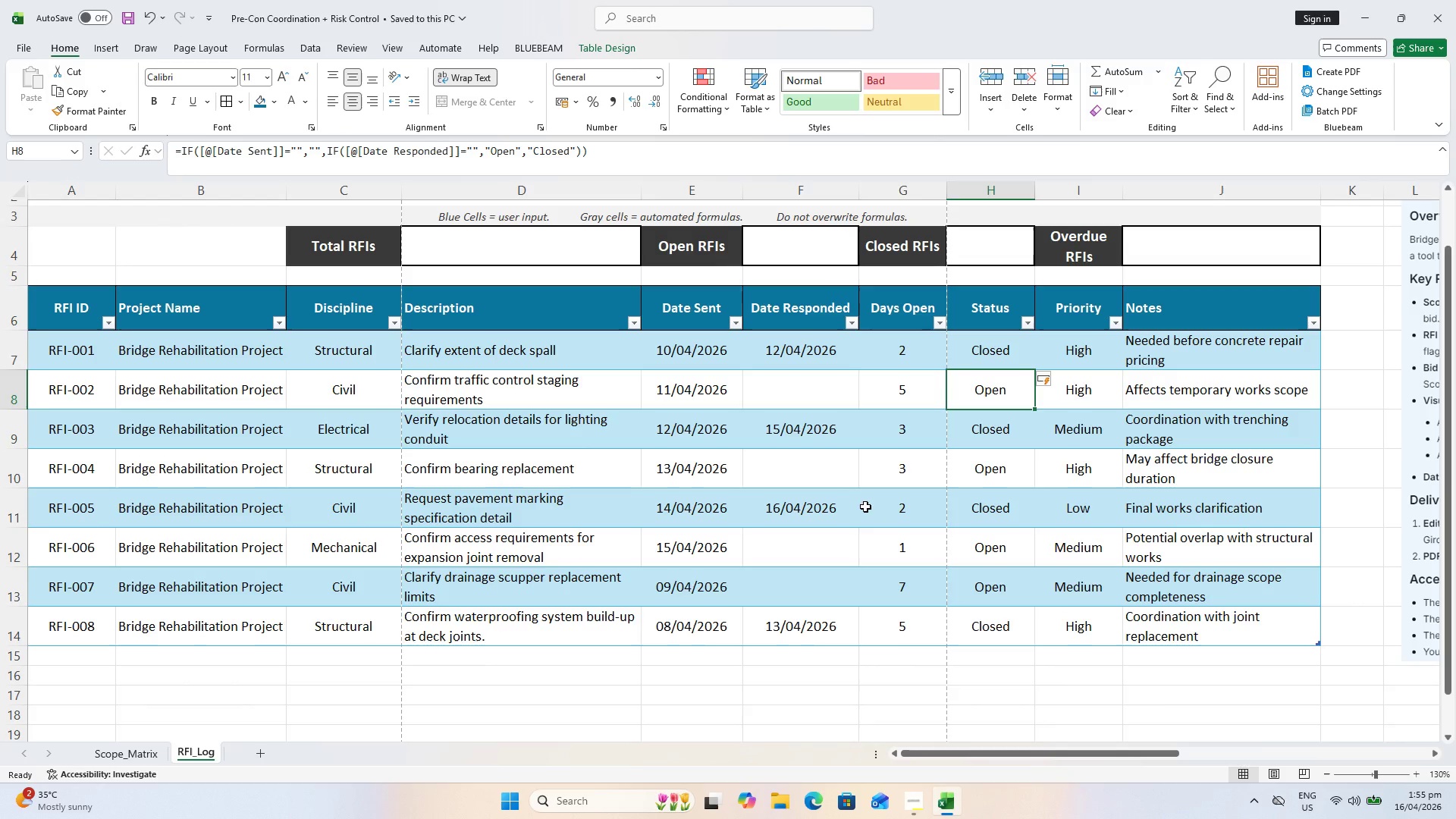 
key(Control+ControlLeft)
 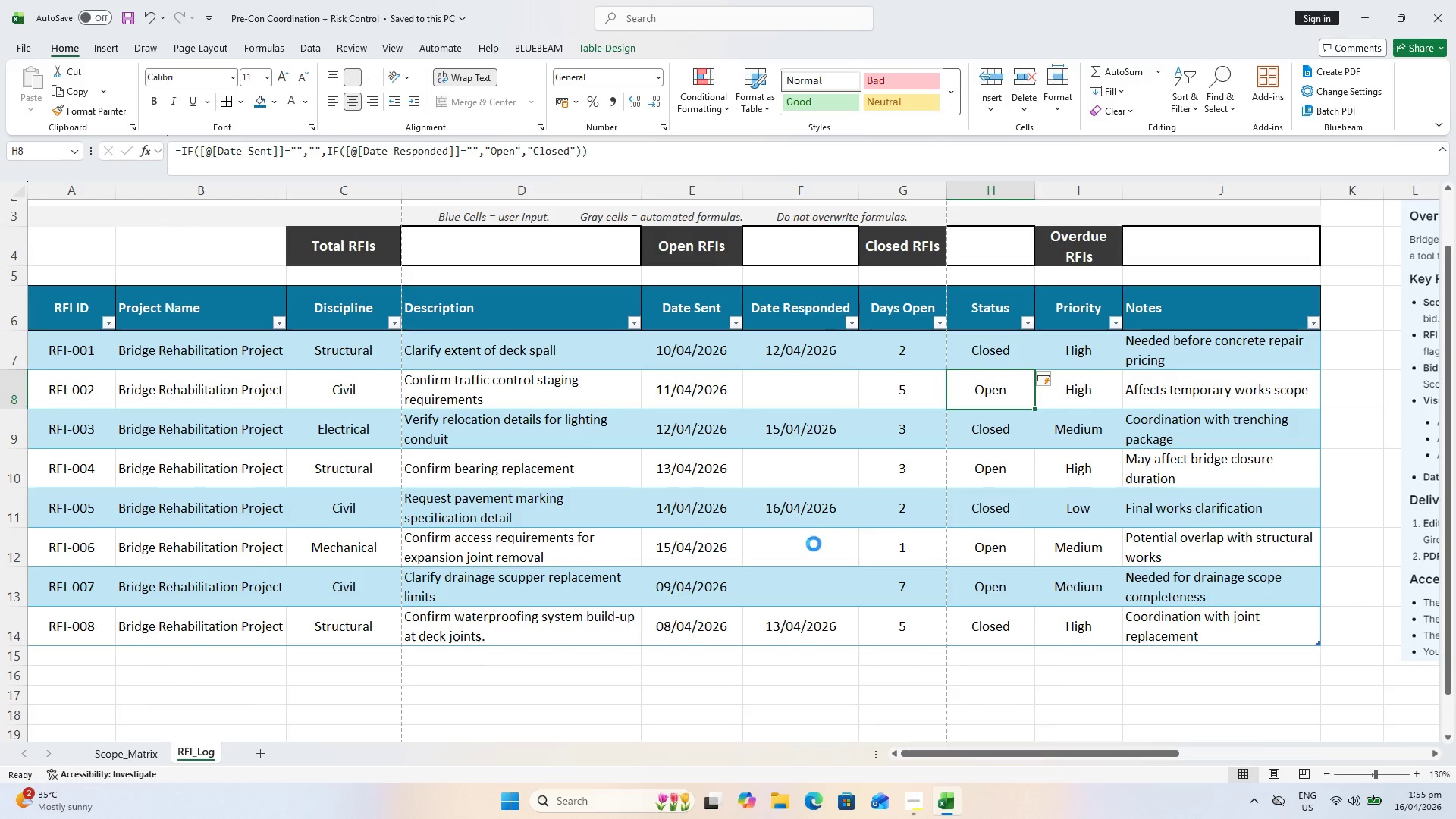 
key(Control+S)
 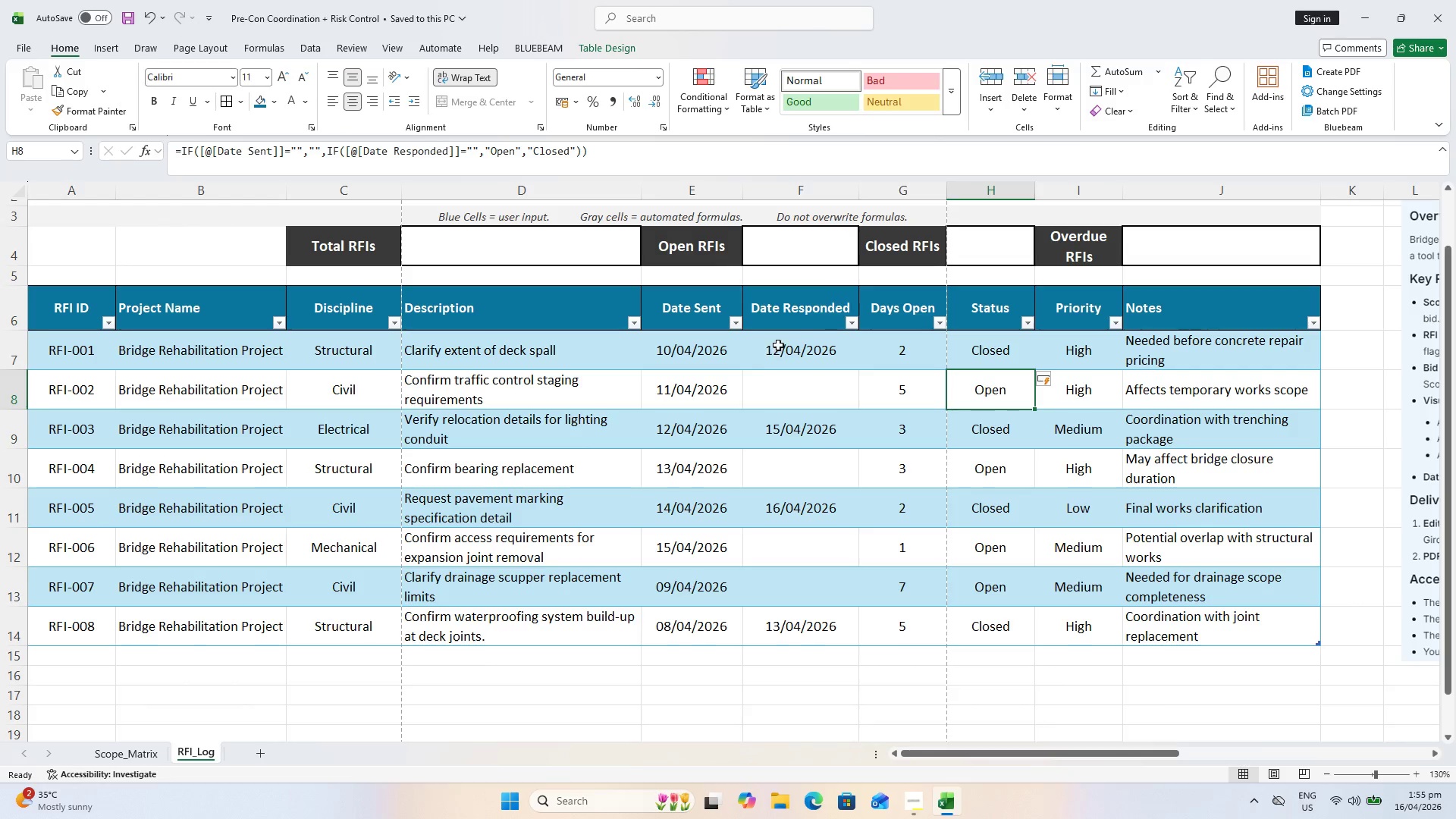 
wait(6.91)
 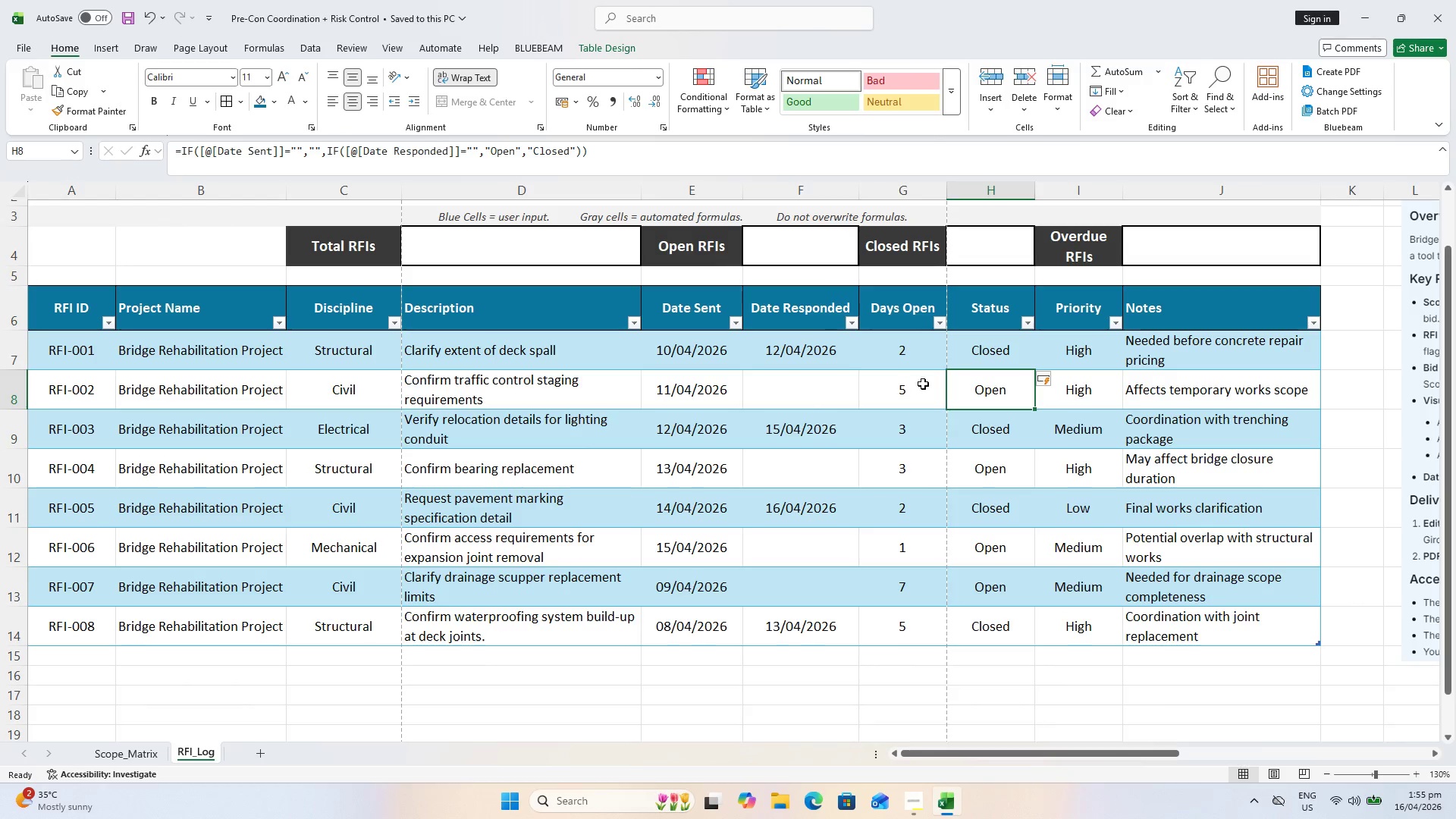 
left_click_drag(start_coordinate=[899, 347], to_coordinate=[1015, 640])
 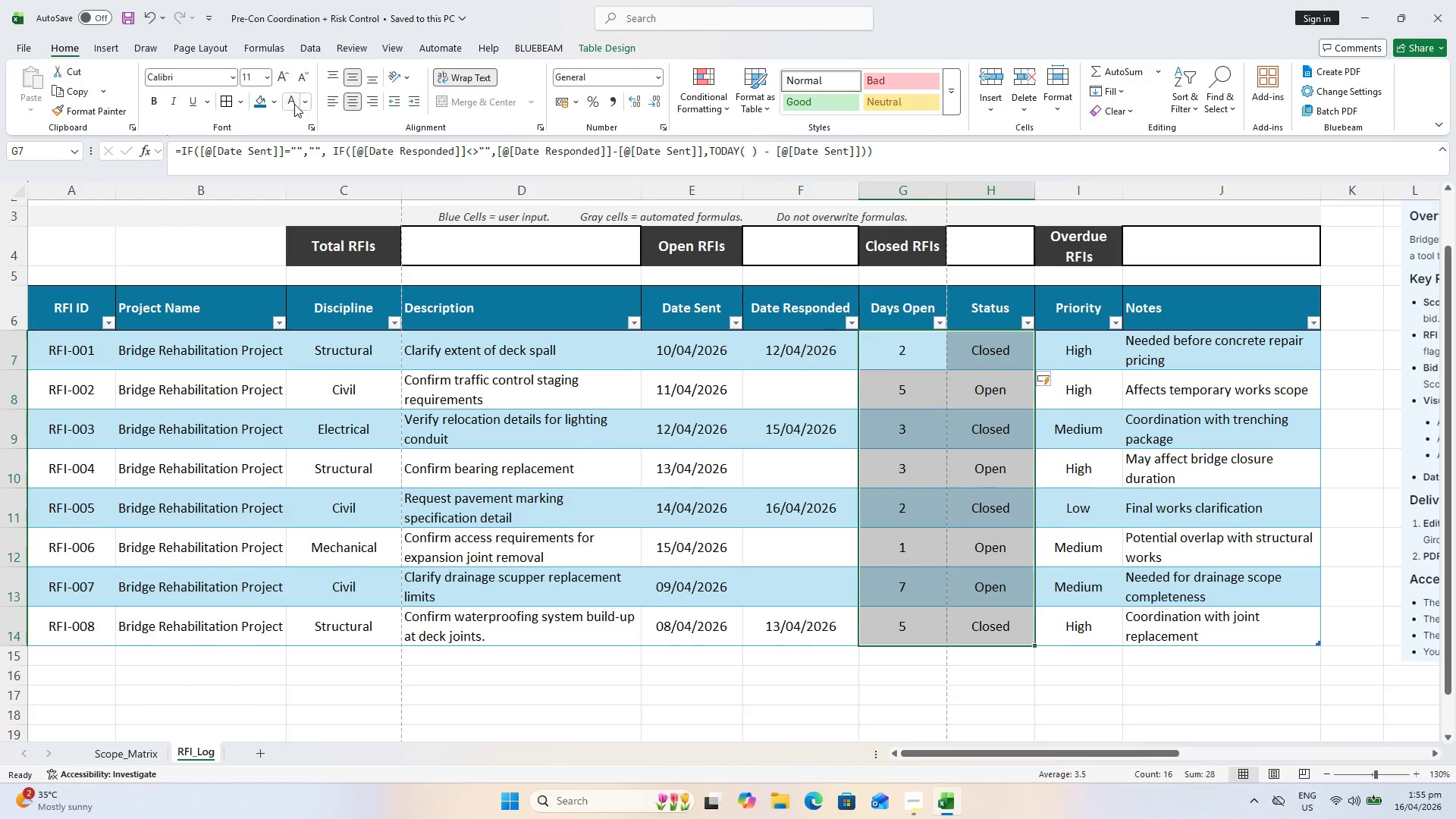 
left_click([275, 105])
 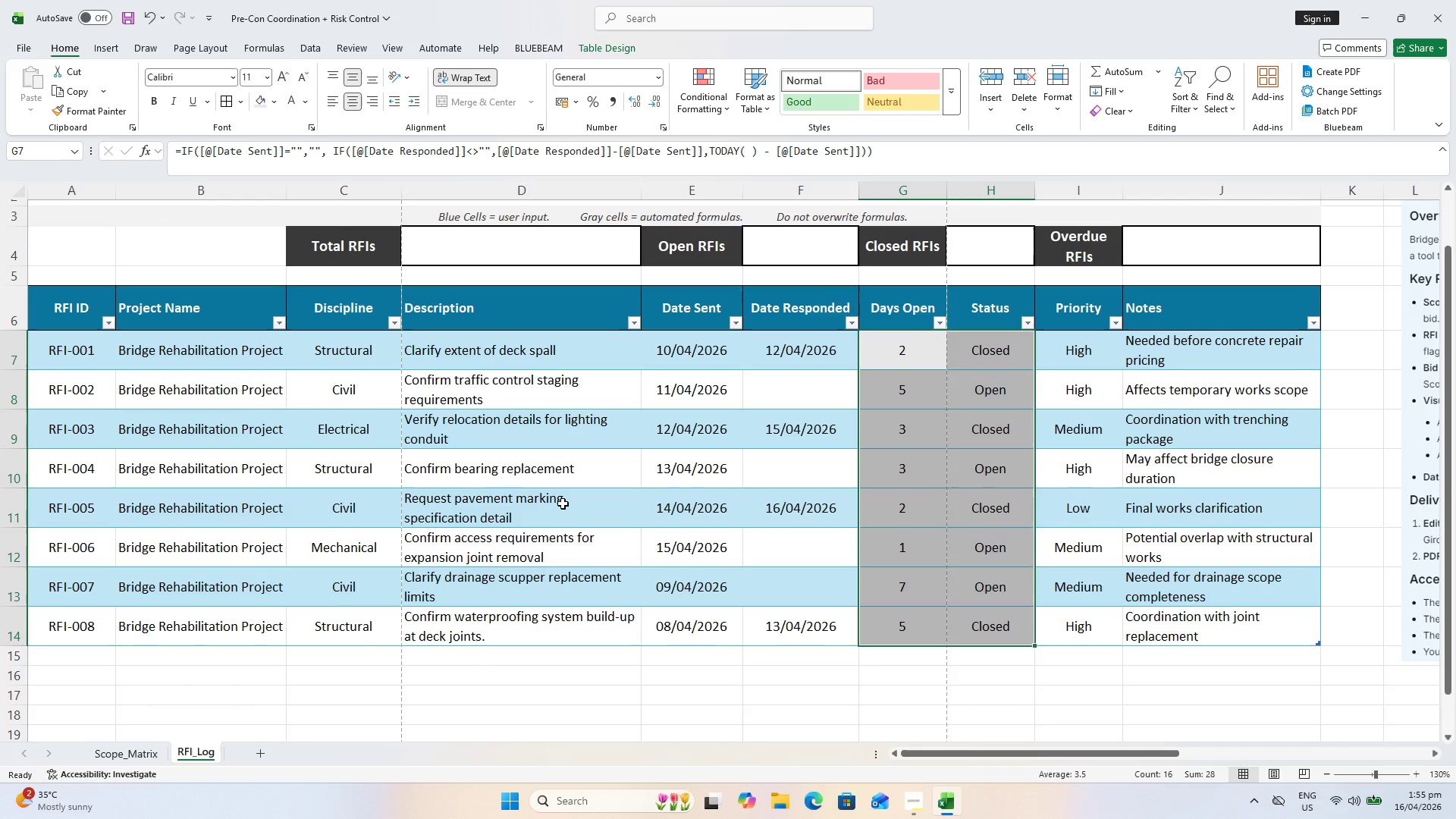 
wait(13.52)
 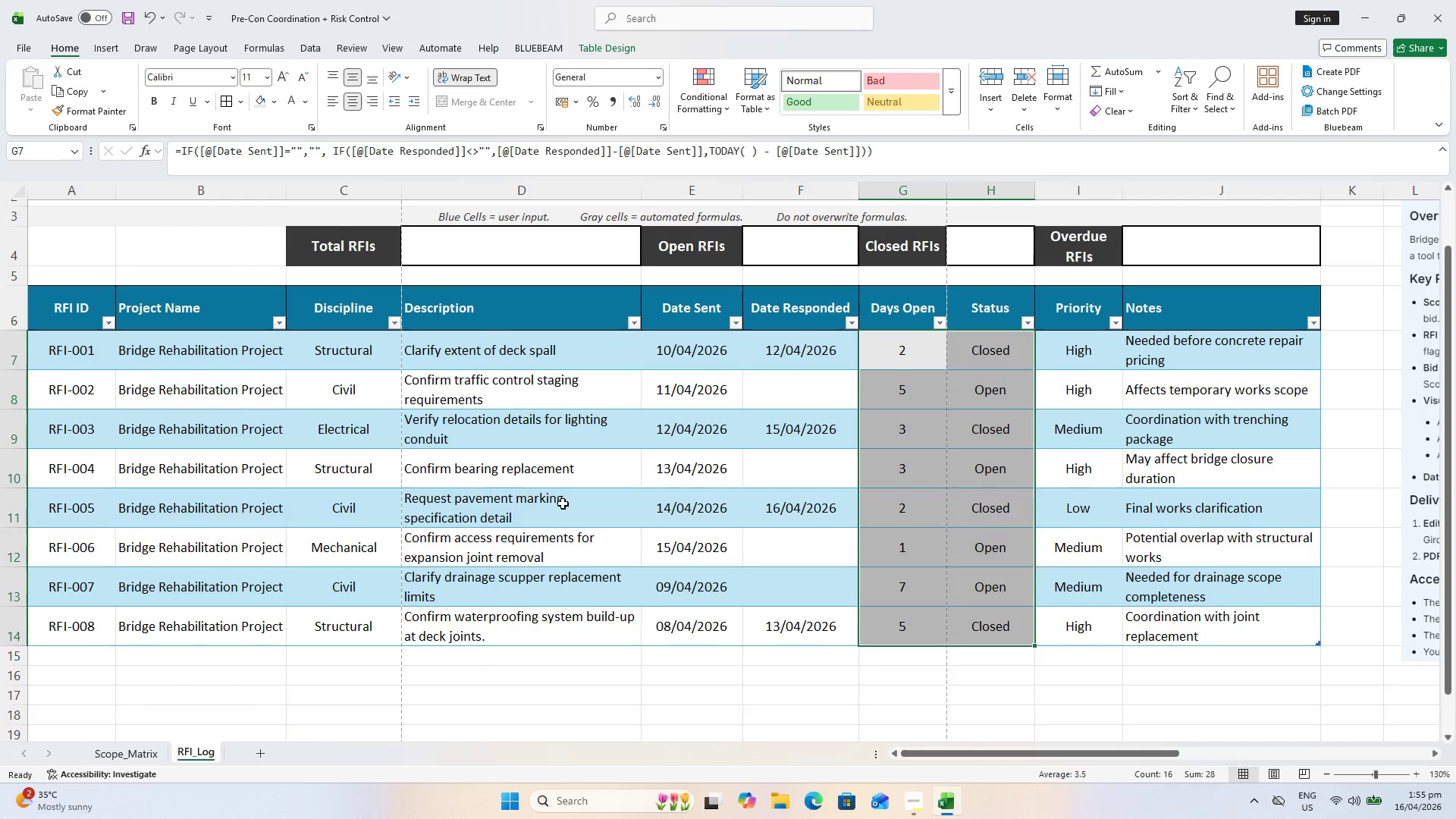 
left_click([984, 352])
 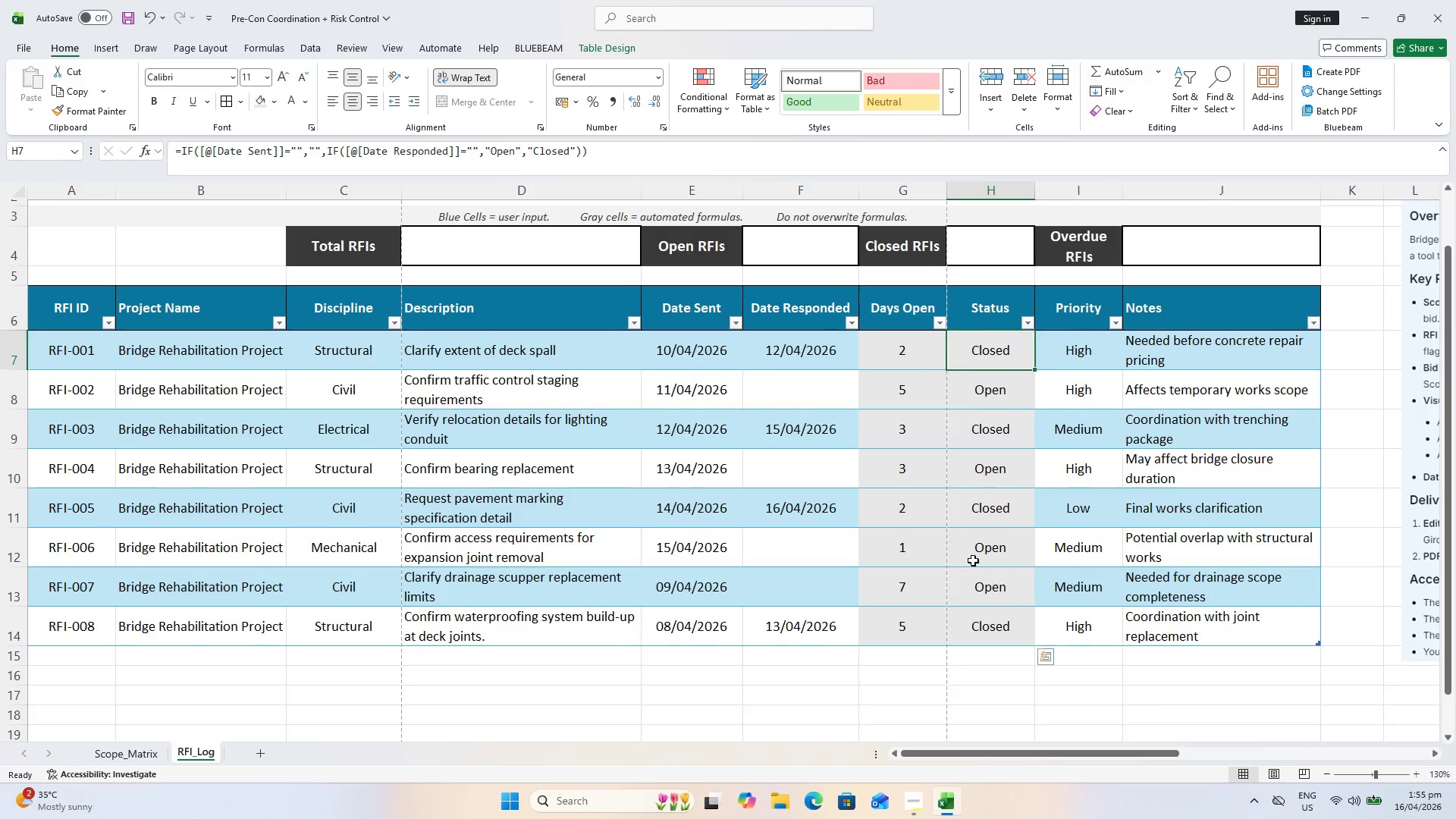 
hold_key(key=ShiftLeft, duration=0.41)
left_click([983, 625])
 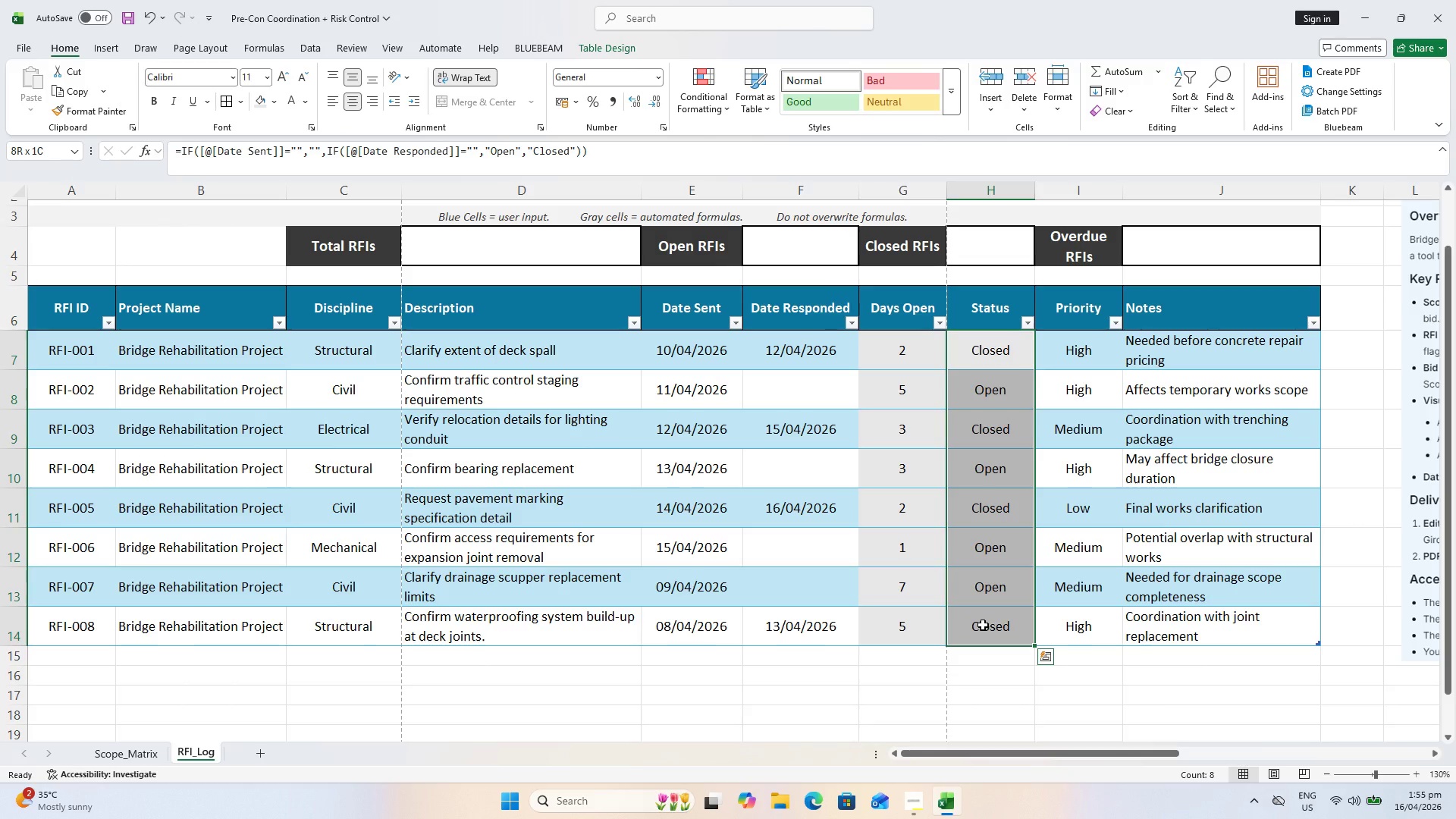 
key(Control+B)
 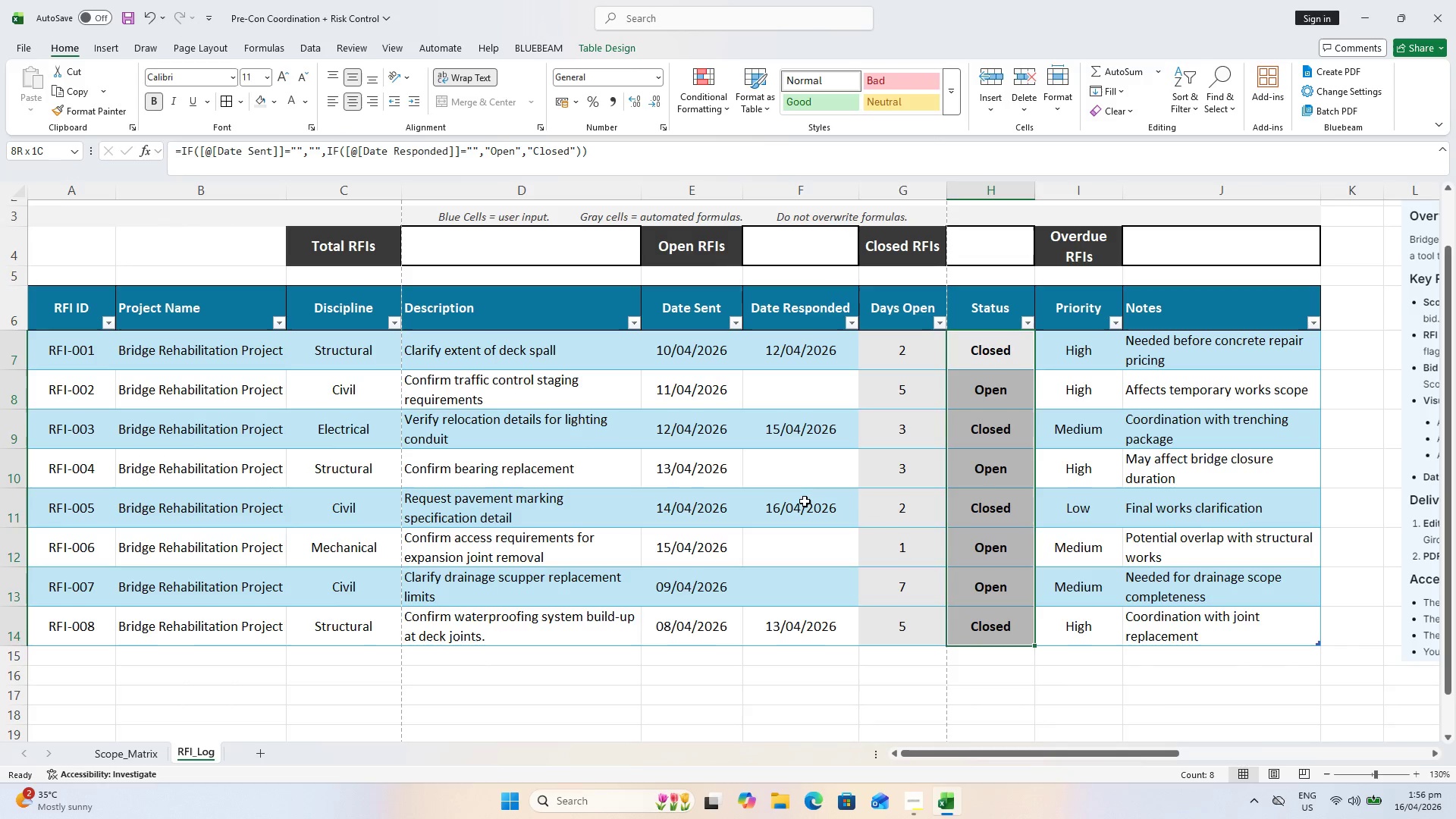 
wait(7.0)
 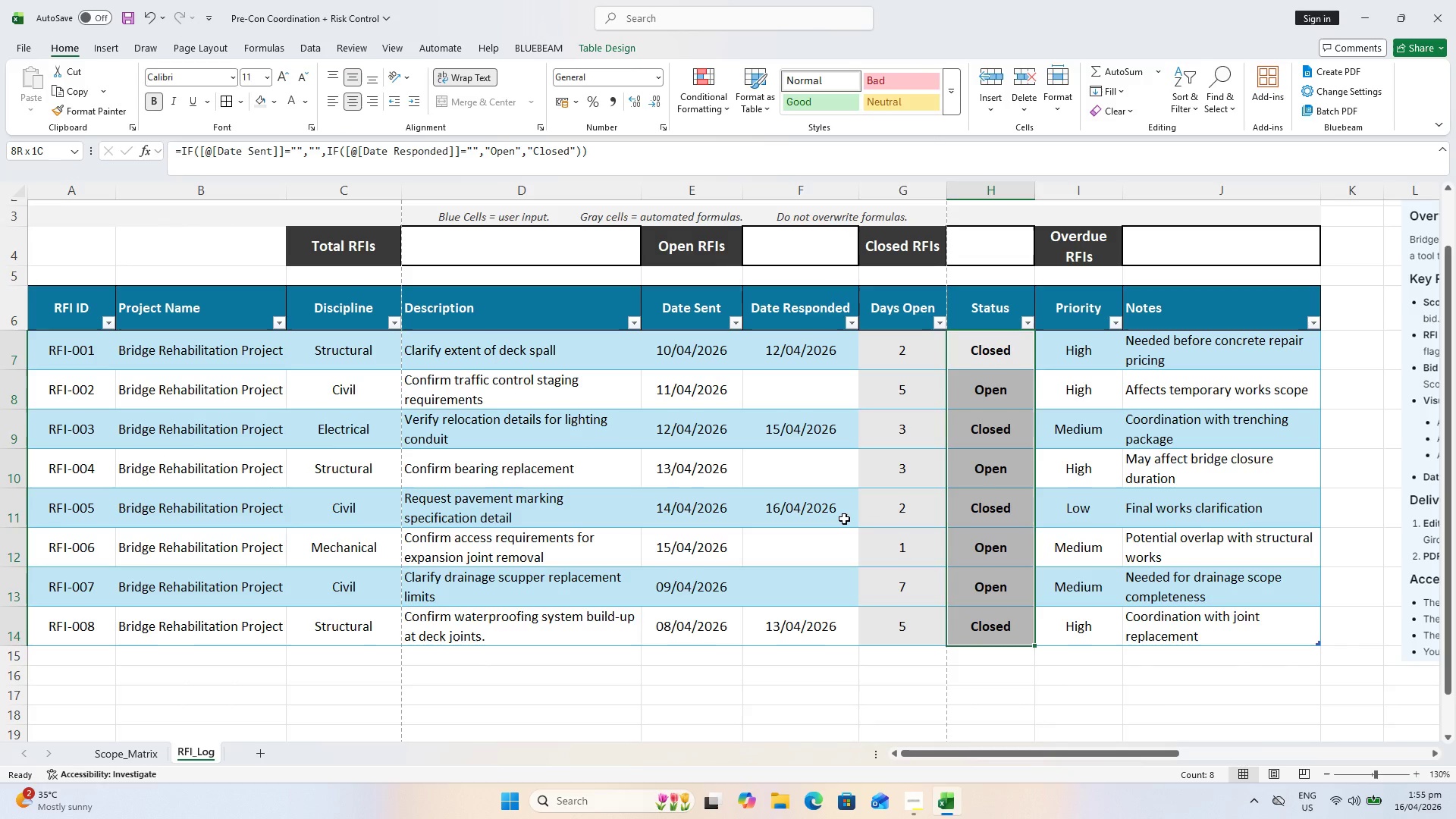 
left_click([893, 355])
 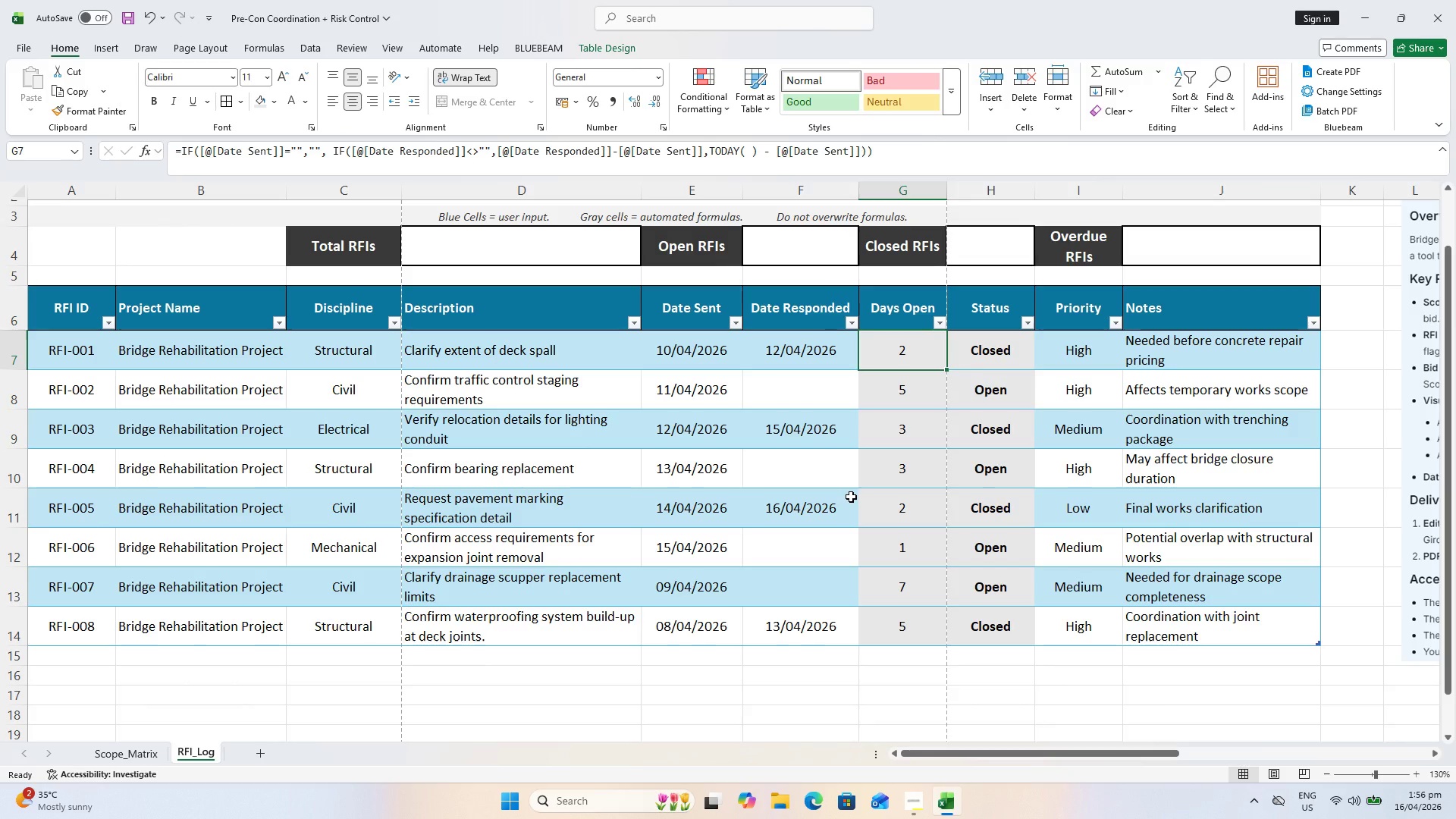 
key(Control+ControlLeft)
 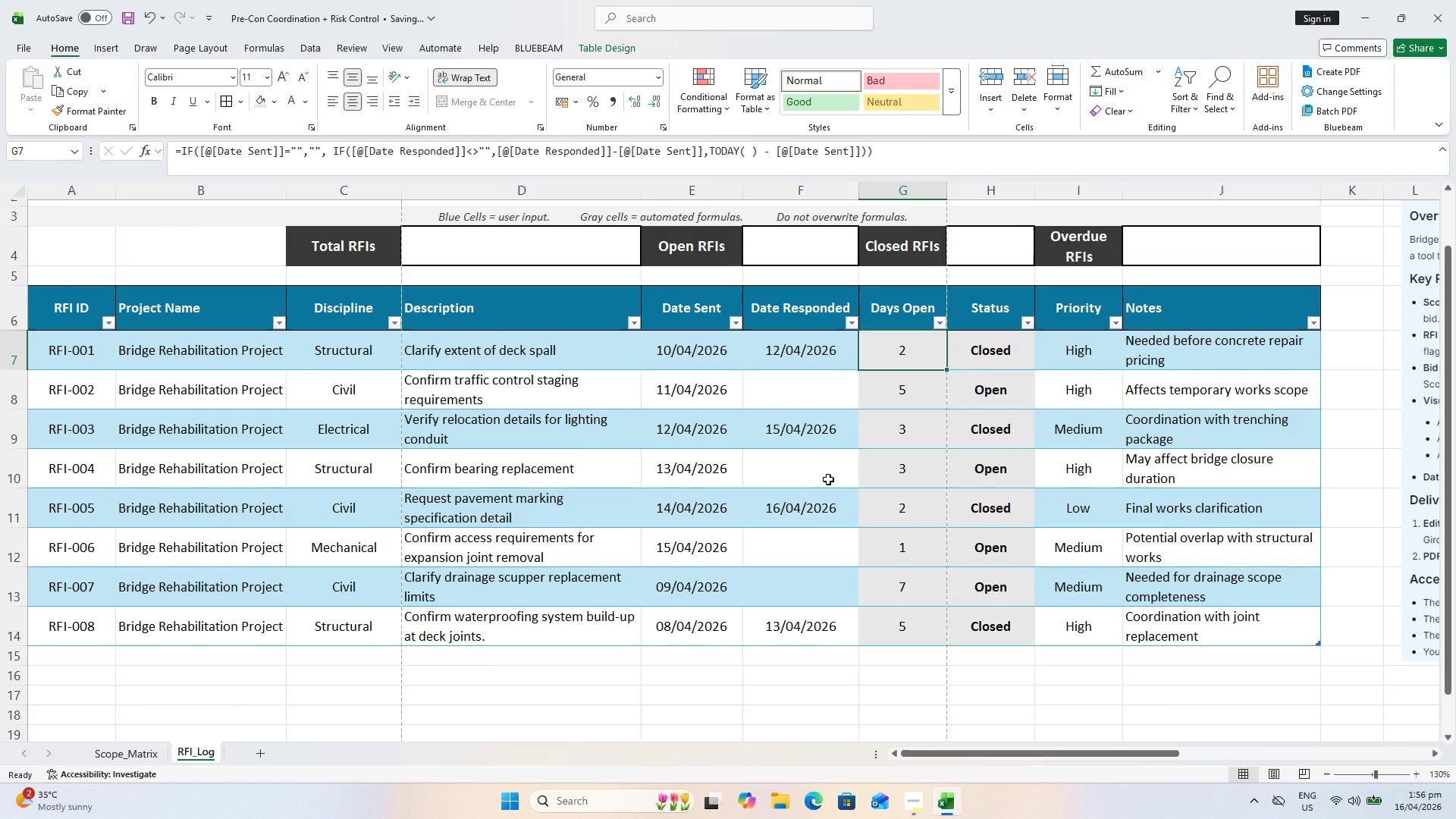 
key(Control+S)
 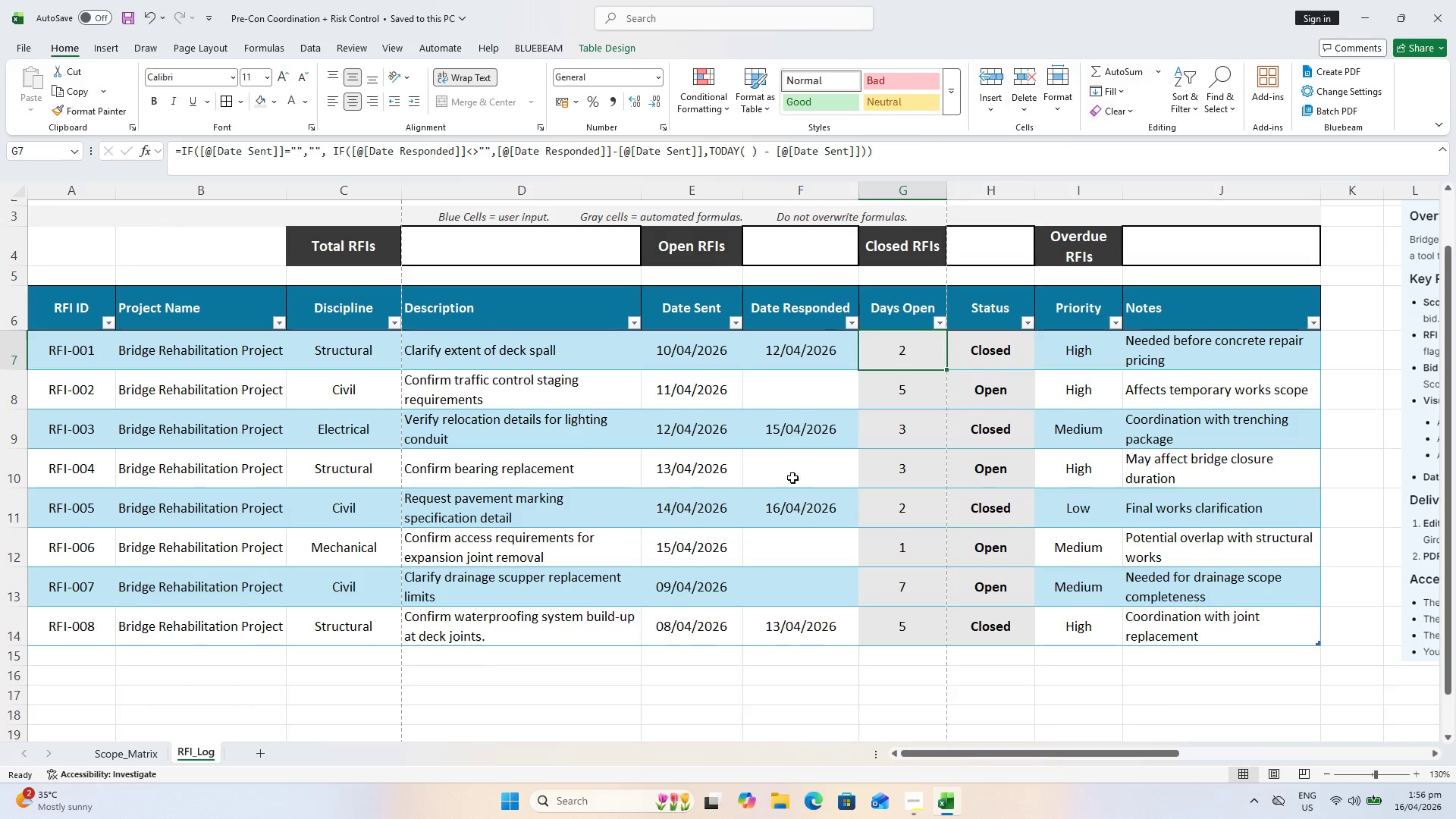 
hold_key(key=ShiftLeft, duration=0.89)
left_click([798, 622])
 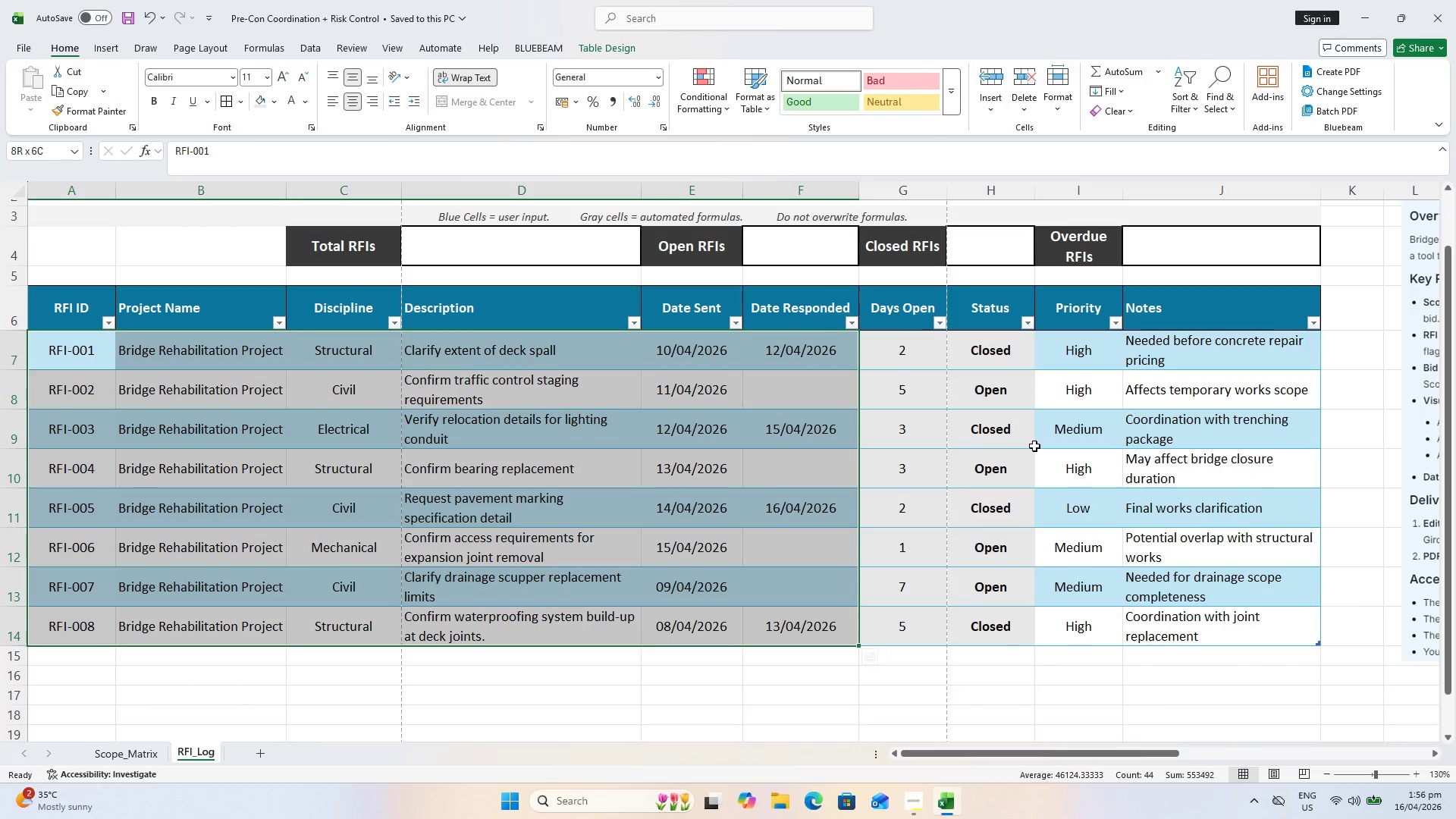 
hold_key(key=ControlLeft, duration=1.33)
left_click_drag(start_coordinate=[1084, 356], to_coordinate=[1220, 613])
 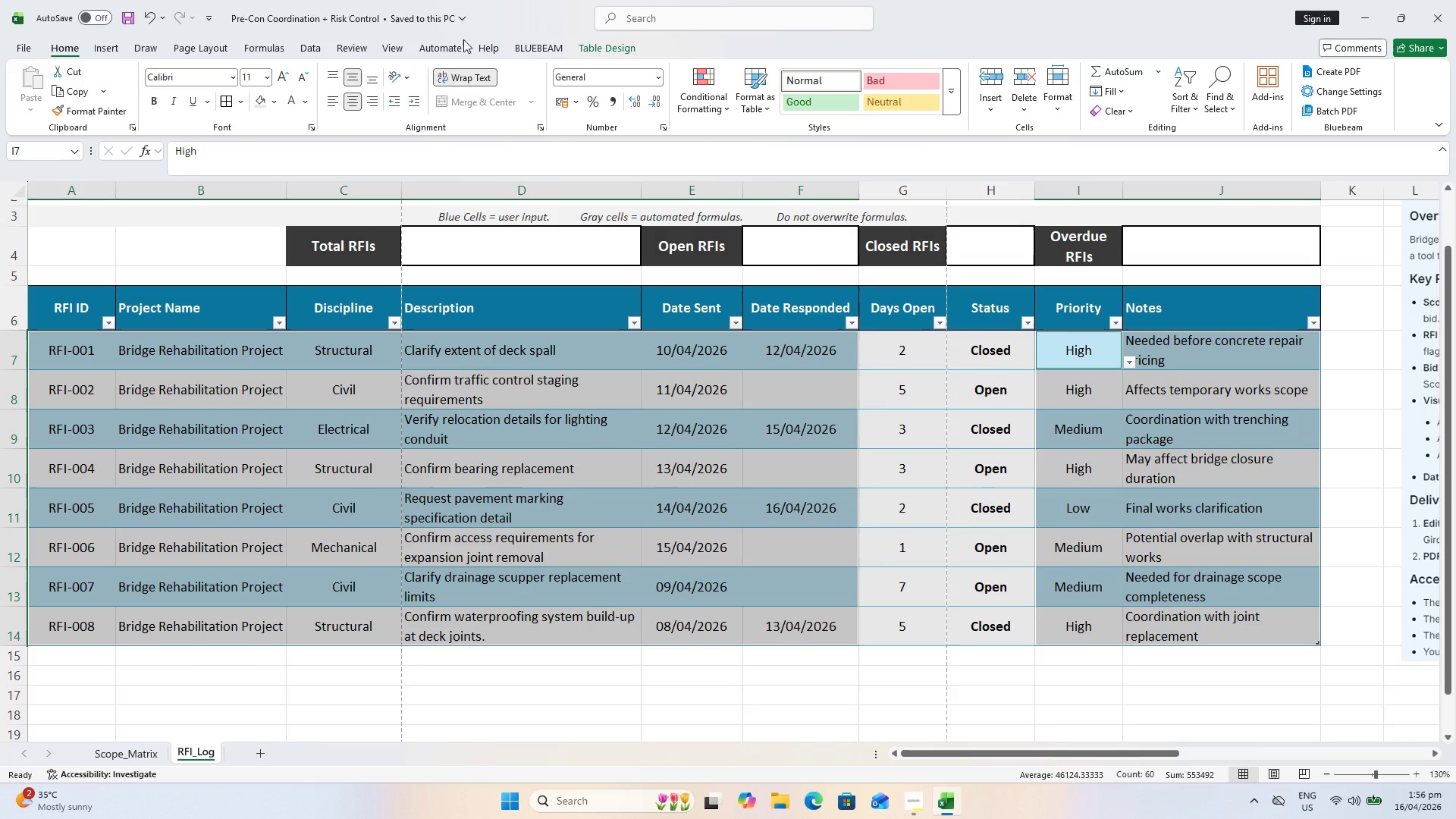 
left_click([279, 99])
 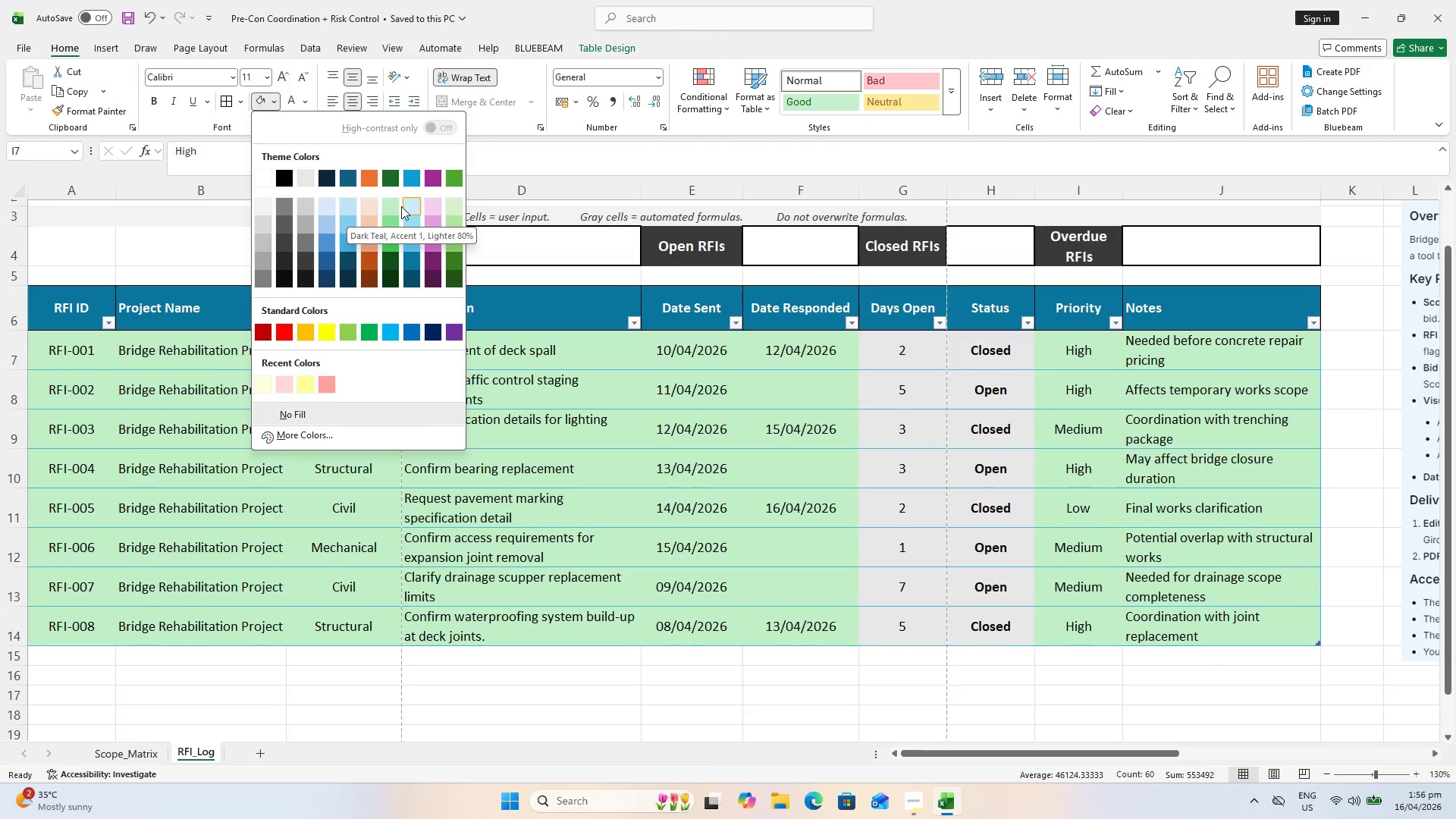 
left_click([354, 201])
 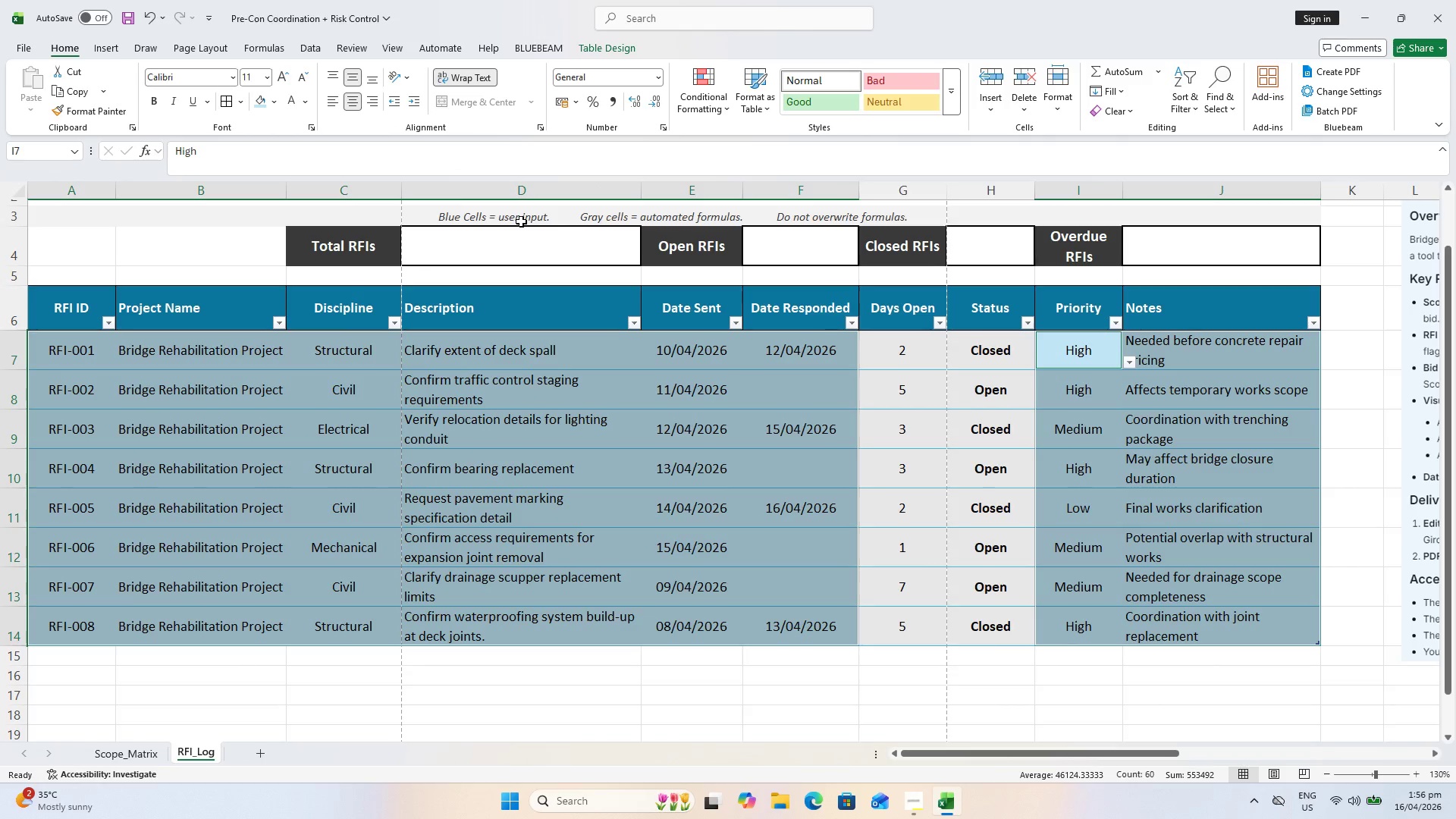 
wait(8.25)
 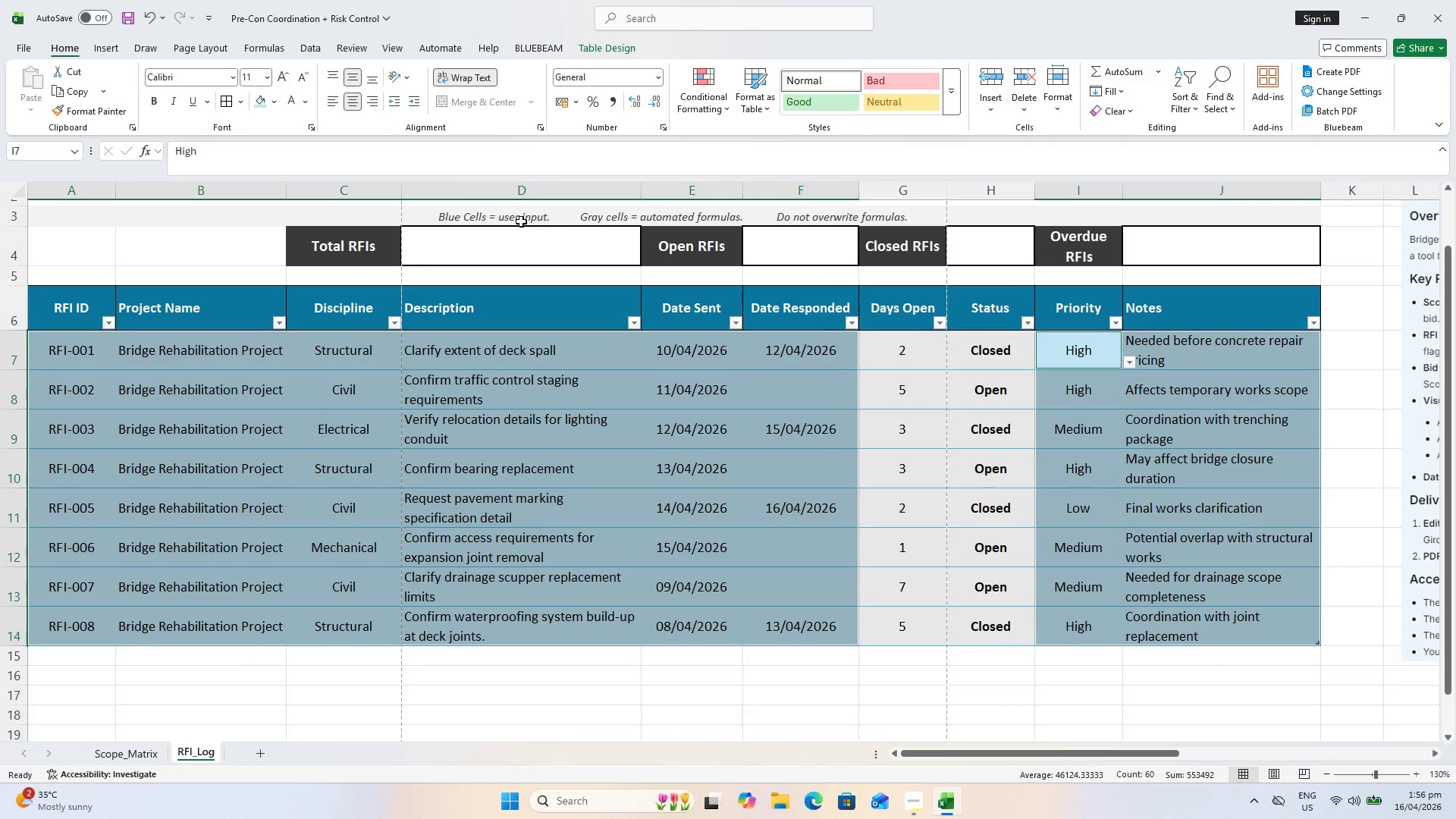 
left_click([613, 740])
 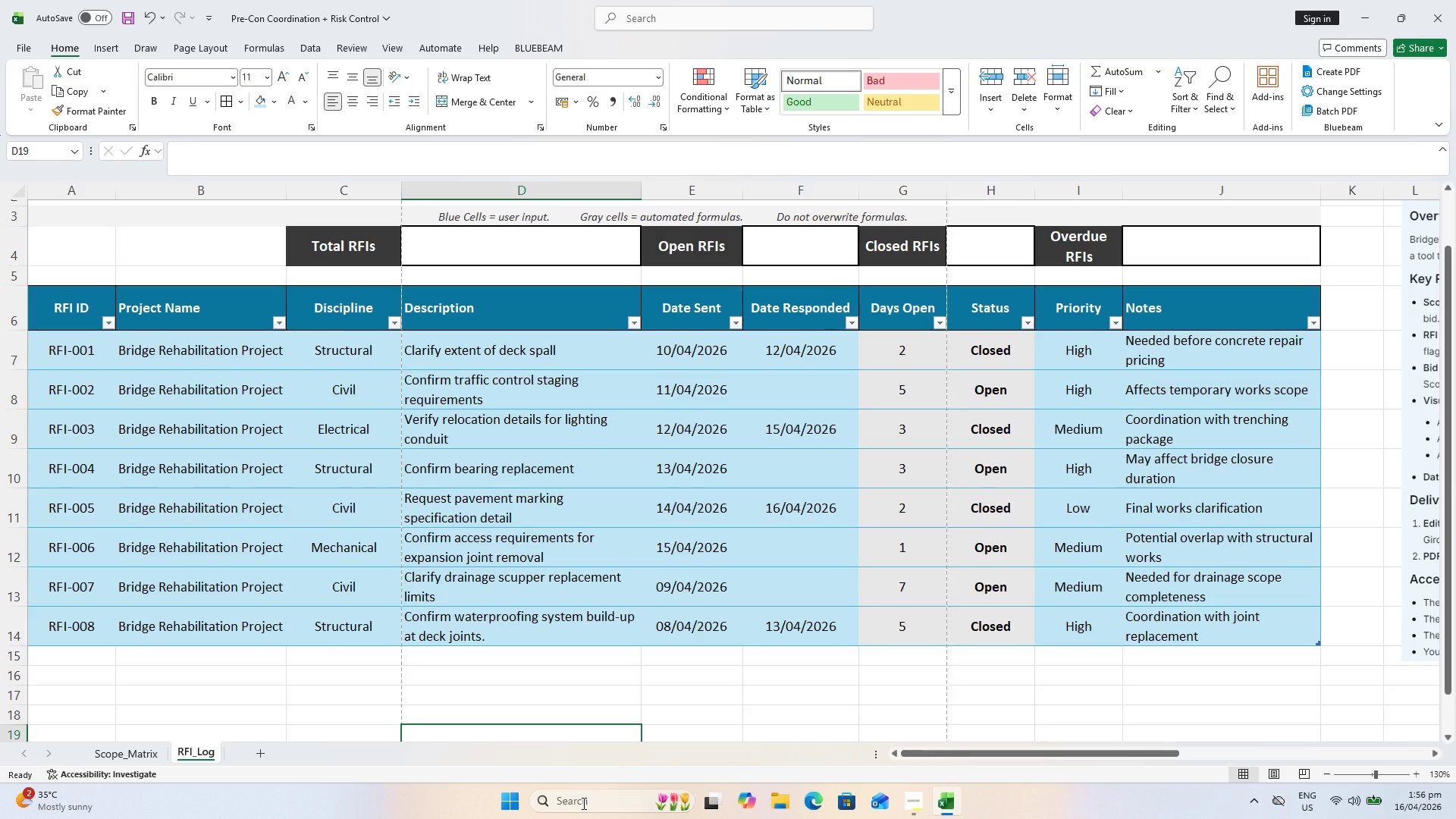 
key(Control+S)
 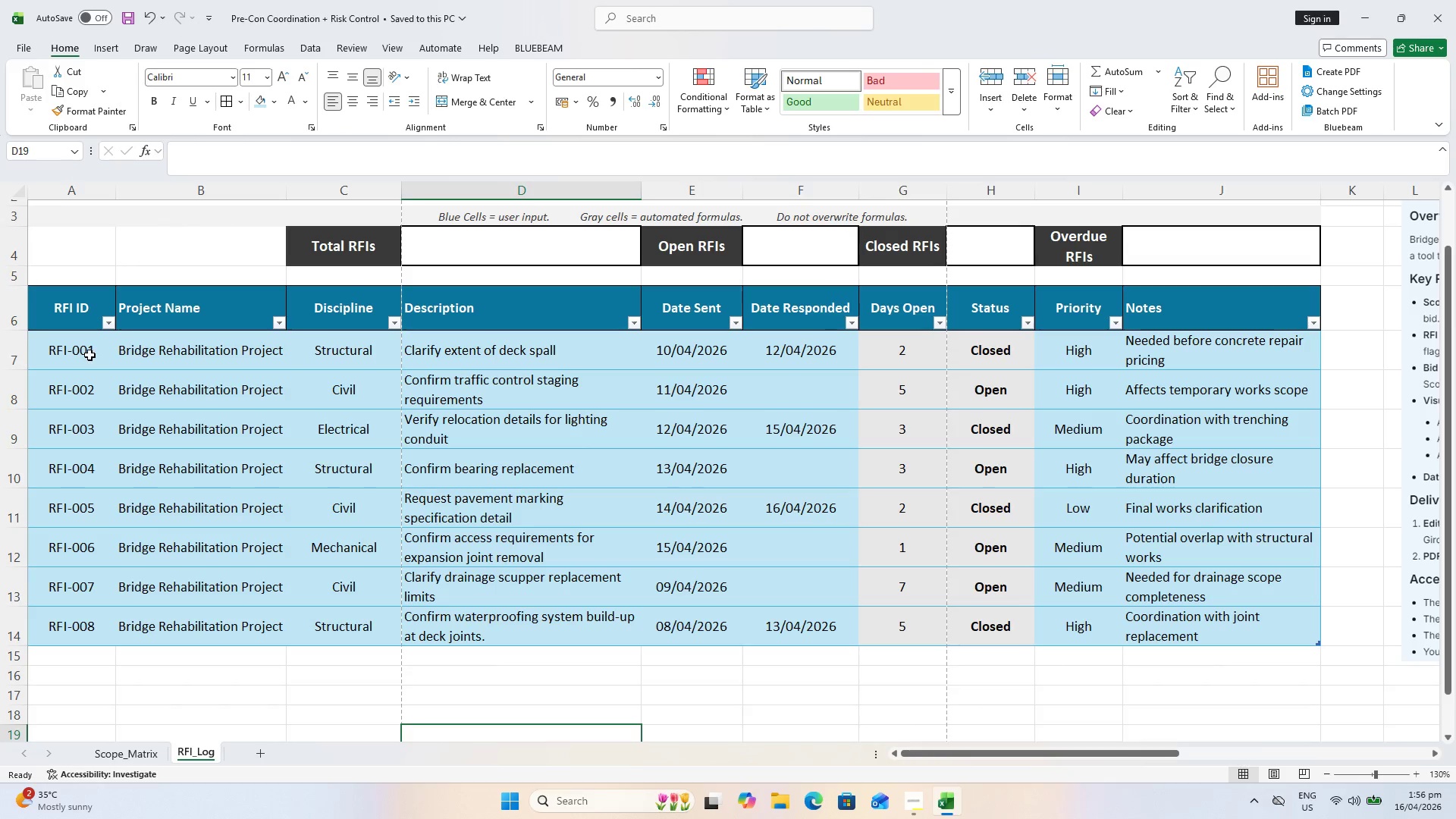 
wait(8.64)
 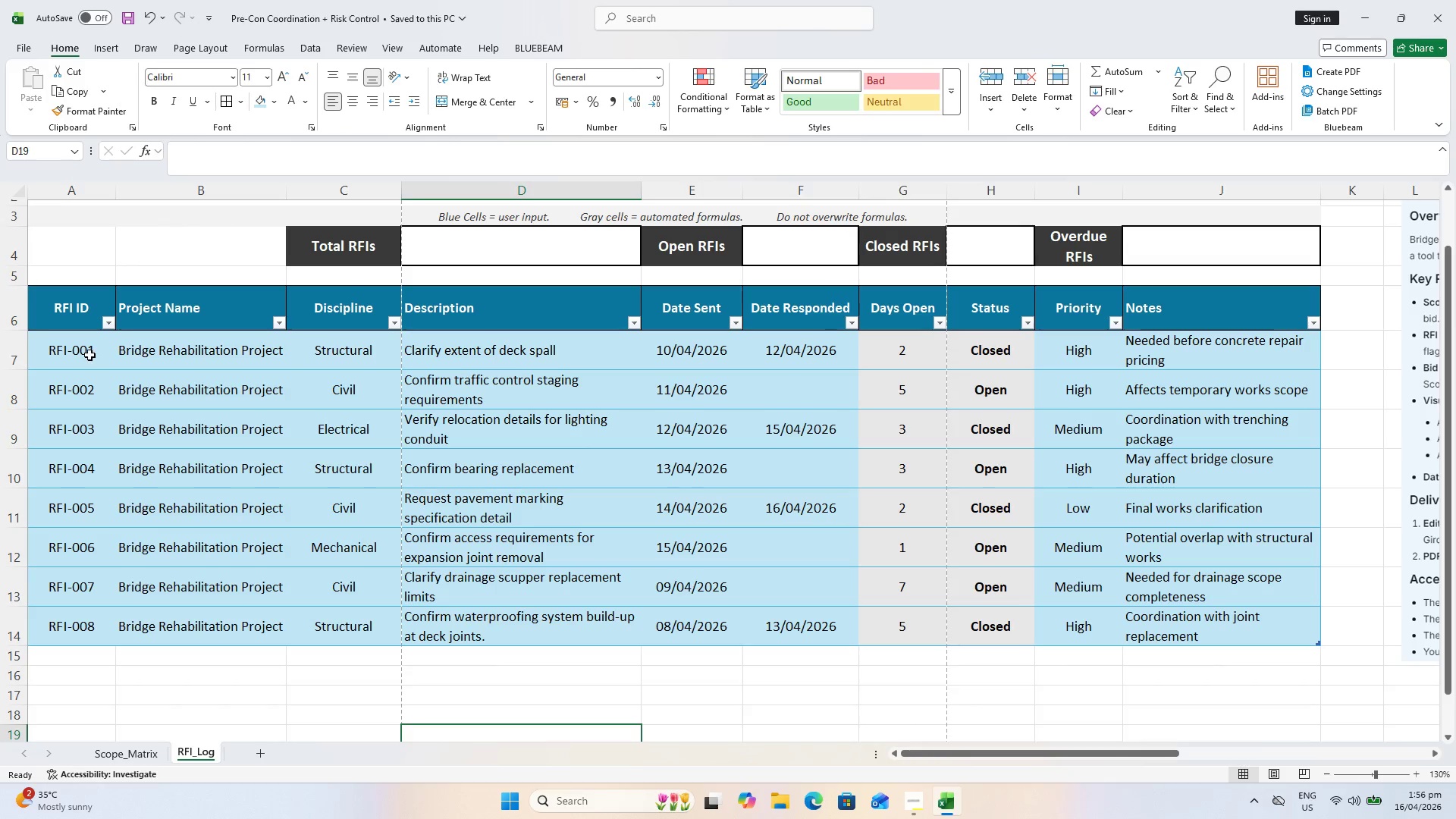 
hold_key(key=ShiftLeft, duration=0.8)
left_click([919, 634])
 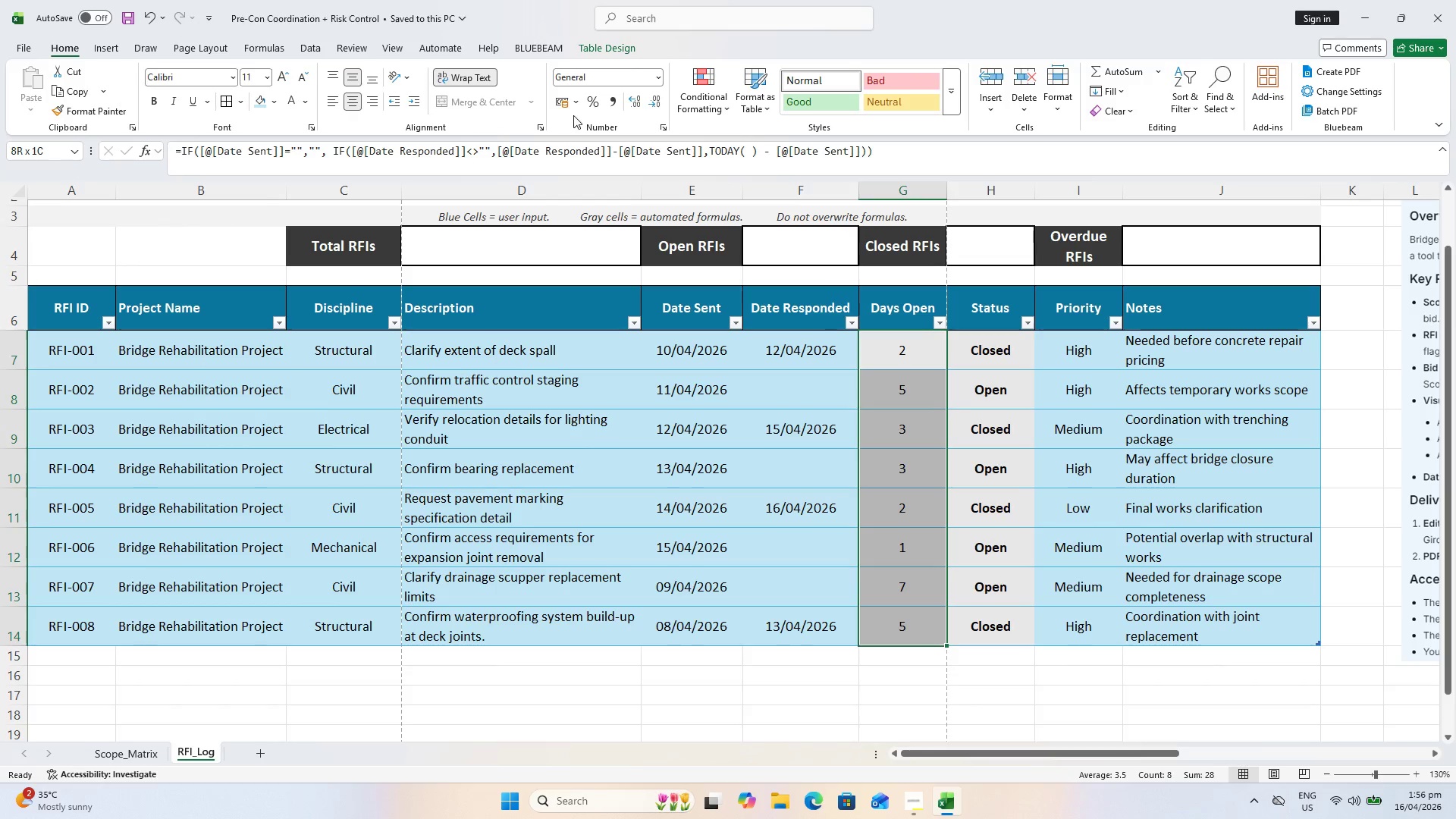 
left_click([715, 112])
 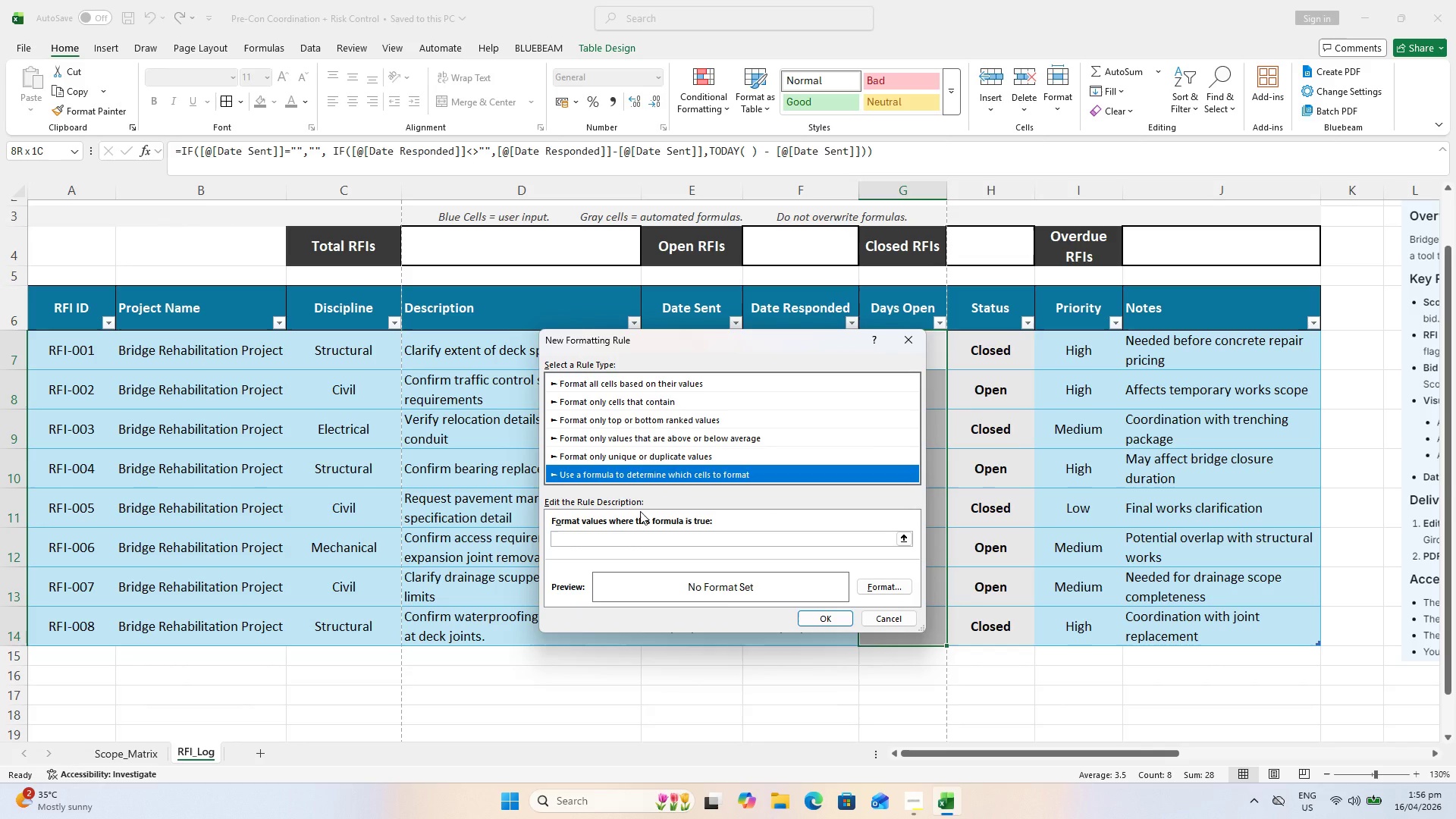 
wait(6.5)
 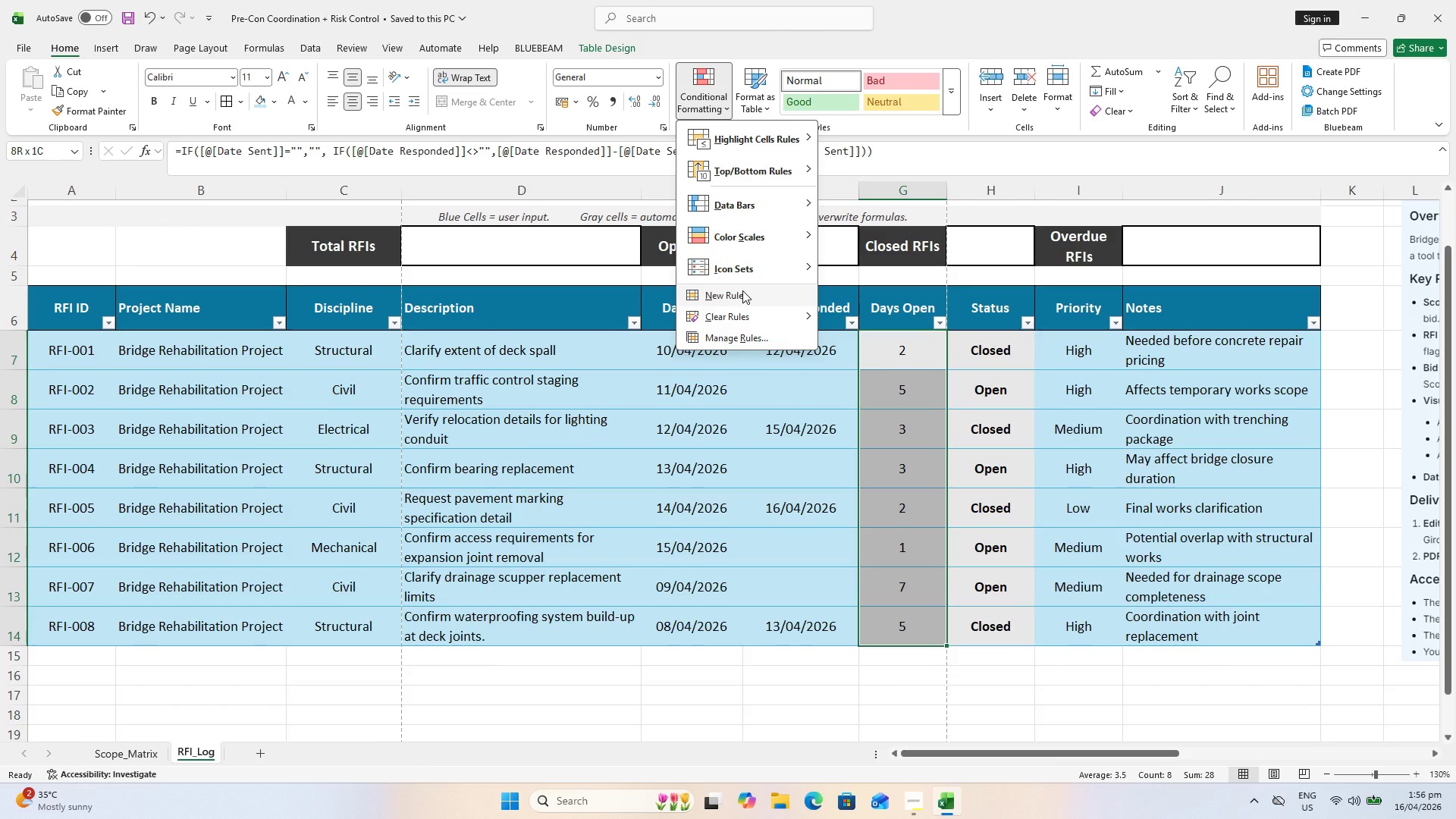 
left_click([590, 535])
 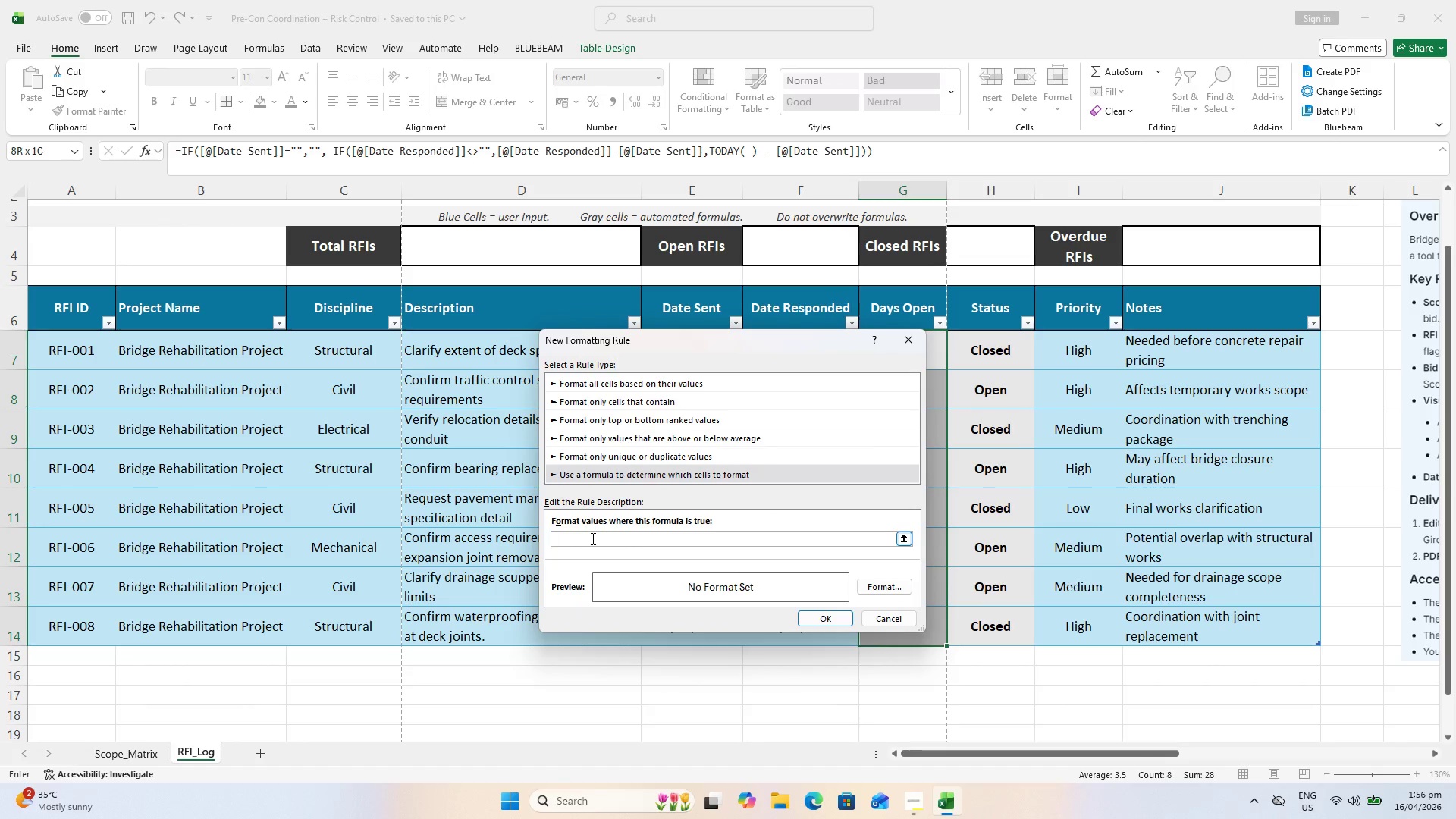 
type(=AND()
 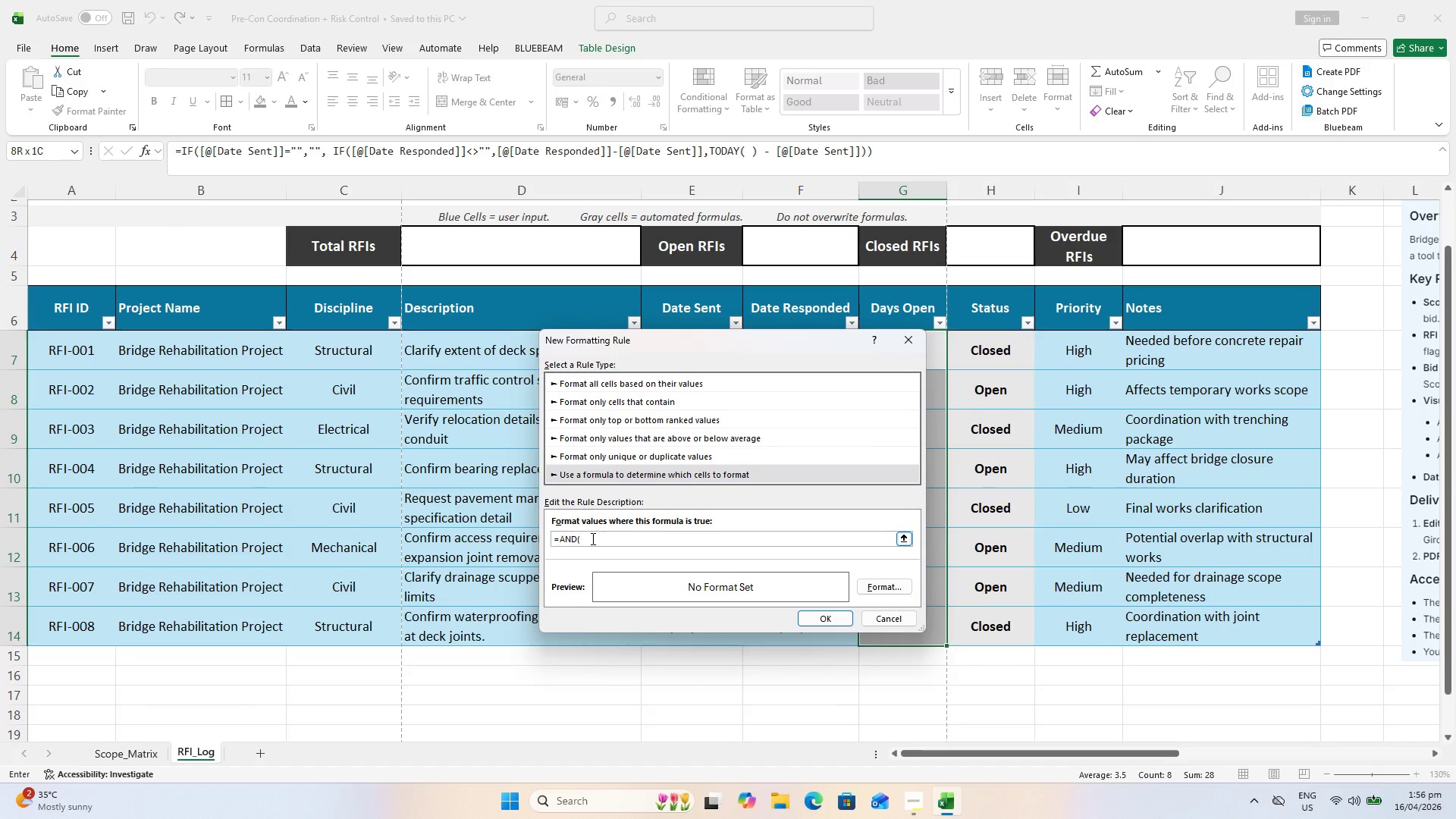 
type($$H)
 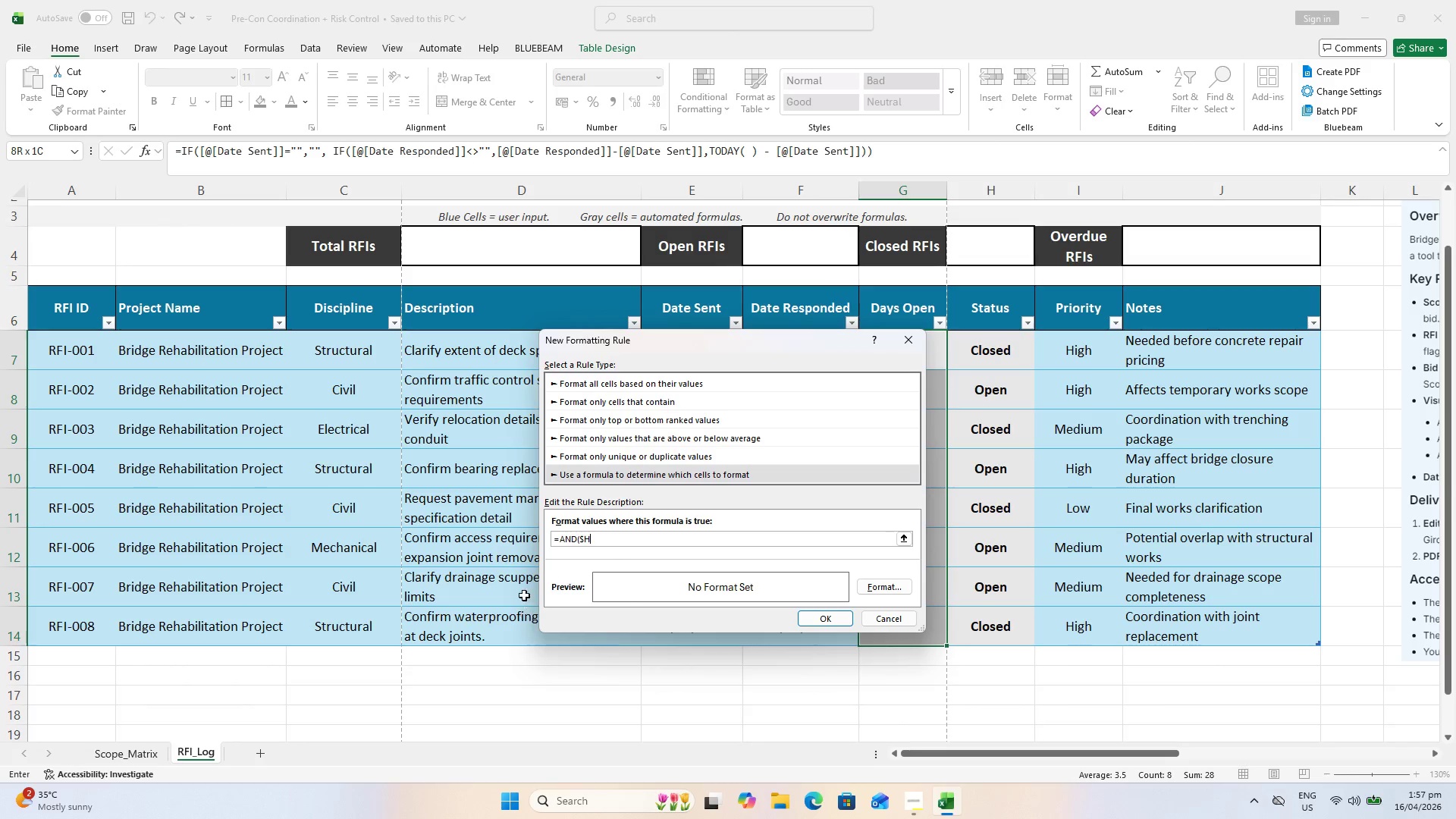 
key(7)
 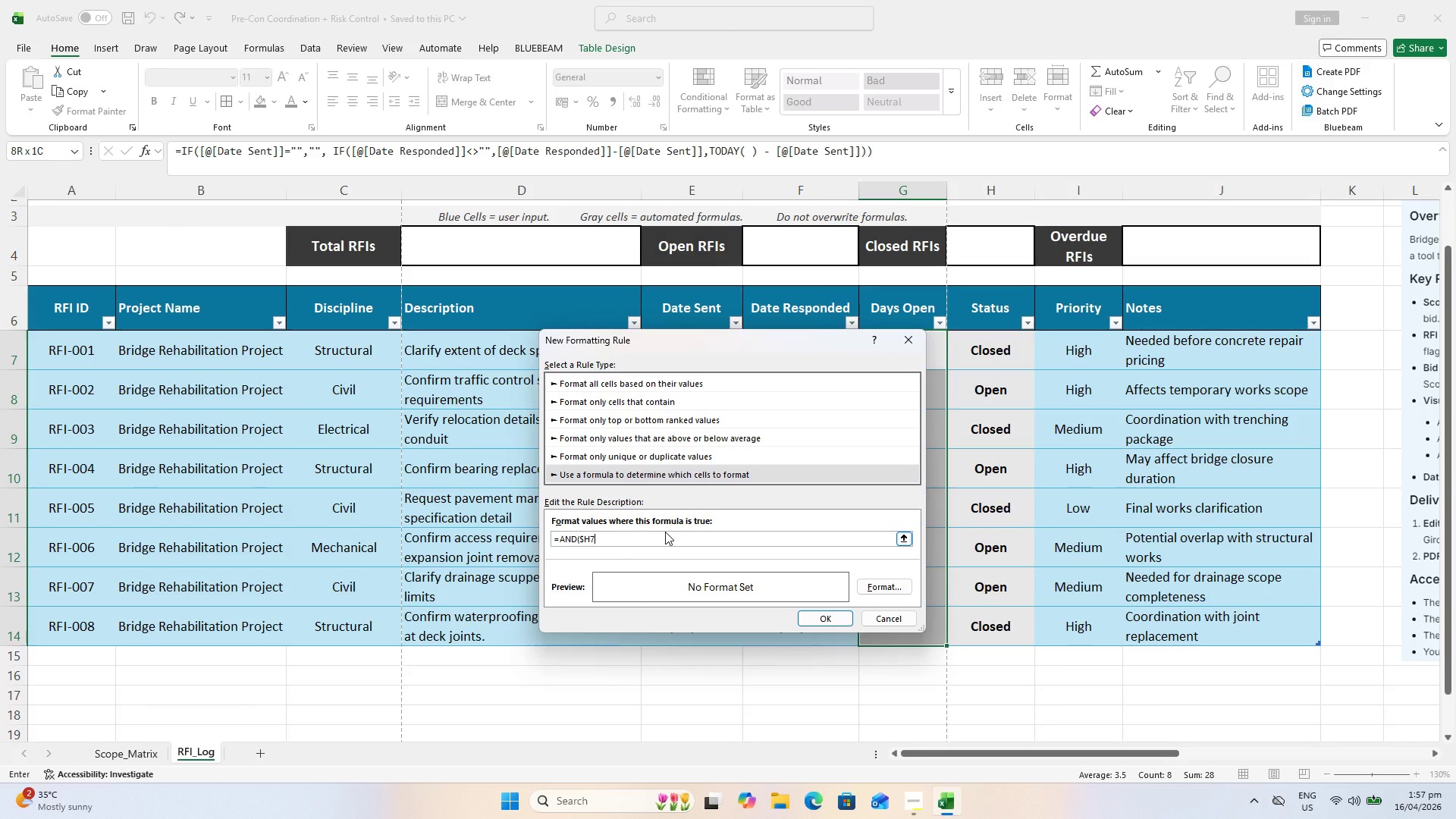 
type(="Open" , $G7)
 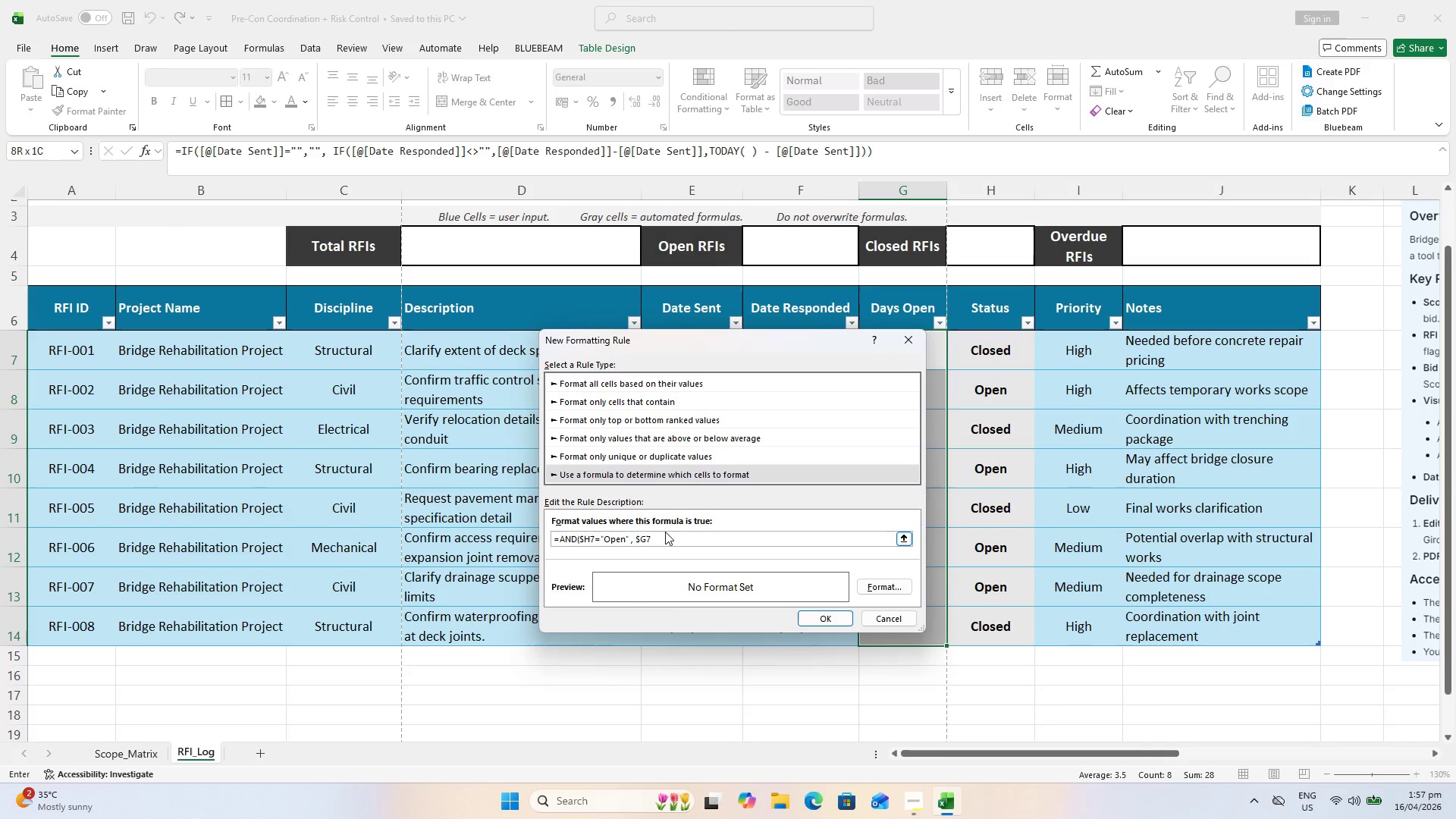 
type(>5))
 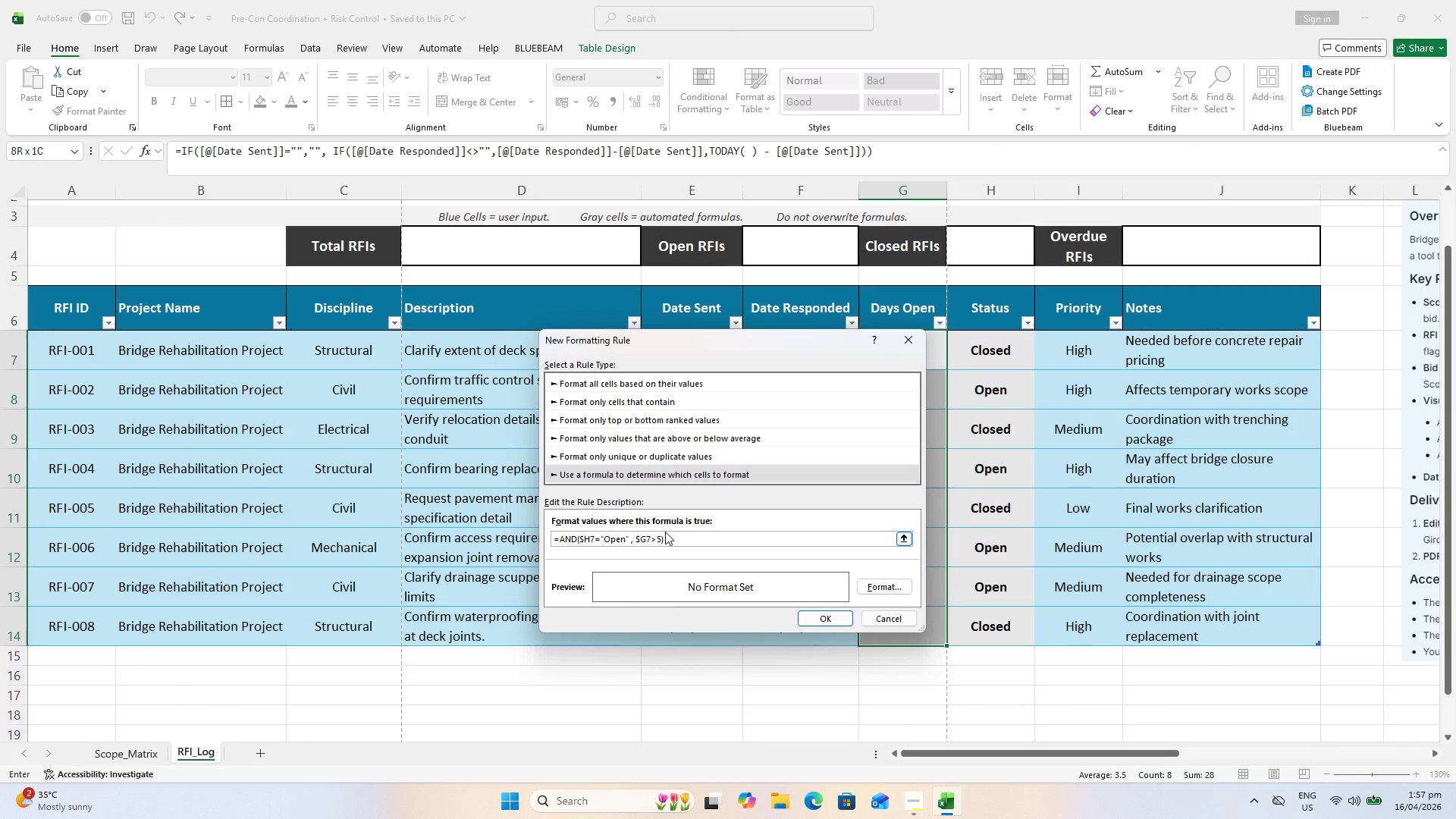 
left_click([881, 585])
 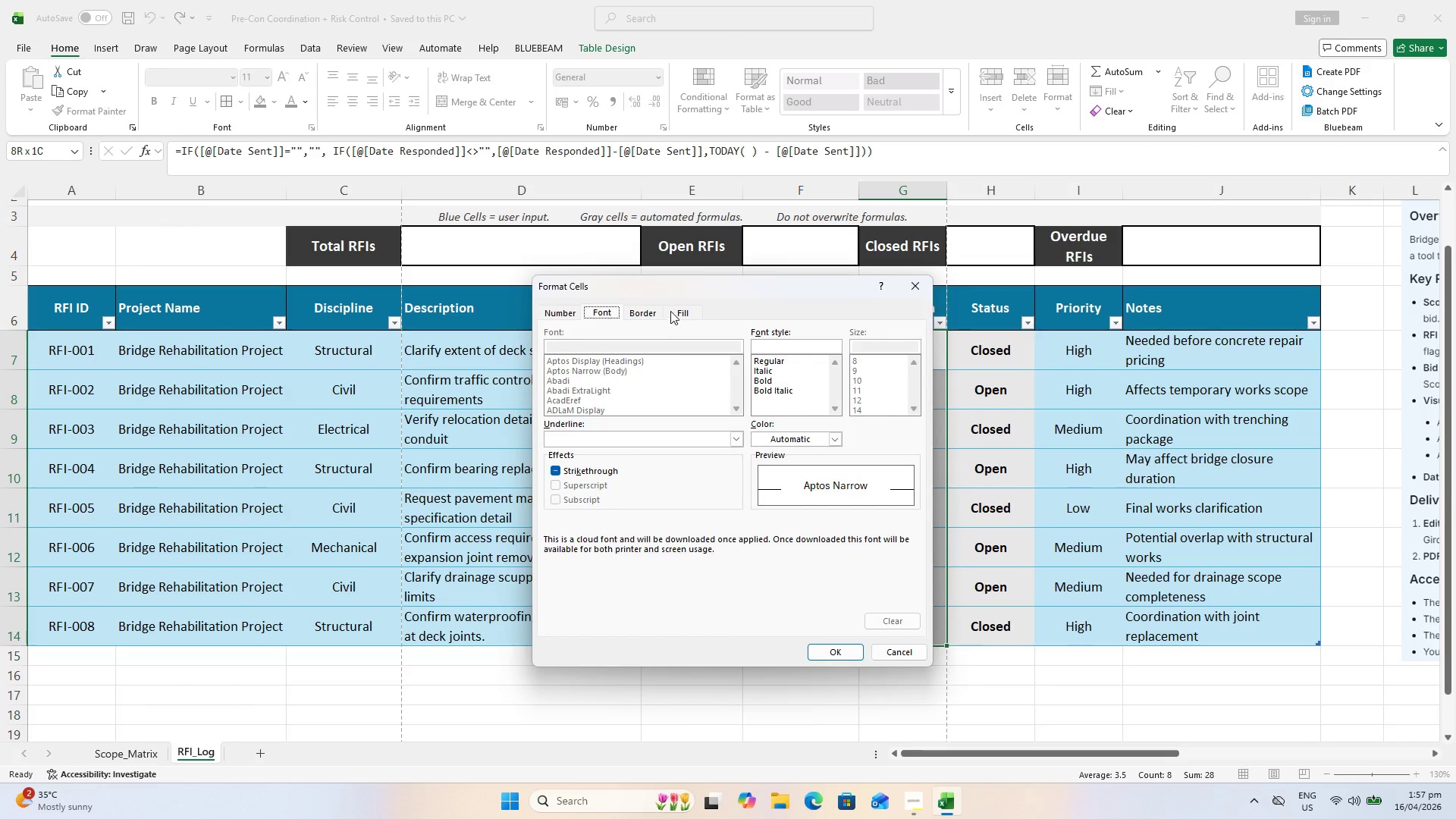 
left_click([674, 311])
 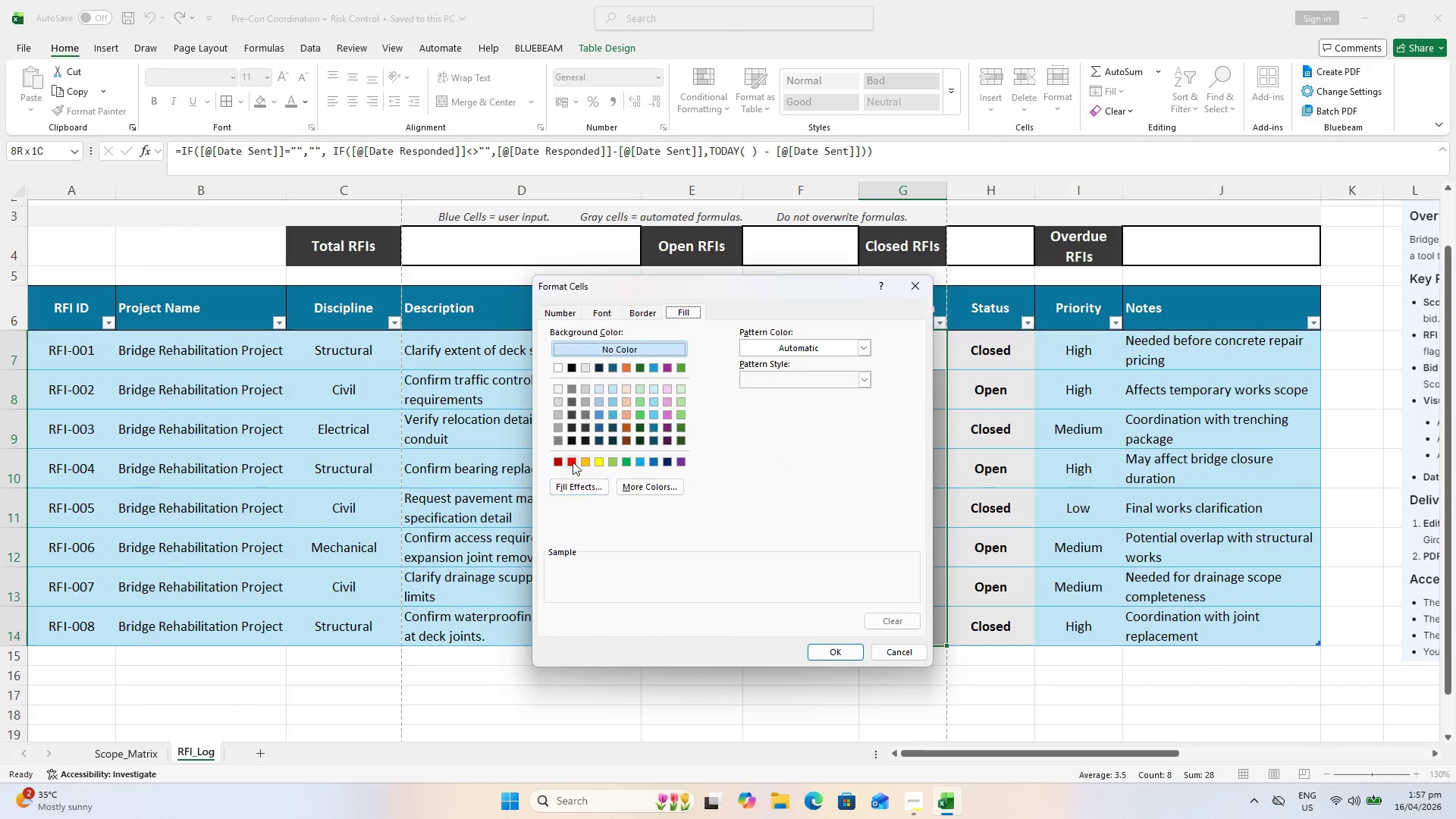 
left_click([573, 462])
 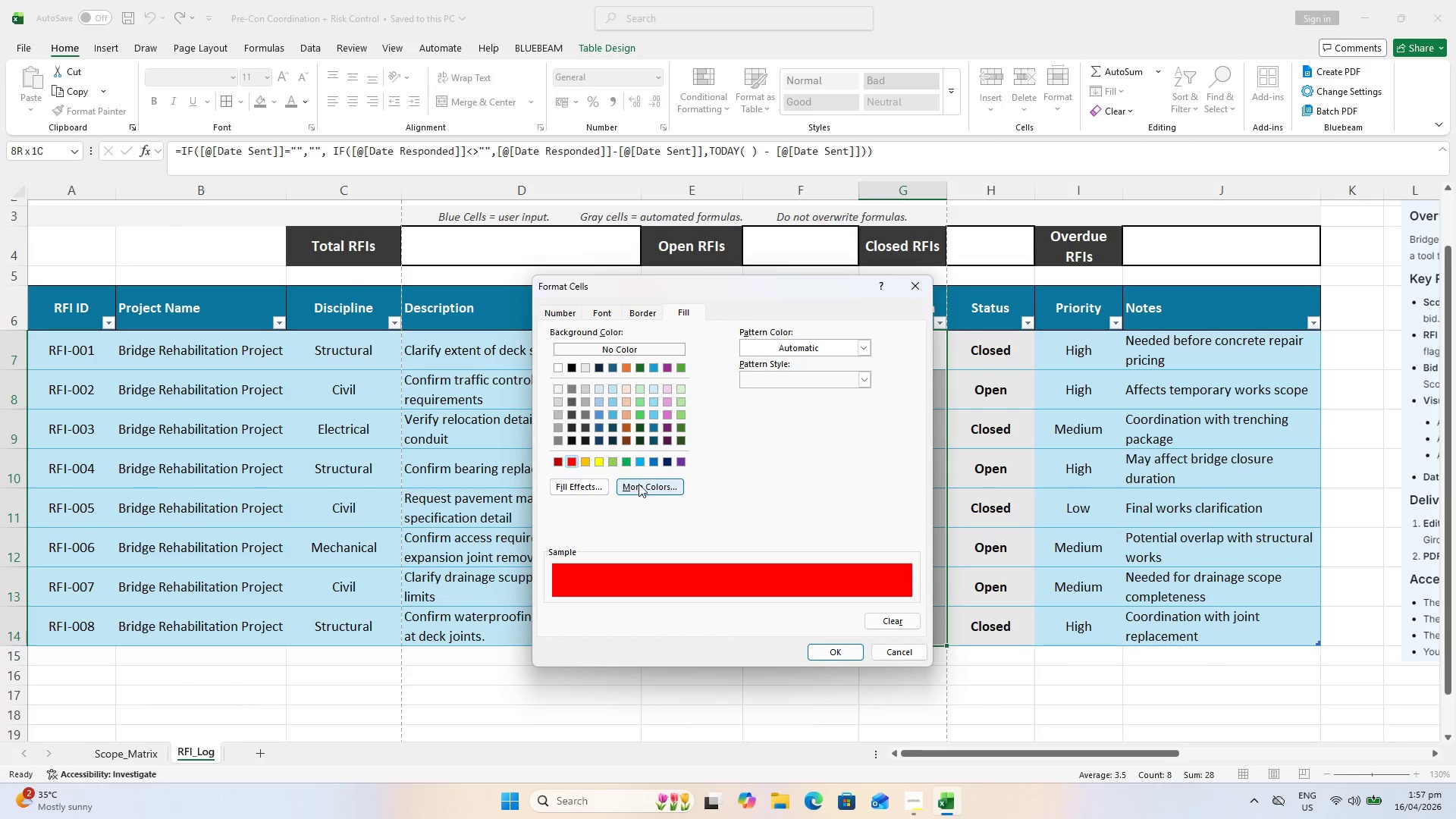 
left_click([649, 488])
 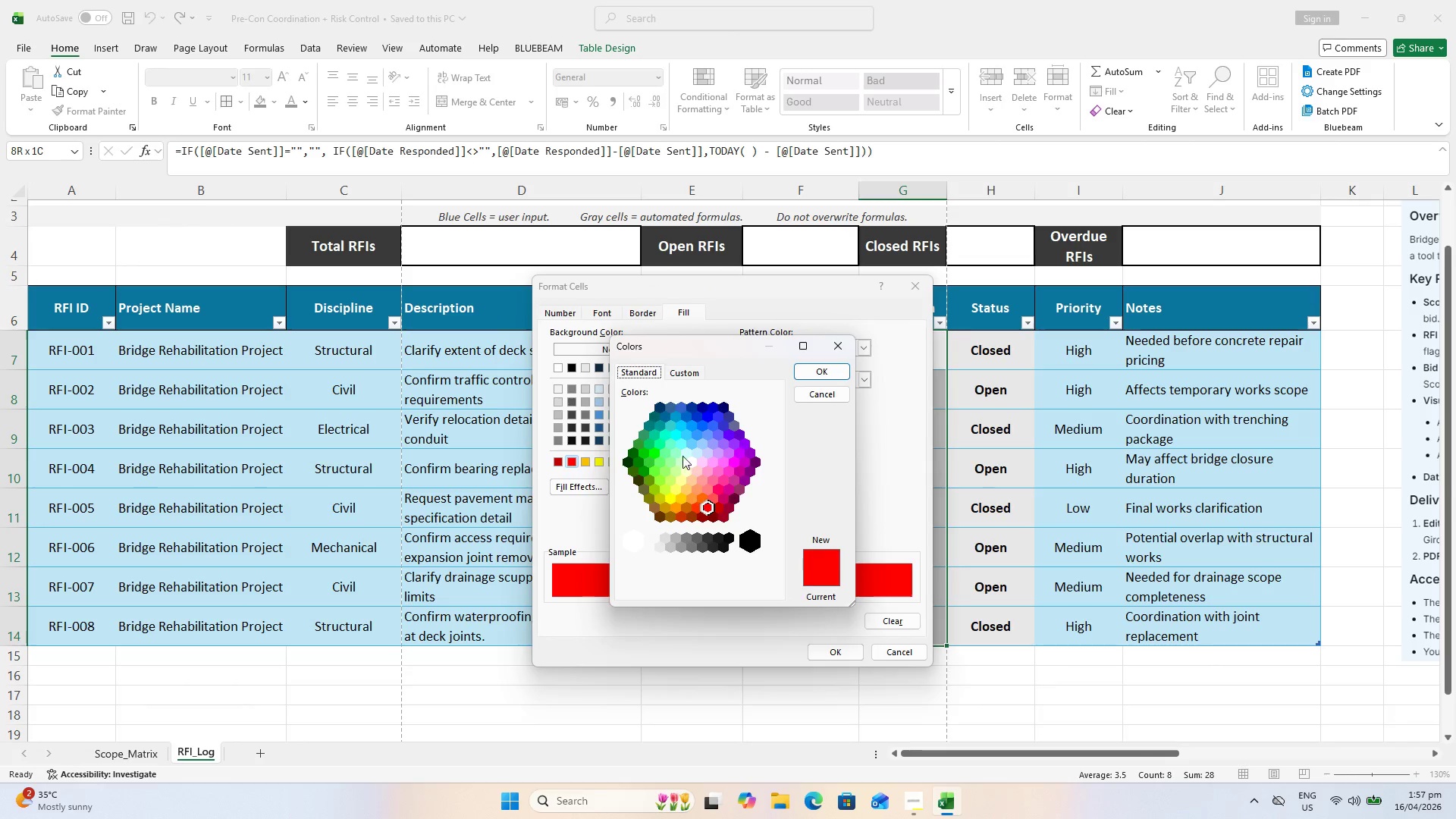 
left_click([676, 375])
 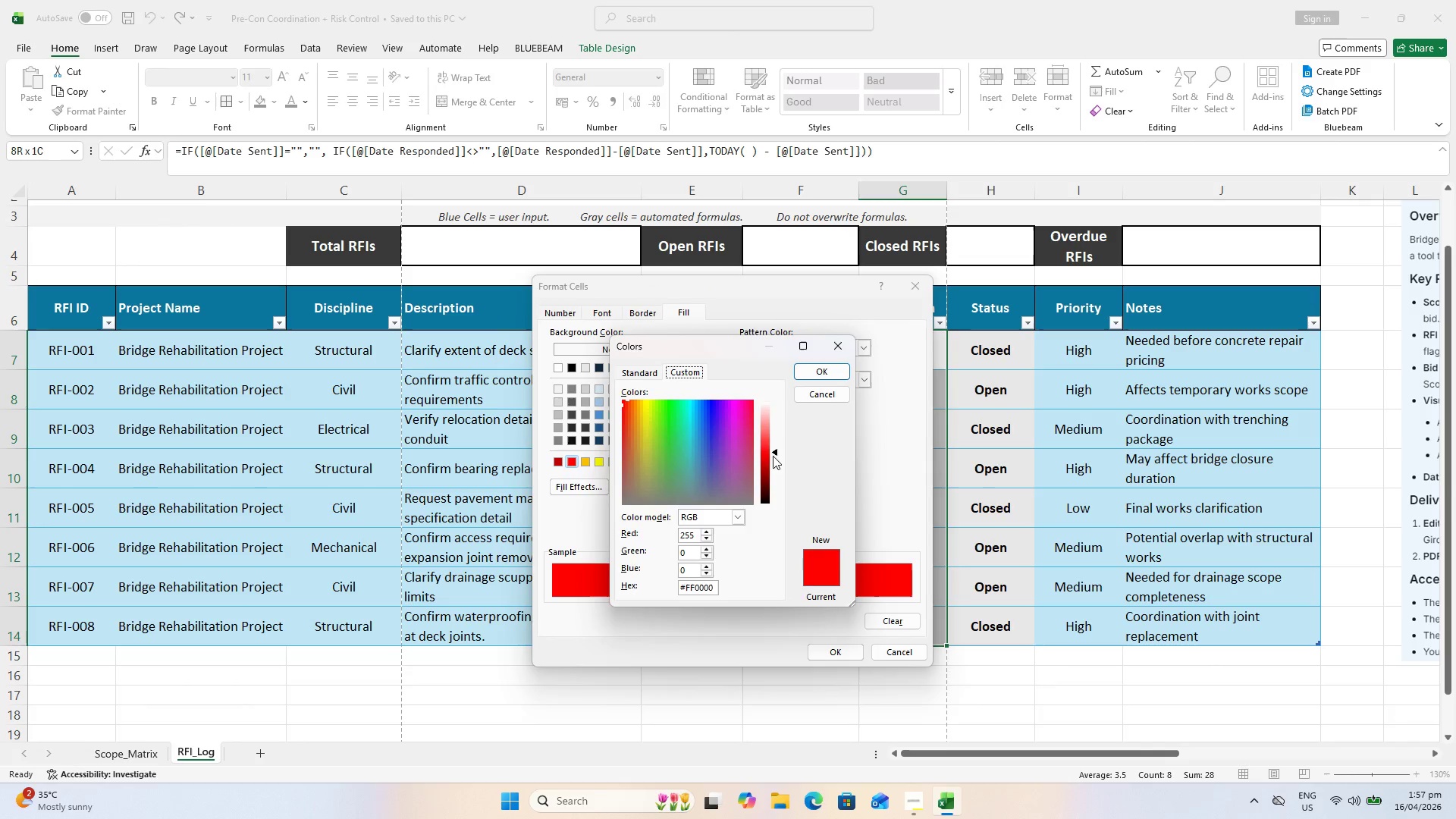 
left_click_drag(start_coordinate=[775, 453], to_coordinate=[770, 419])
 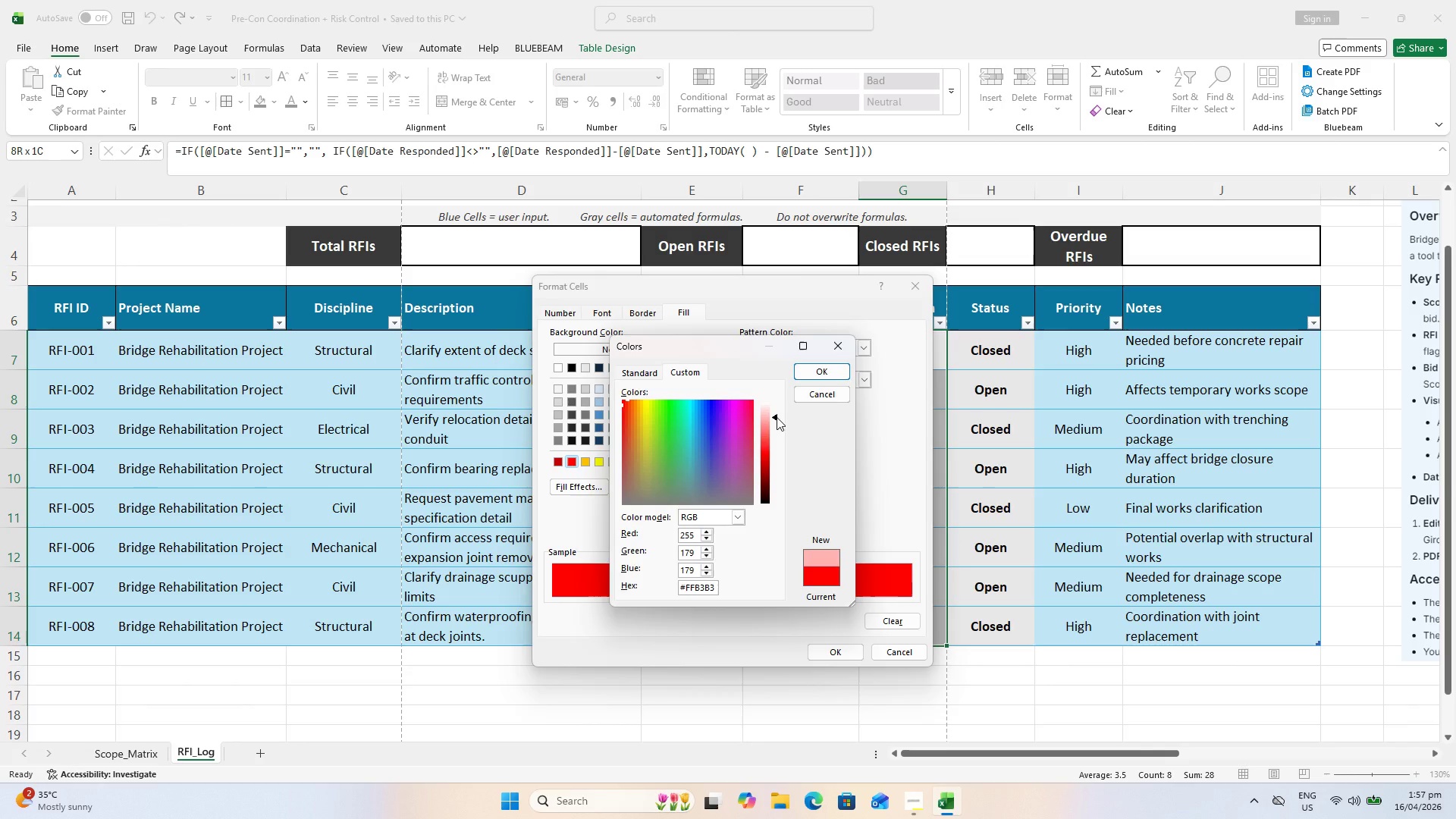 
wait(16.7)
 